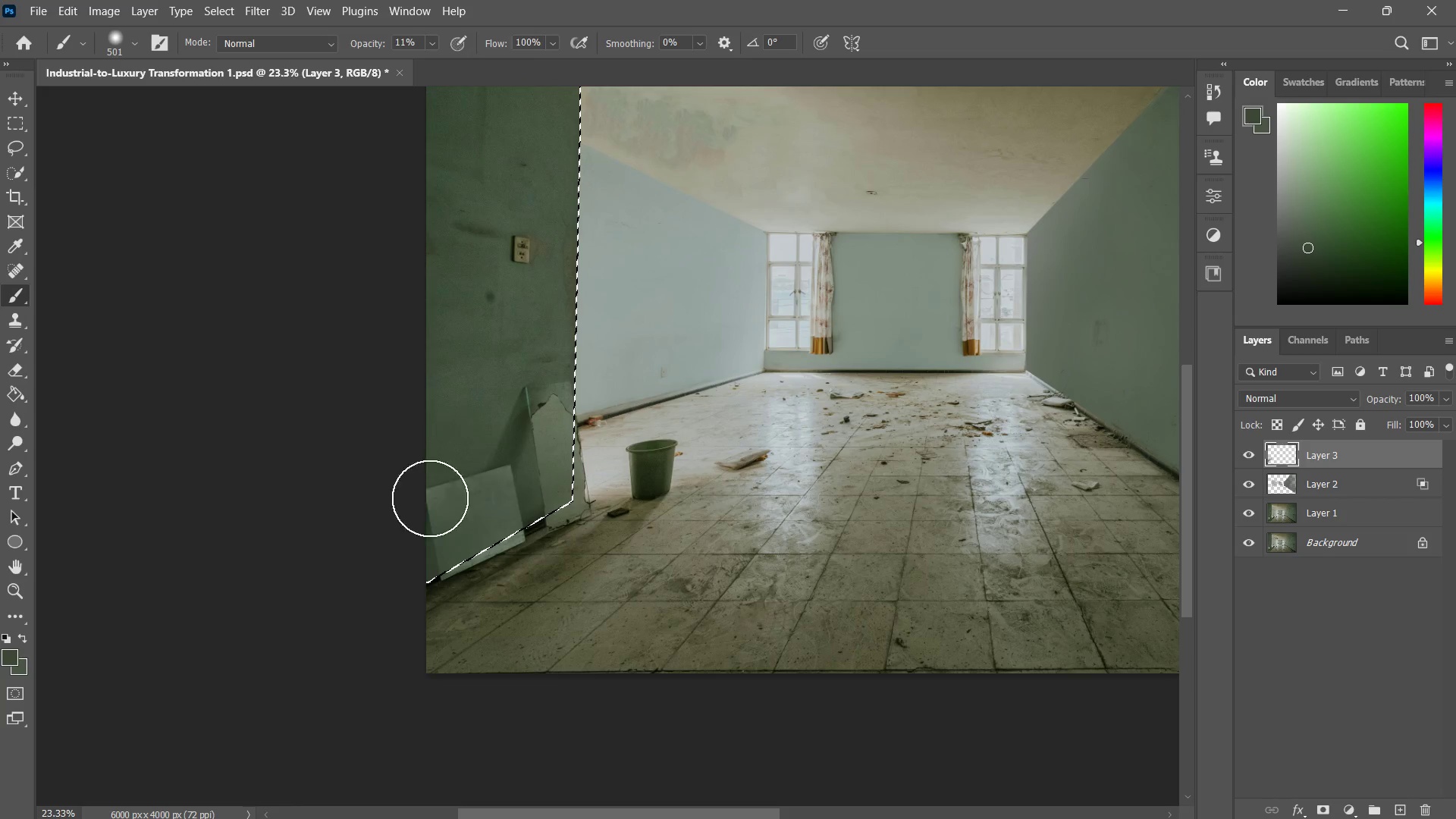 
left_click_drag(start_coordinate=[449, 457], to_coordinate=[428, 514])
 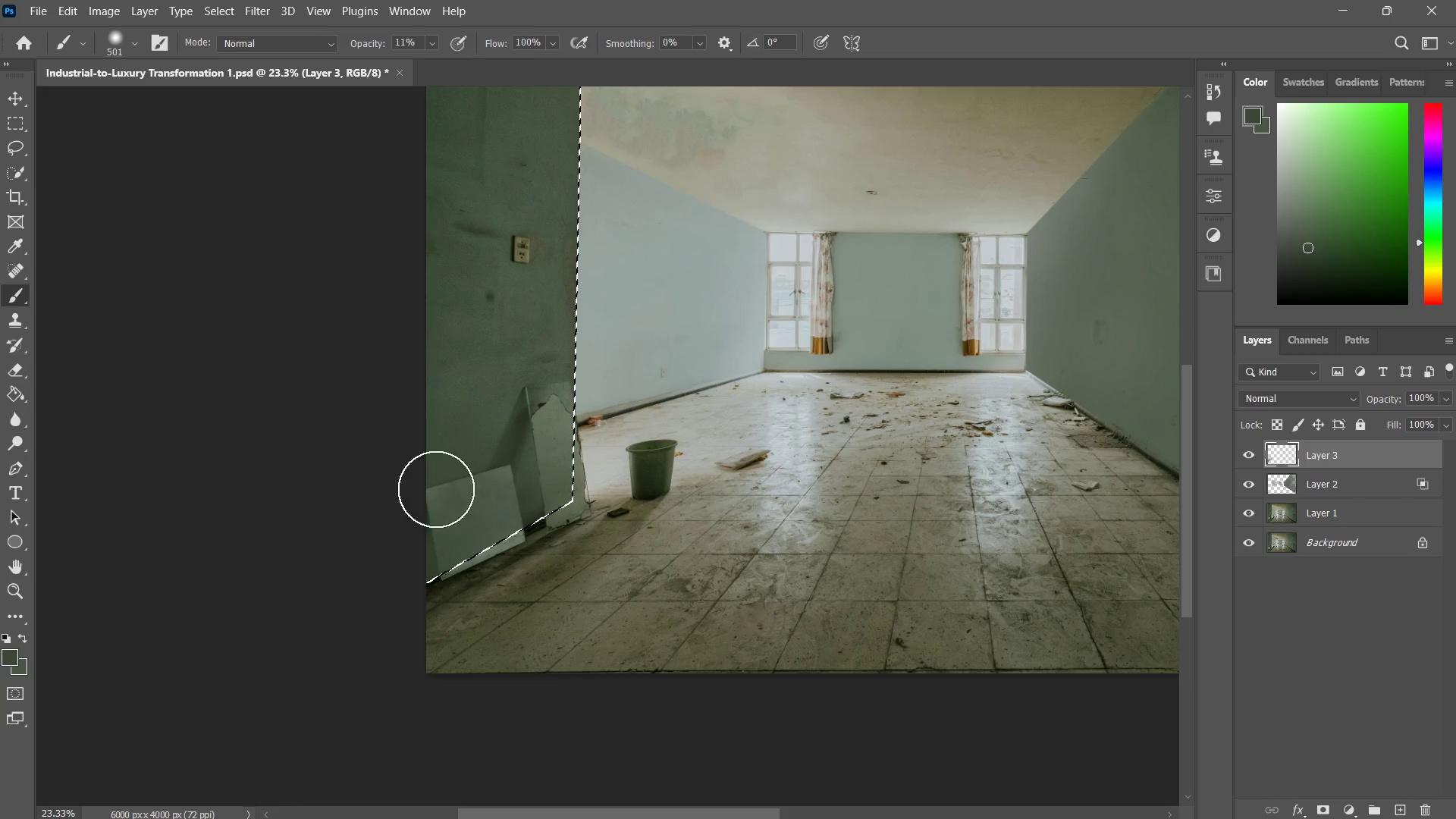 
left_click_drag(start_coordinate=[444, 467], to_coordinate=[435, 500])
 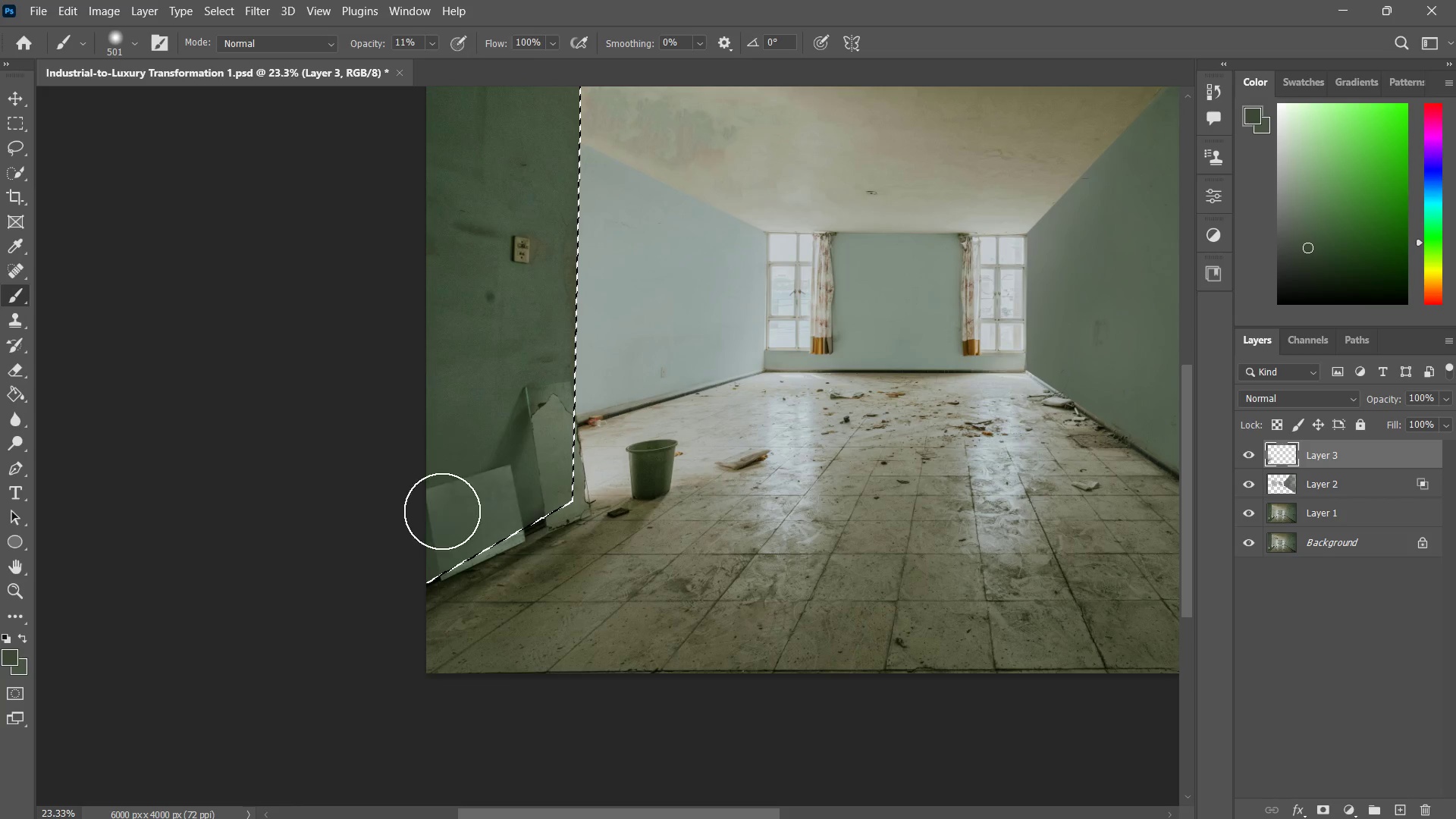 
left_click_drag(start_coordinate=[441, 471], to_coordinate=[444, 517])
 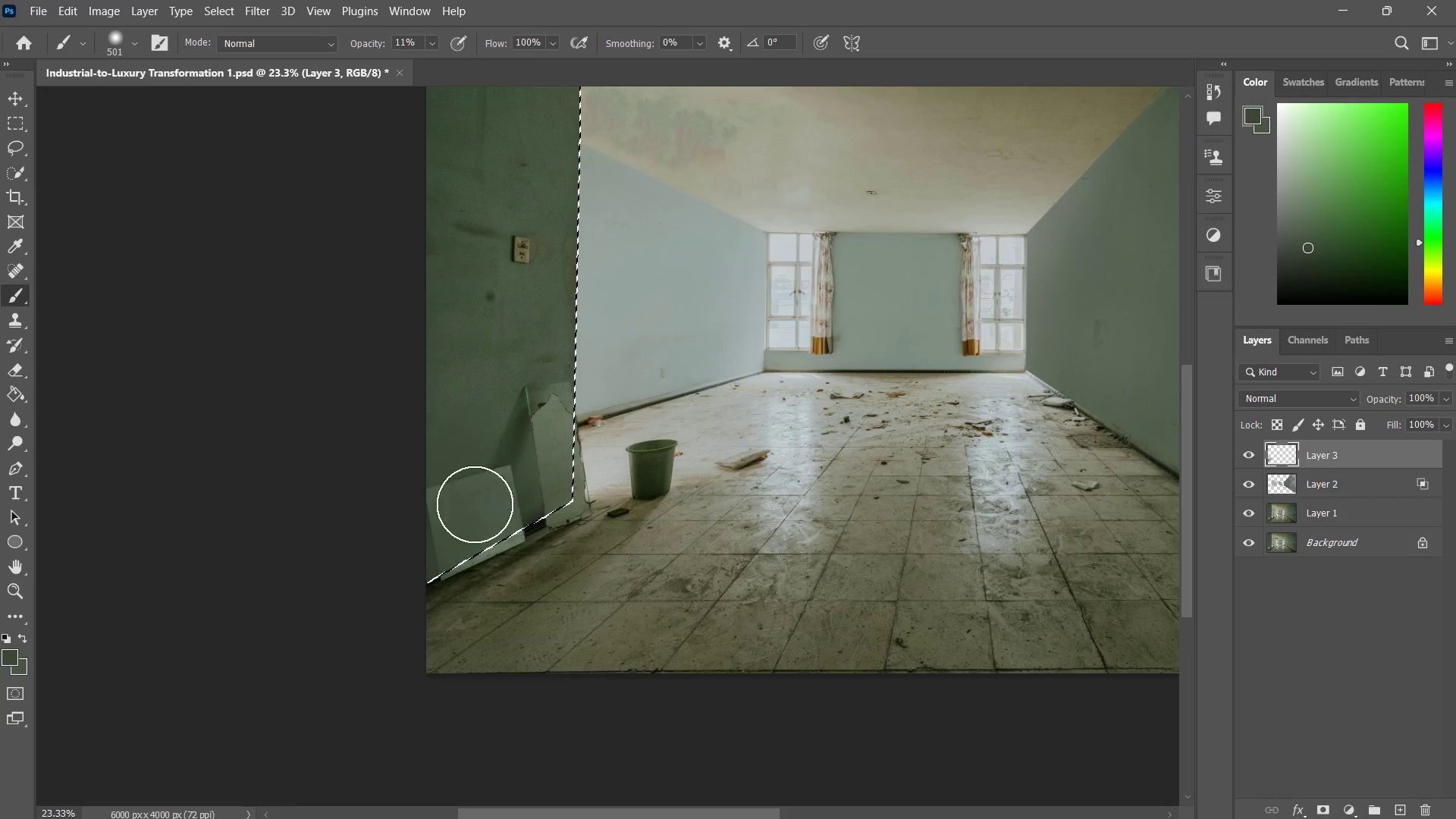 
left_click_drag(start_coordinate=[434, 454], to_coordinate=[407, 533])
 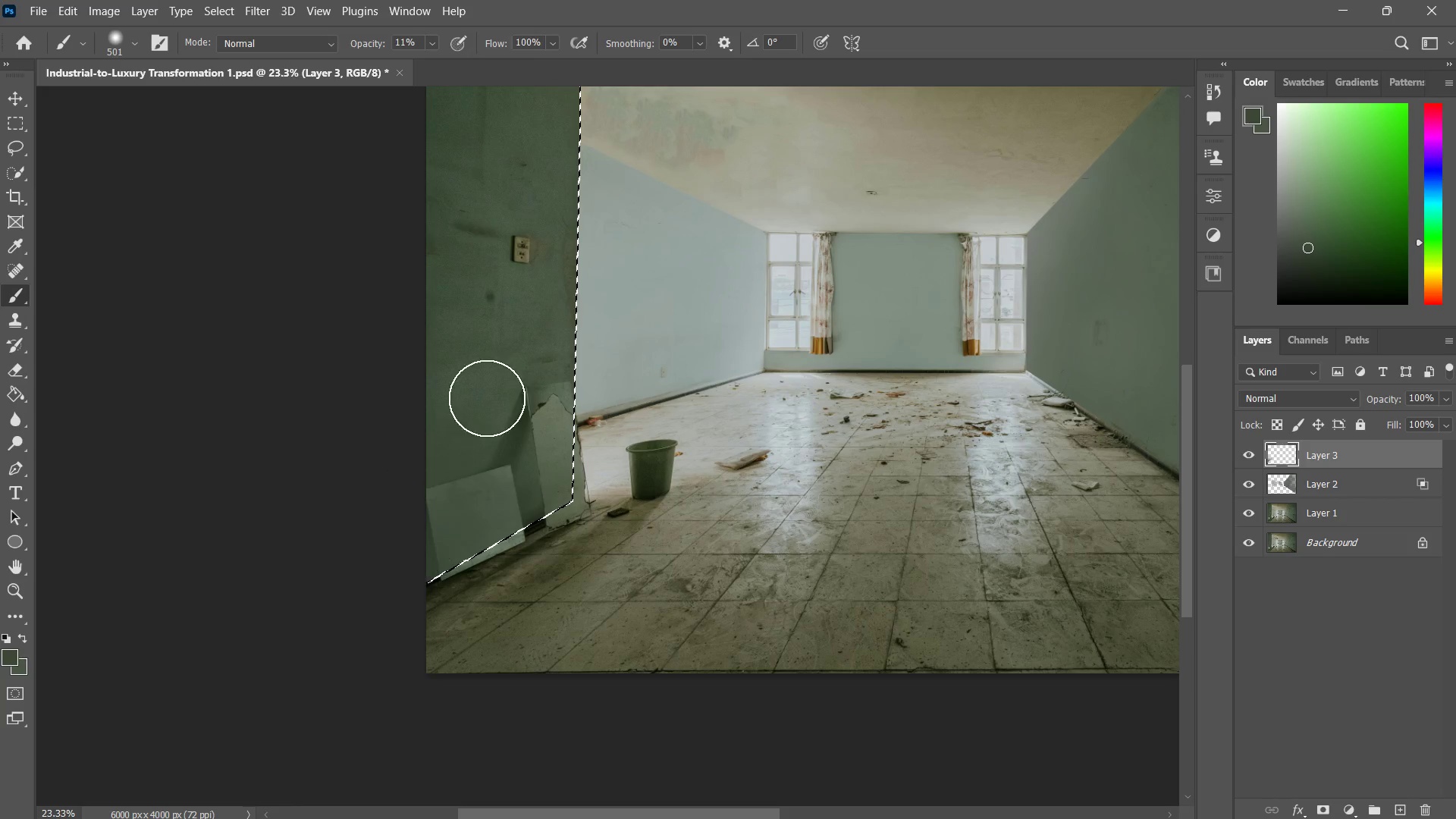 
left_click_drag(start_coordinate=[487, 398], to_coordinate=[422, 547])
 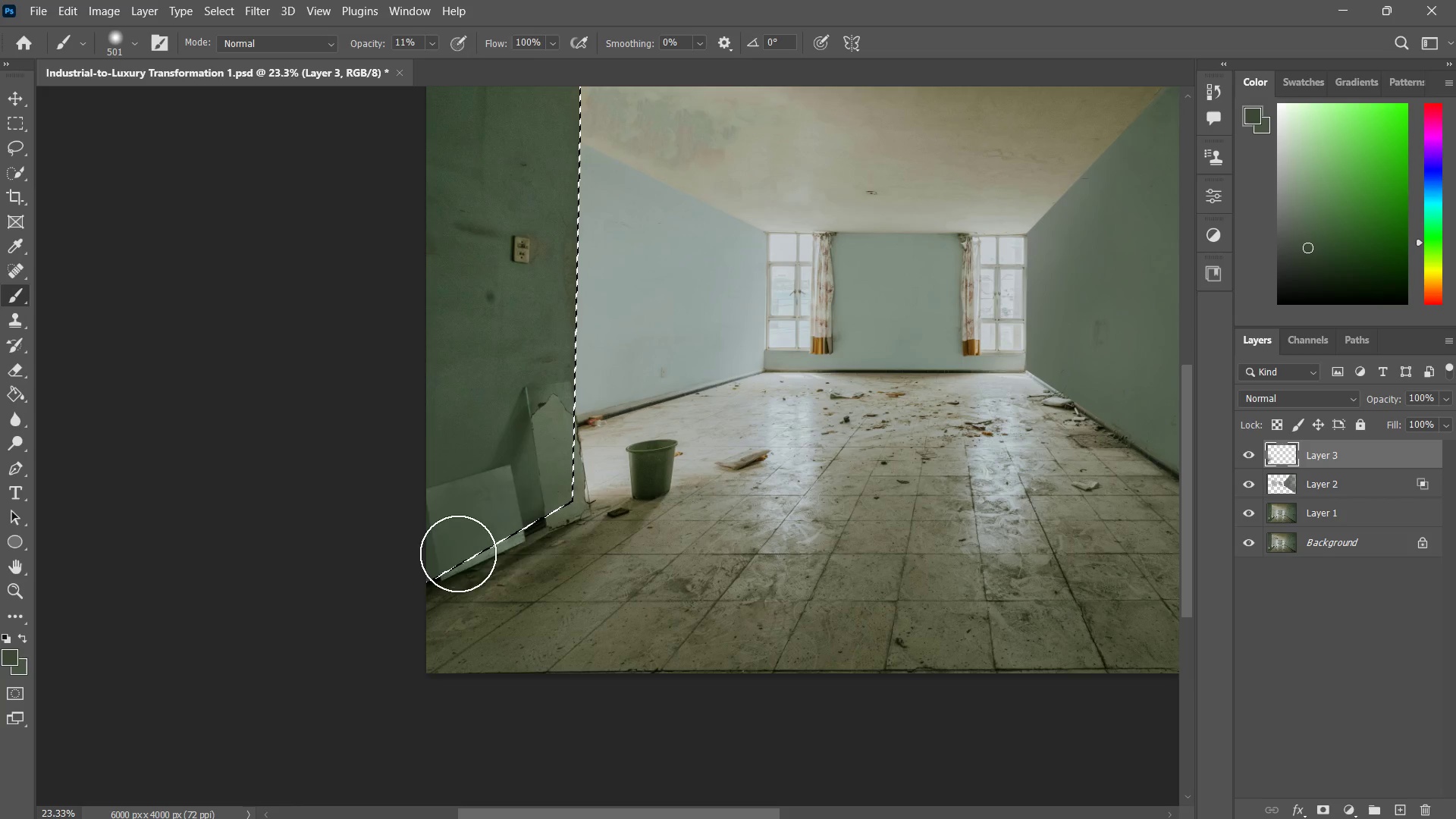 
left_click_drag(start_coordinate=[563, 404], to_coordinate=[466, 539])
 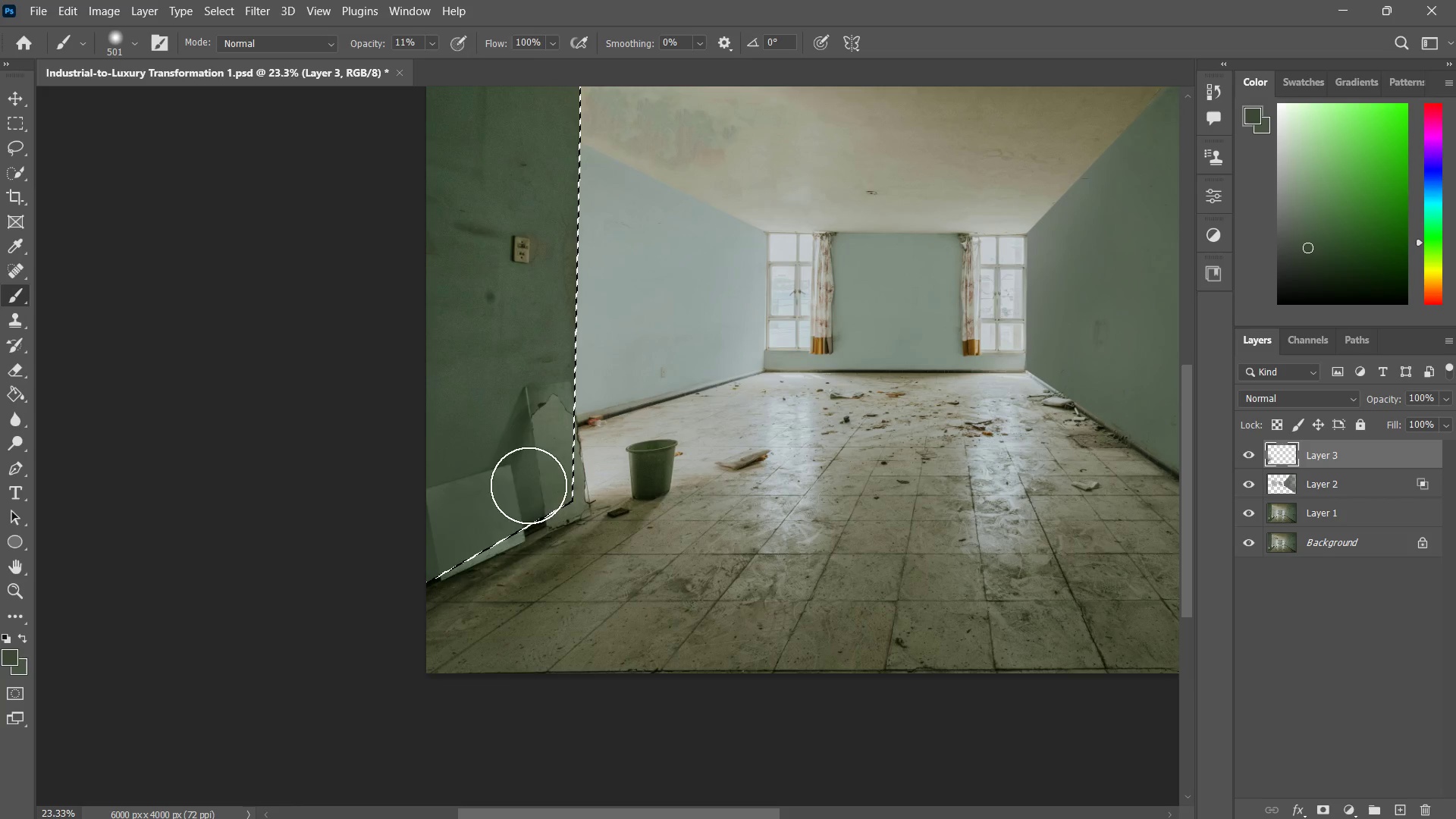 
left_click_drag(start_coordinate=[568, 407], to_coordinate=[494, 521])
 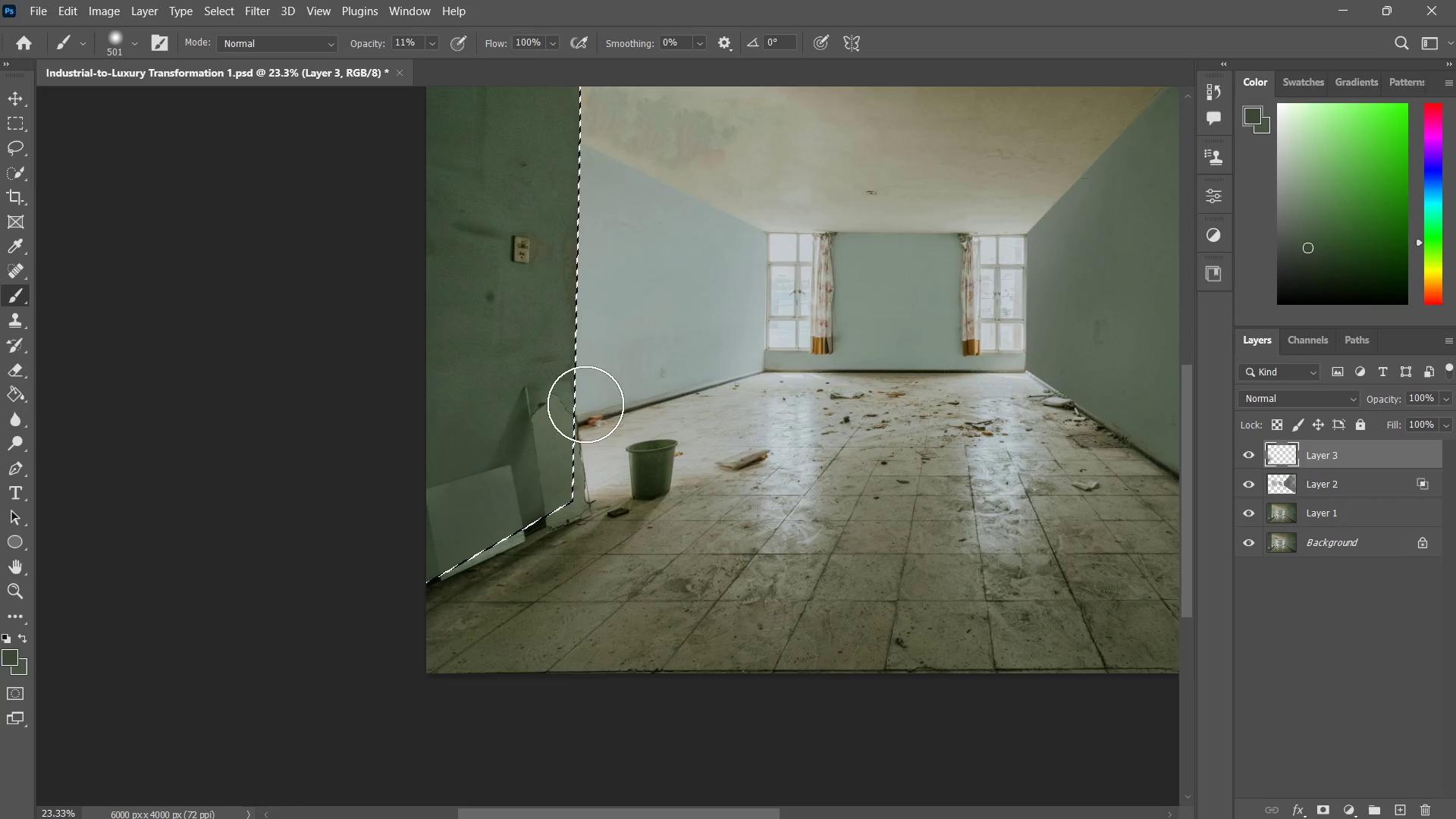 
left_click_drag(start_coordinate=[584, 408], to_coordinate=[519, 512])
 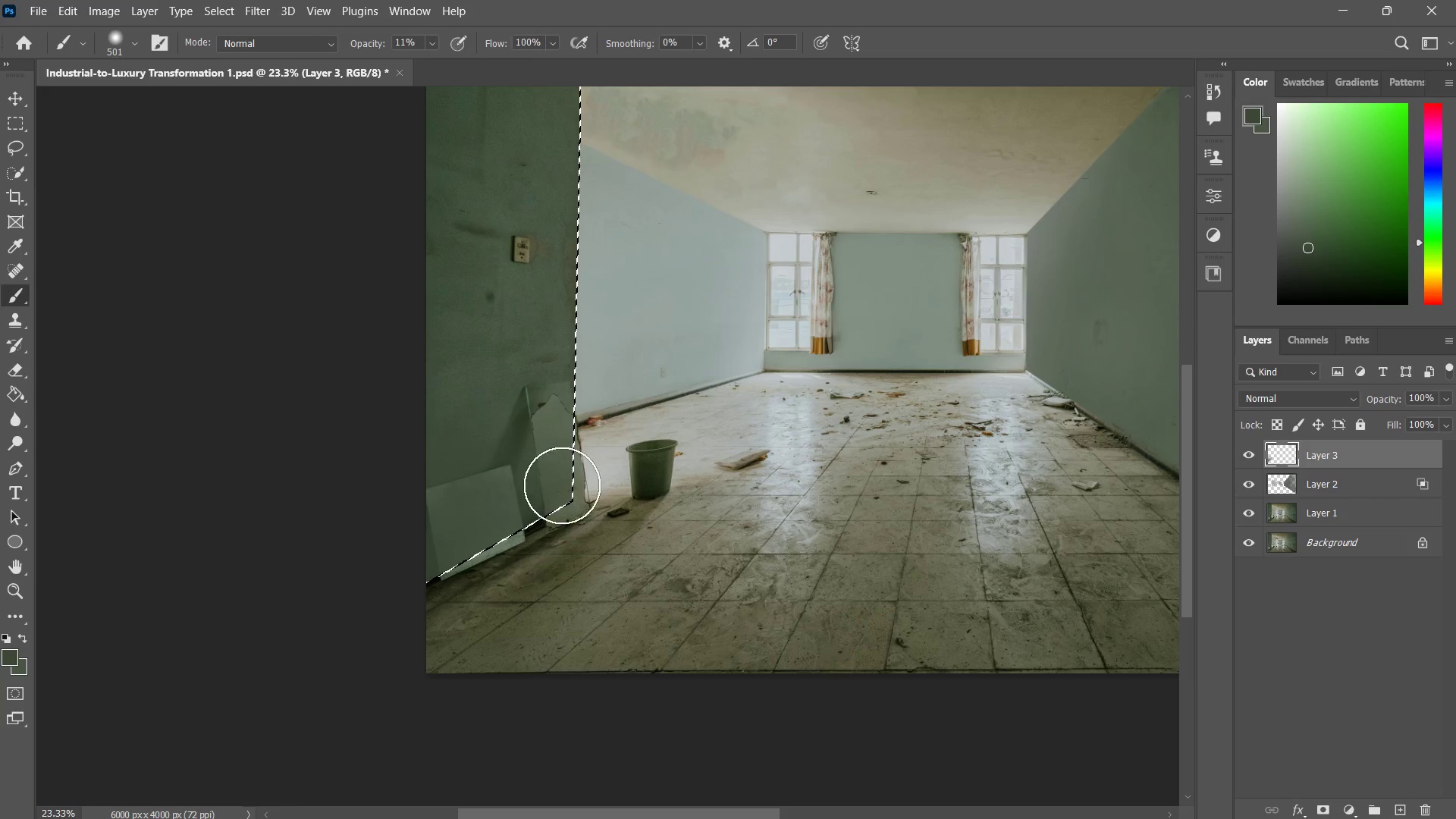 
left_click_drag(start_coordinate=[597, 418], to_coordinate=[526, 530])
 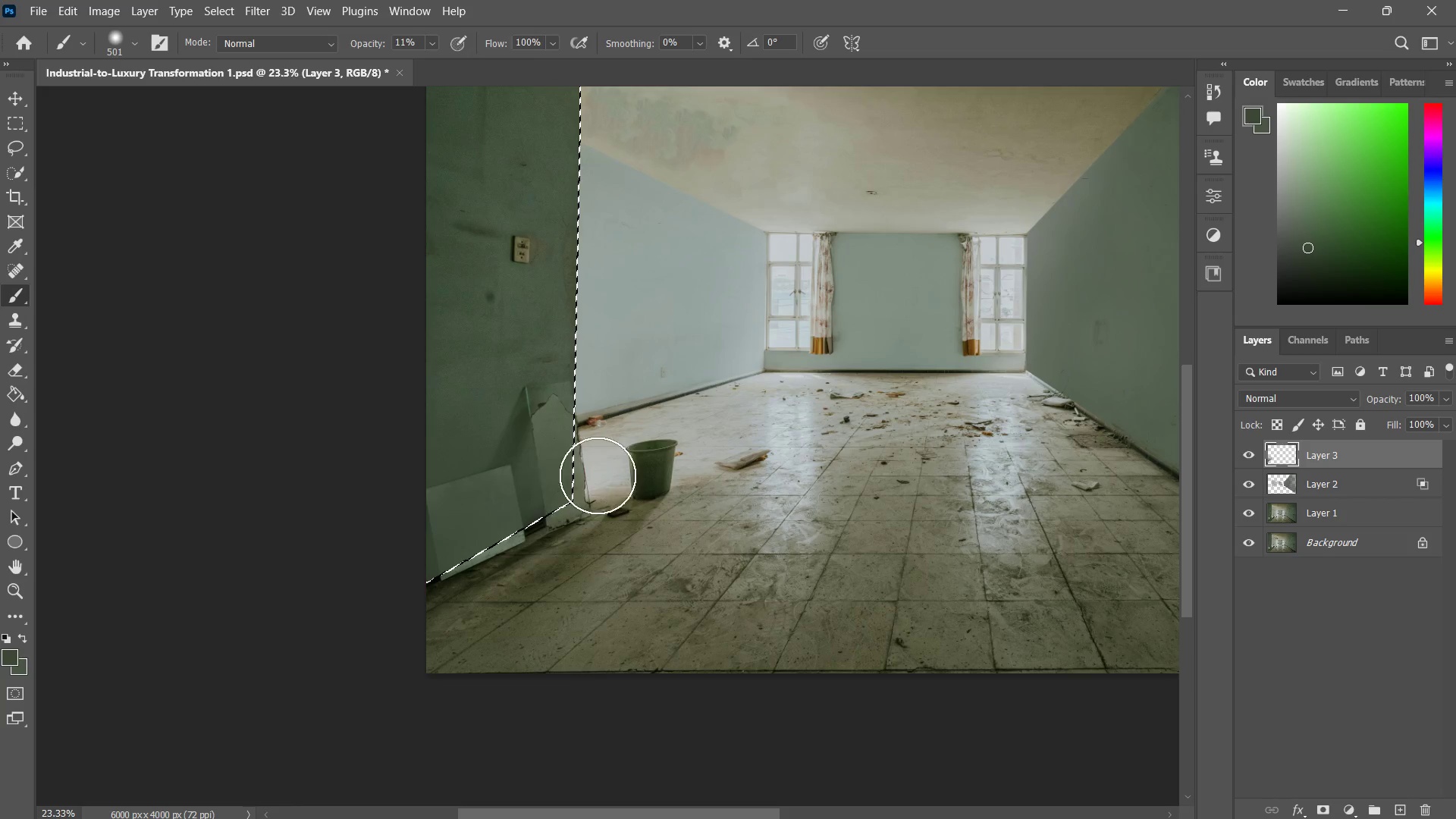 
left_click_drag(start_coordinate=[613, 460], to_coordinate=[515, 530])
 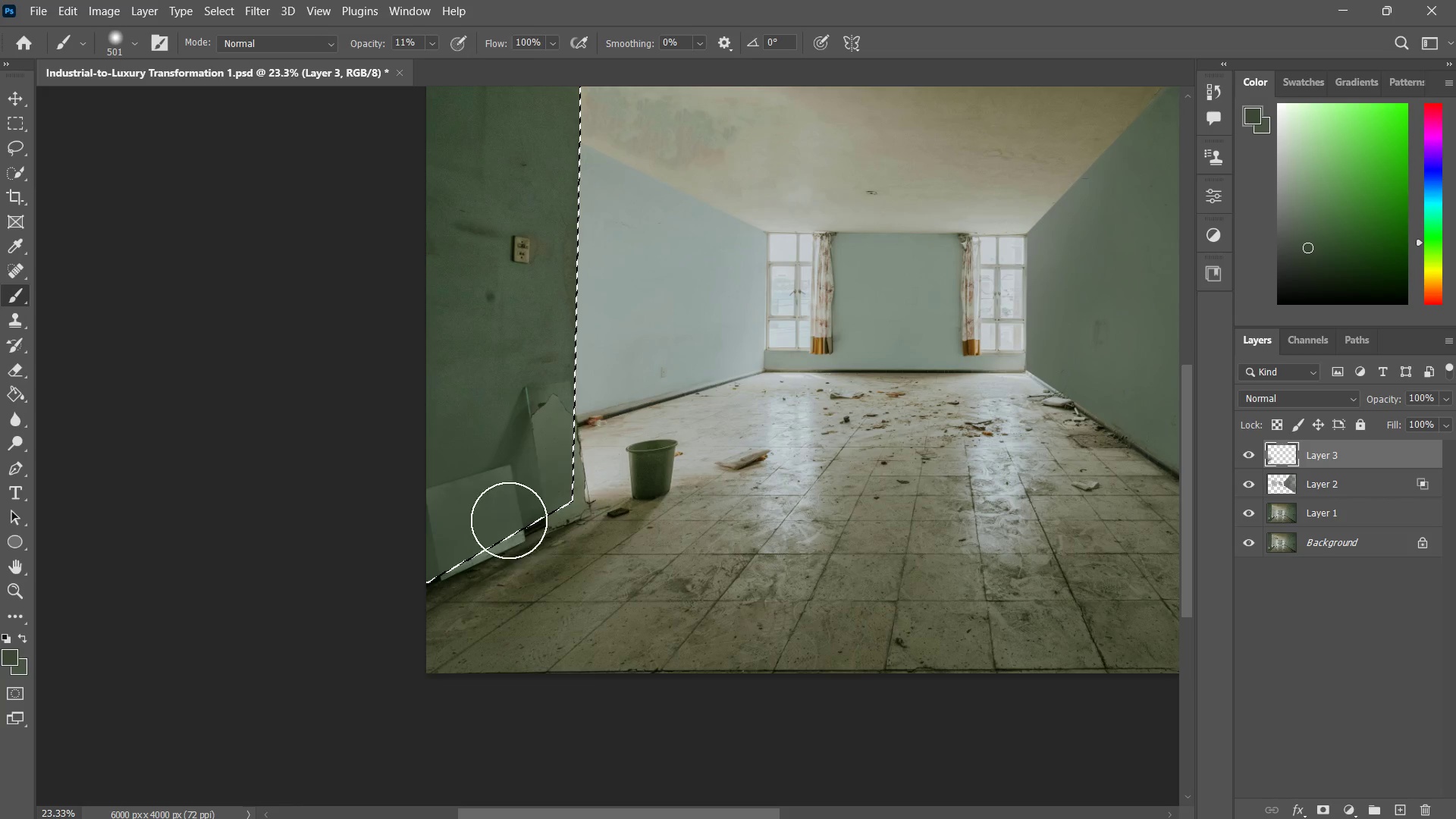 
left_click_drag(start_coordinate=[582, 463], to_coordinate=[536, 475])
 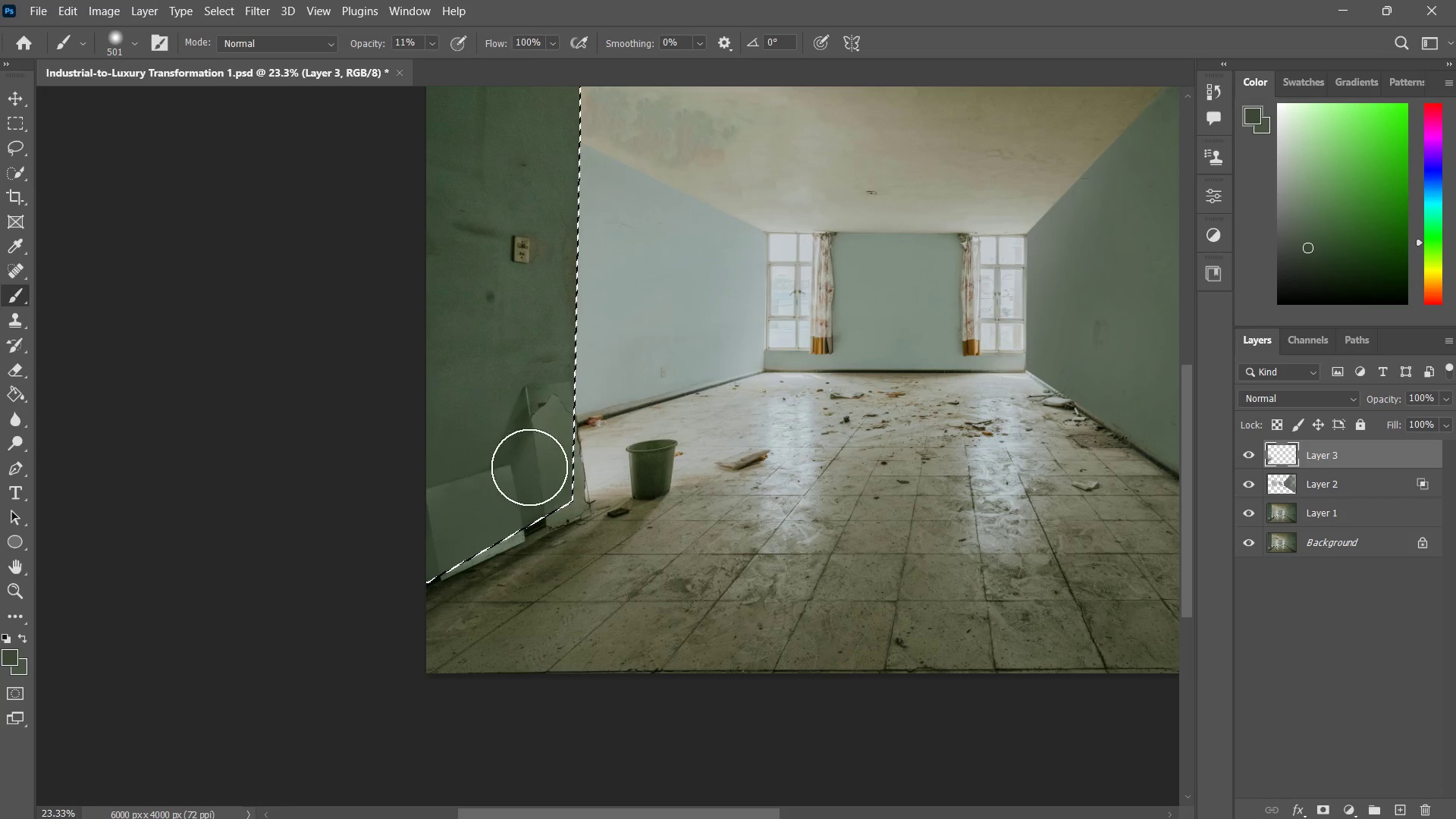 
left_click_drag(start_coordinate=[582, 416], to_coordinate=[549, 434])
 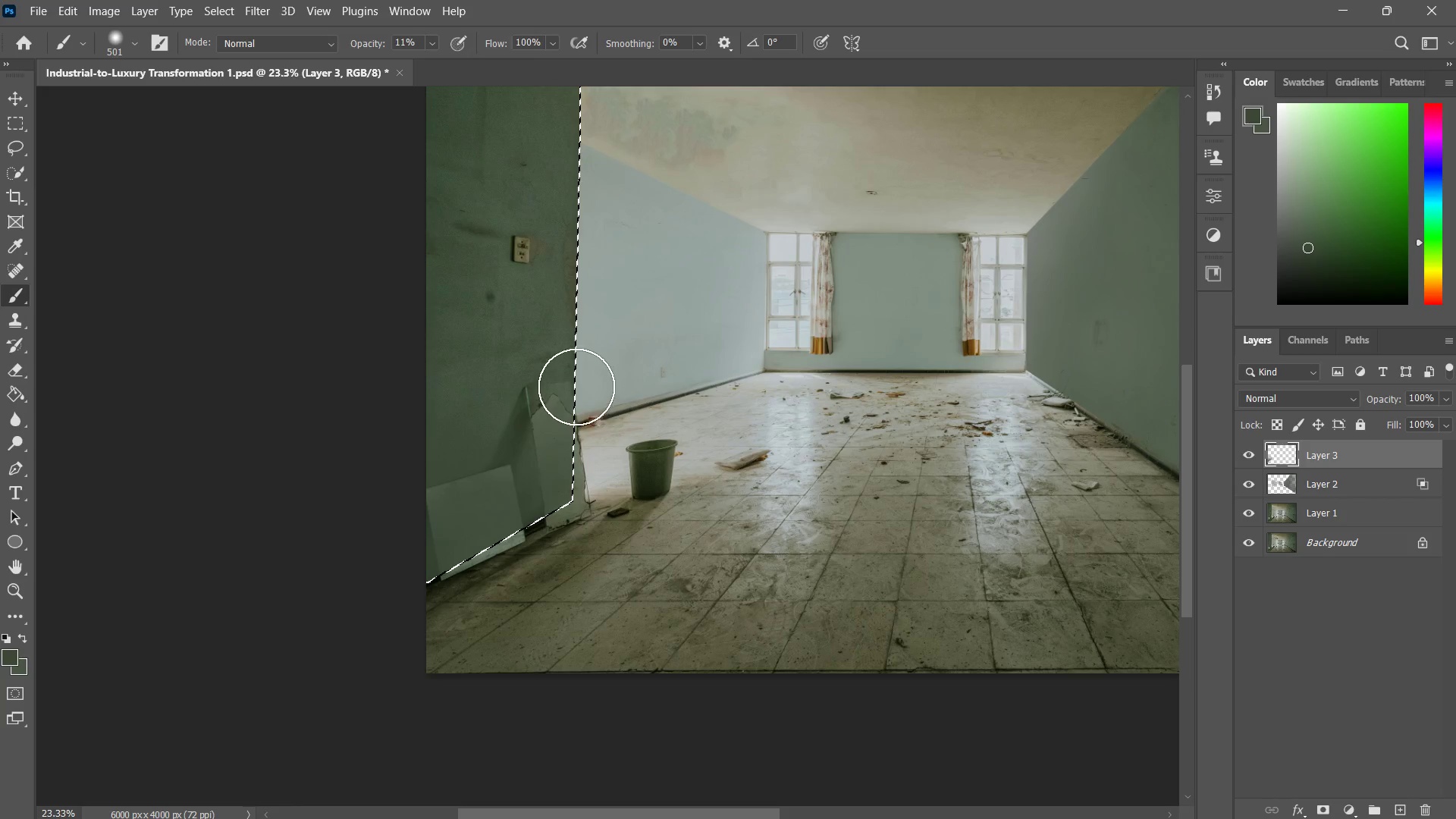 
left_click_drag(start_coordinate=[594, 370], to_coordinate=[549, 403])
 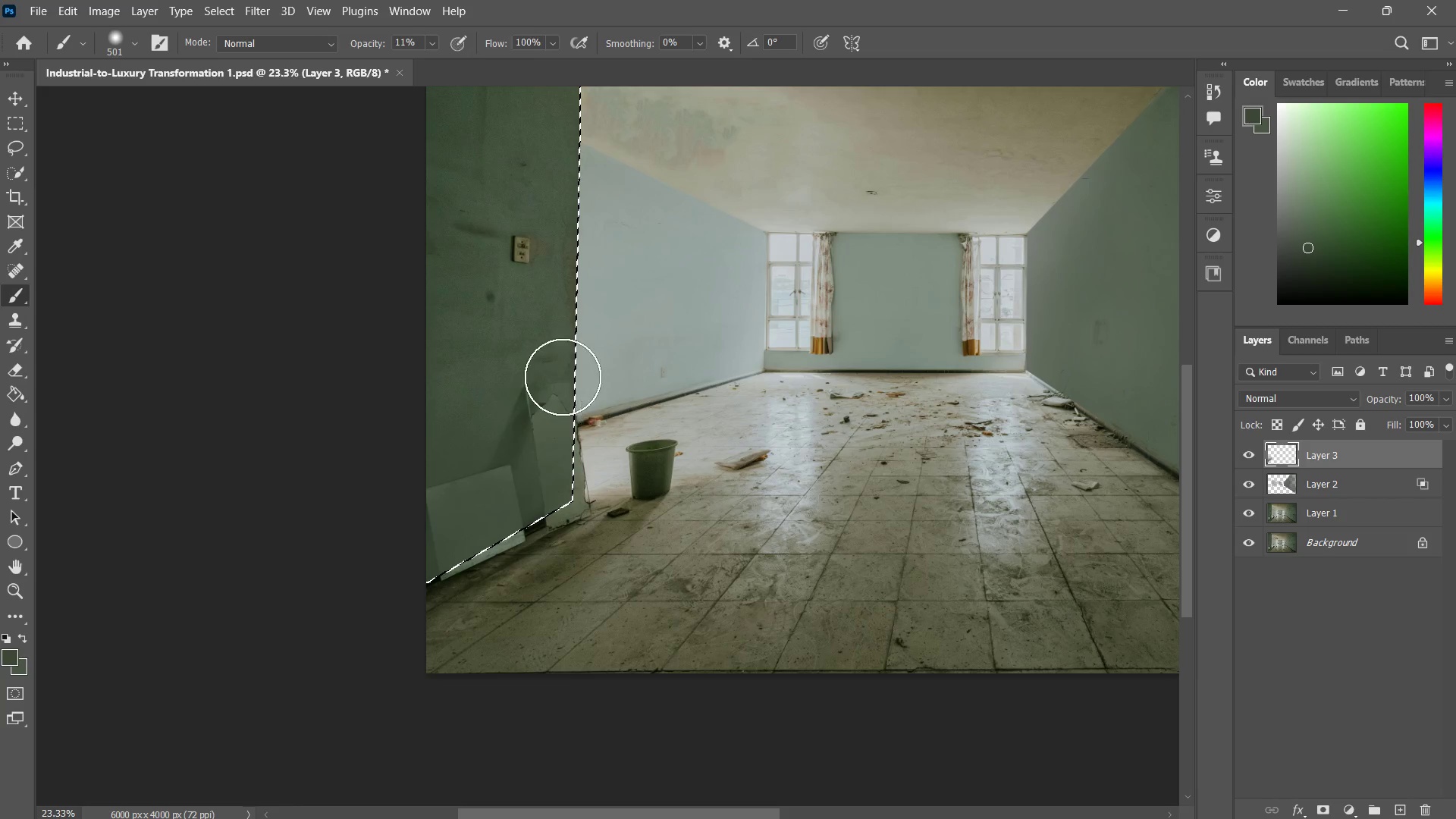 
left_click_drag(start_coordinate=[566, 375], to_coordinate=[523, 416])
 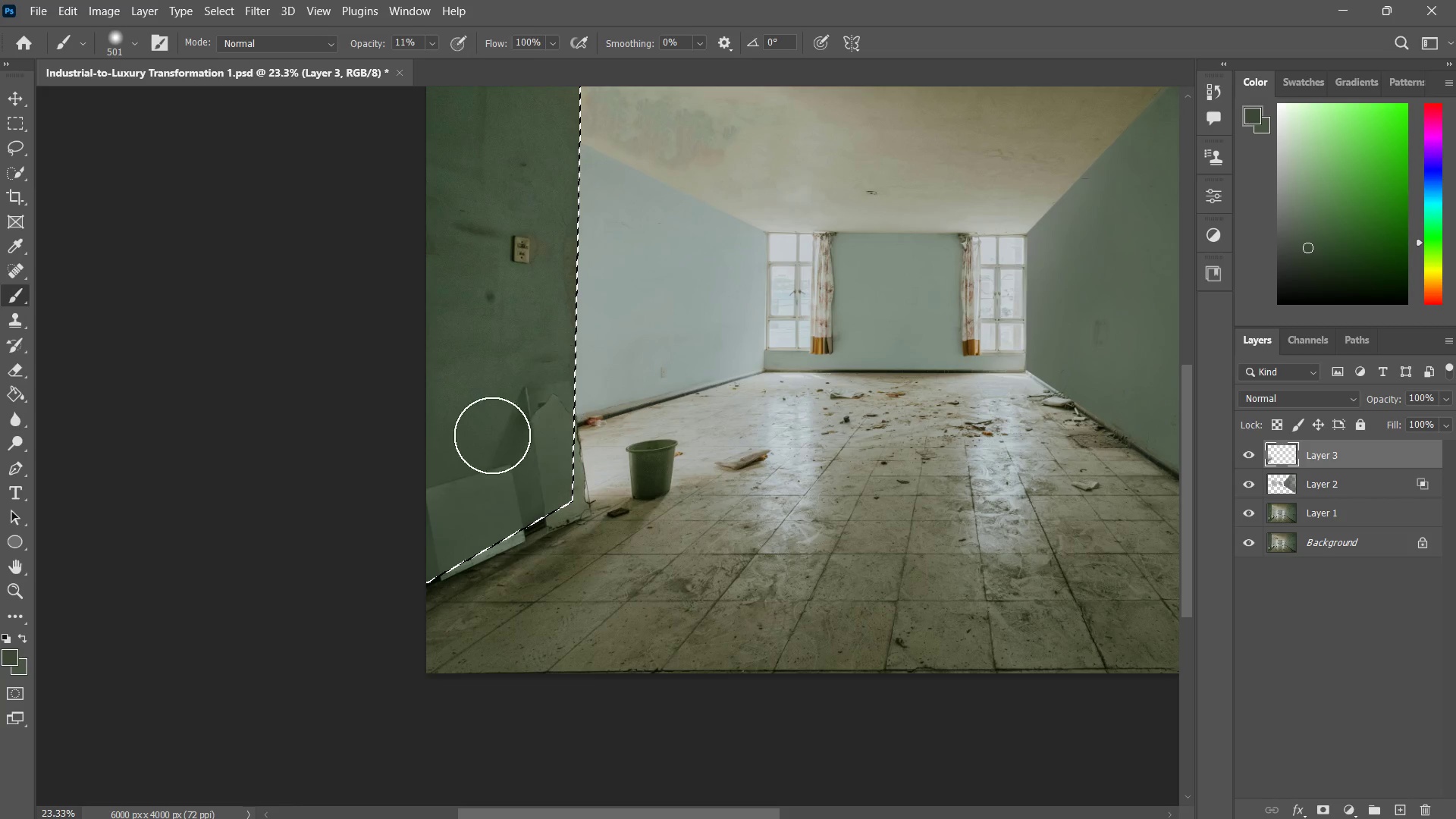 
left_click_drag(start_coordinate=[564, 382], to_coordinate=[494, 432])
 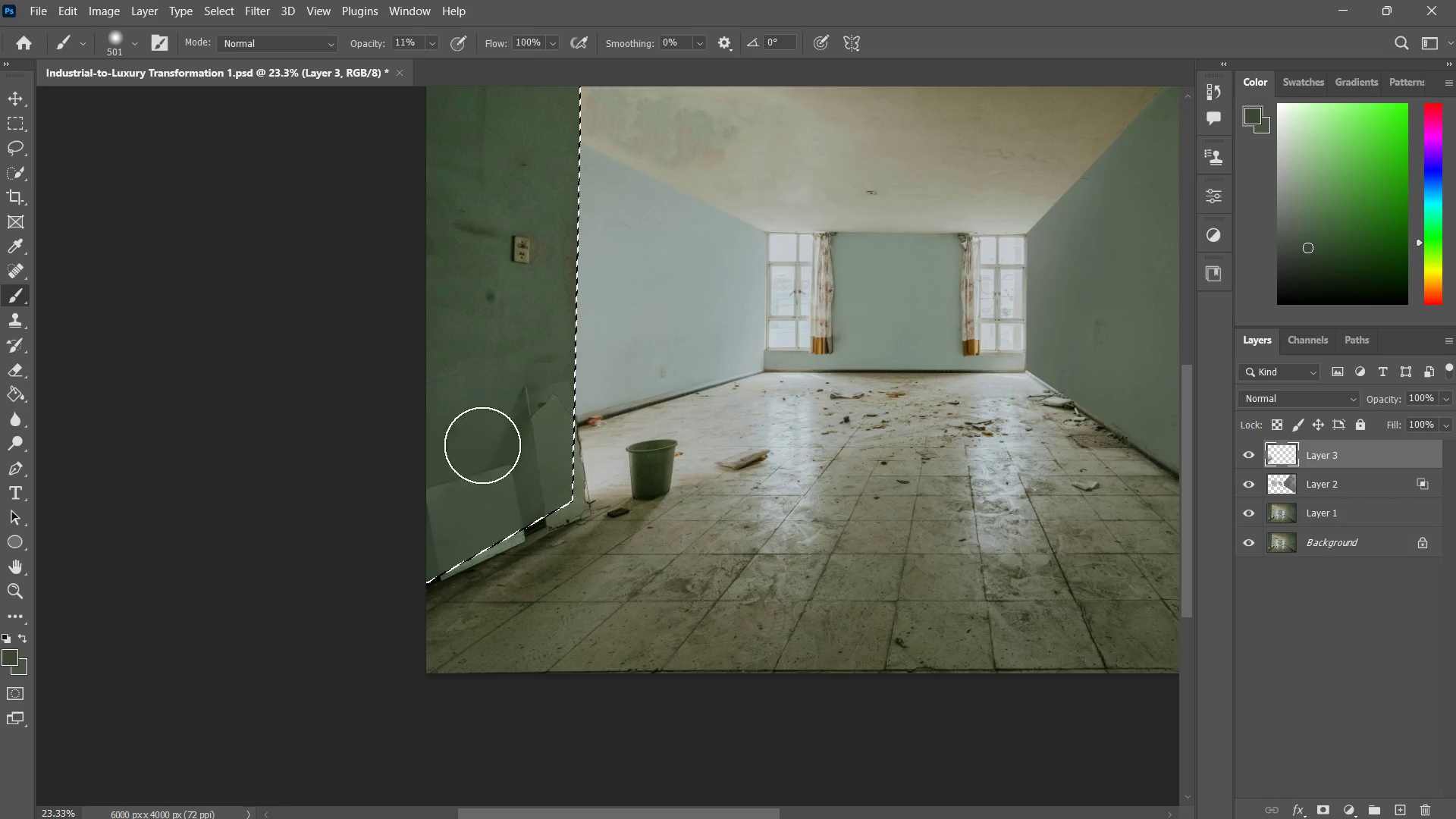 
left_click_drag(start_coordinate=[560, 384], to_coordinate=[483, 444])
 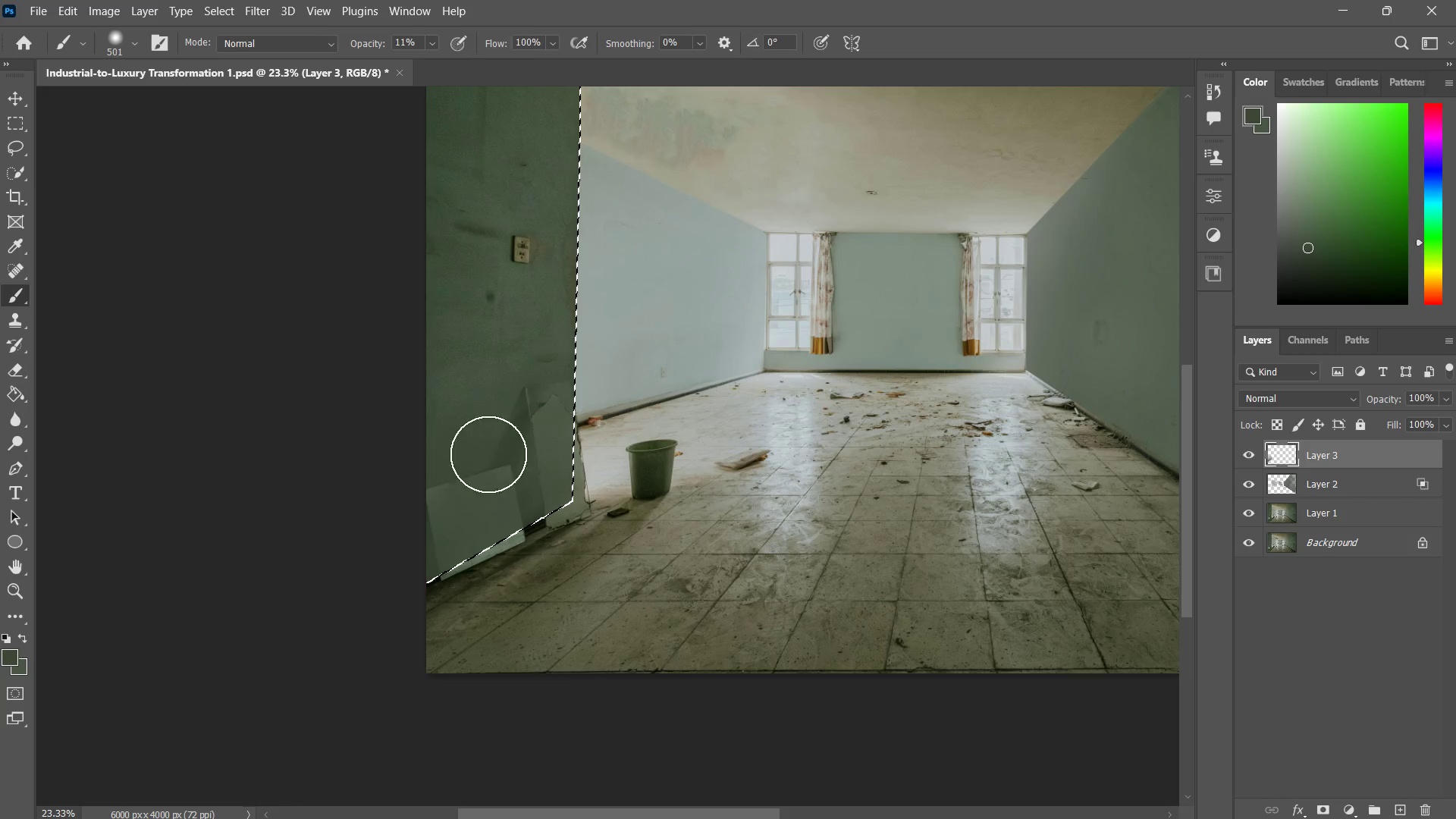 
left_click_drag(start_coordinate=[566, 375], to_coordinate=[504, 450])
 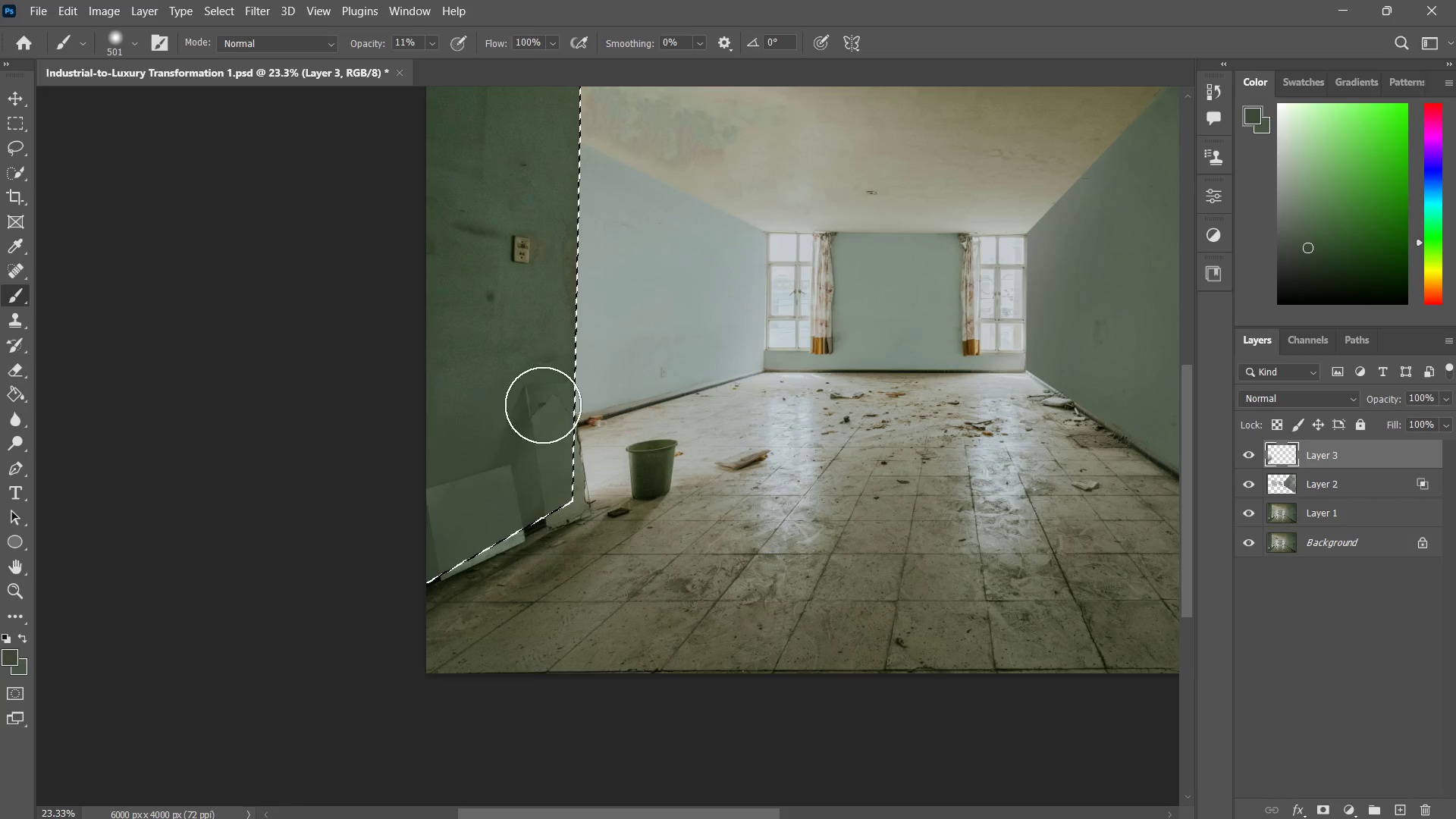 
left_click_drag(start_coordinate=[572, 373], to_coordinate=[481, 482])
 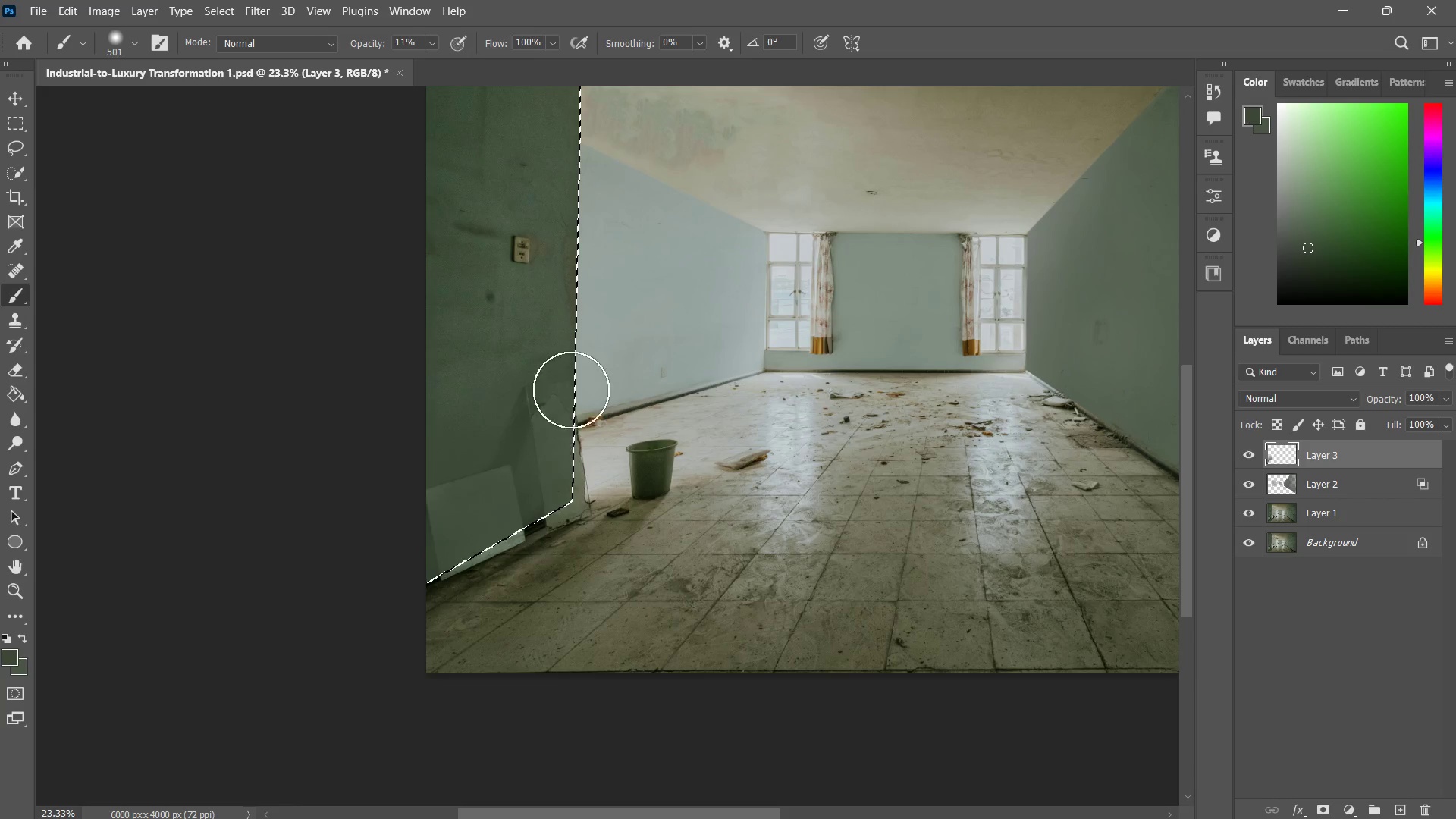 
left_click_drag(start_coordinate=[562, 393], to_coordinate=[474, 487])
 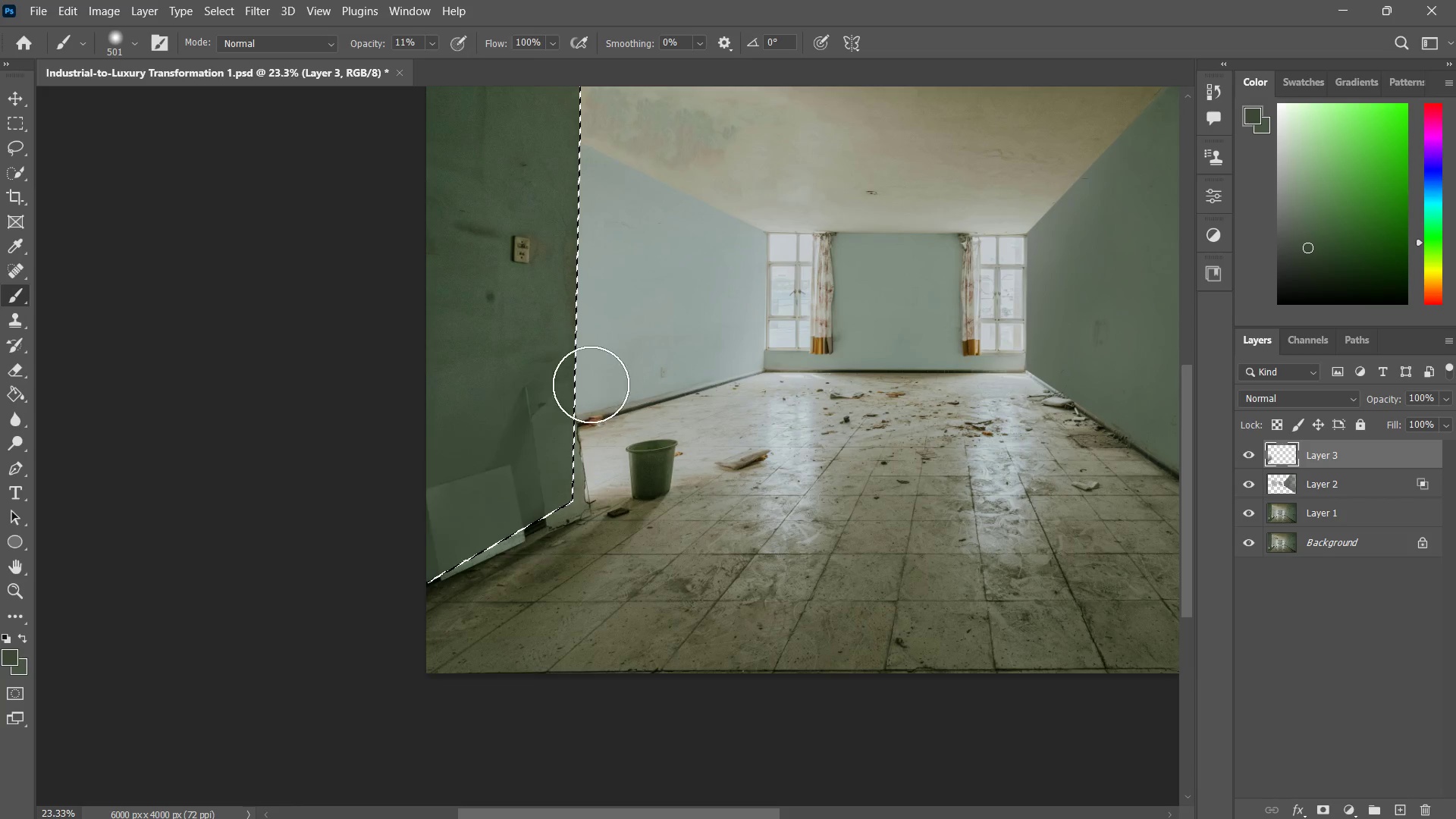 
left_click_drag(start_coordinate=[588, 385], to_coordinate=[458, 507])
 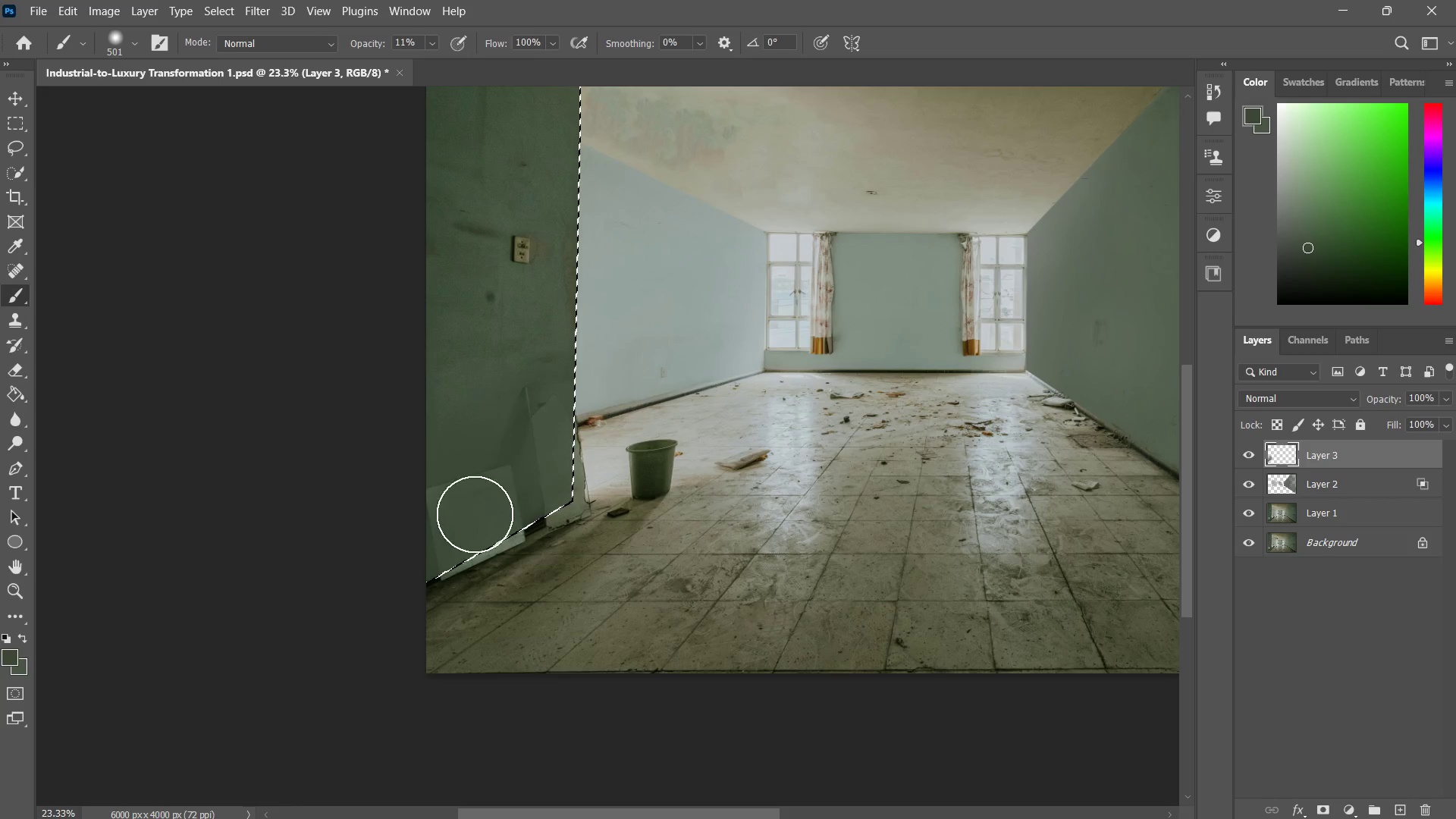 
left_click_drag(start_coordinate=[594, 402], to_coordinate=[489, 507])
 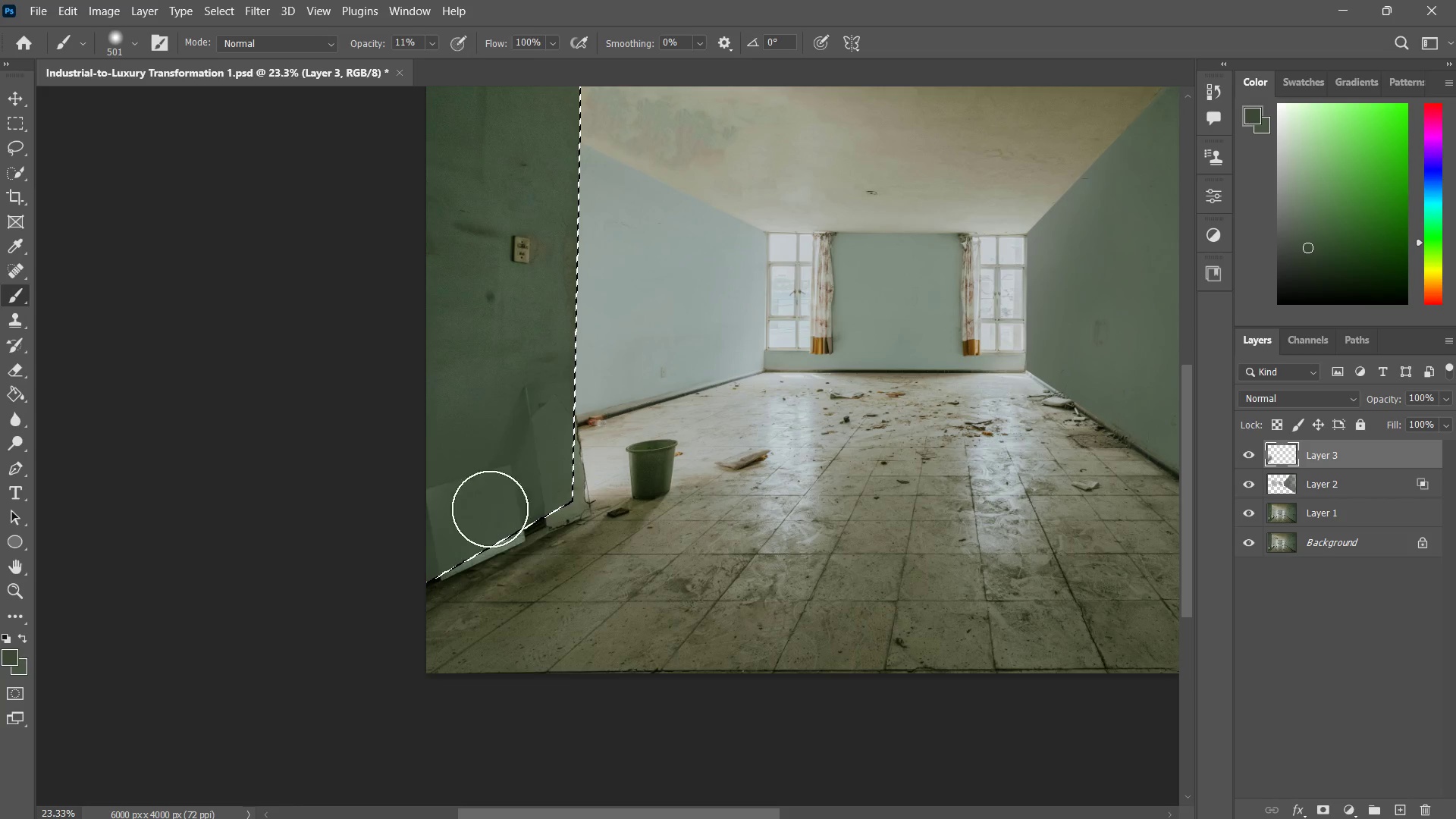 
left_click_drag(start_coordinate=[547, 450], to_coordinate=[472, 538])
 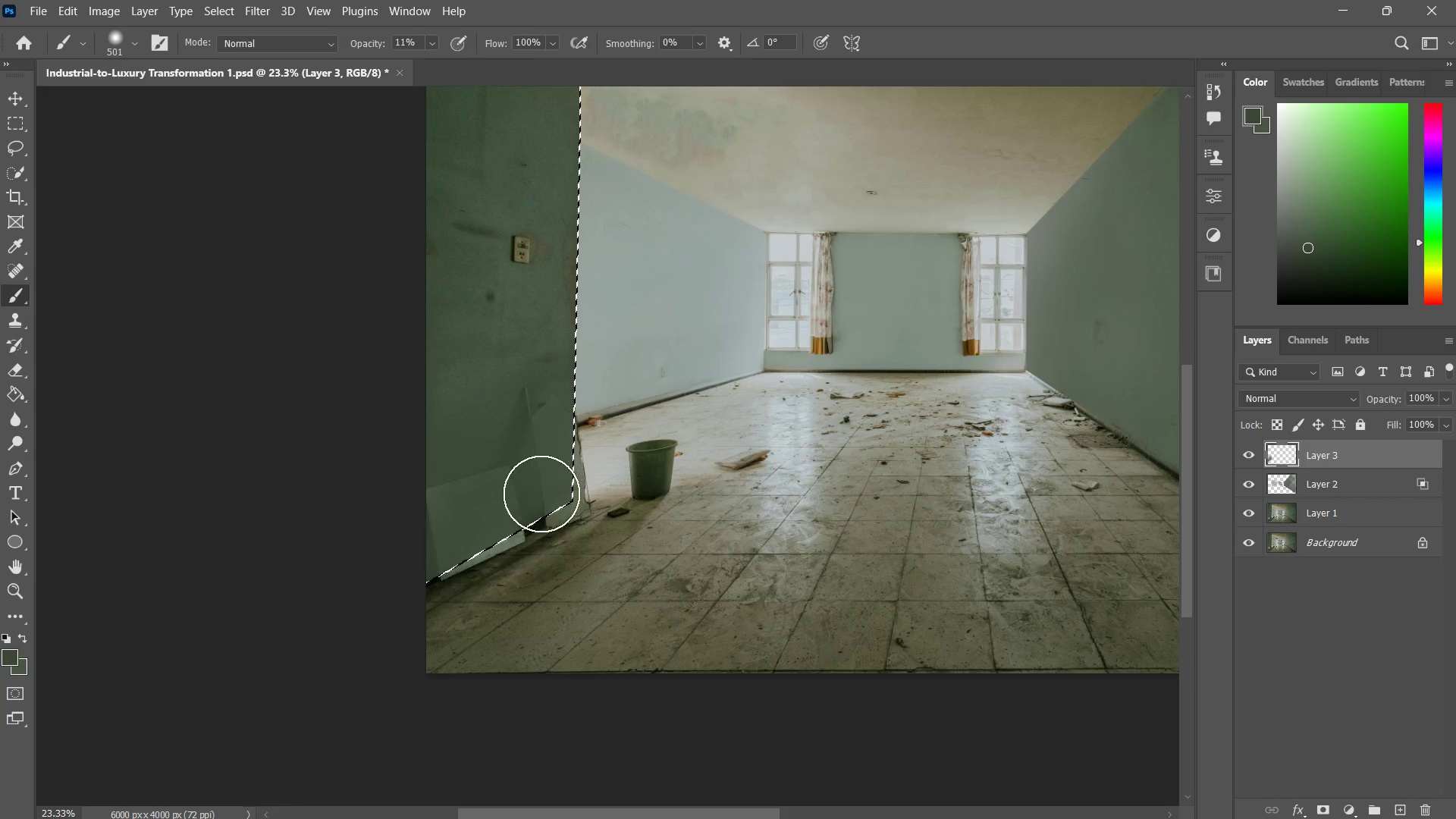 
left_click_drag(start_coordinate=[557, 485], to_coordinate=[433, 557])
 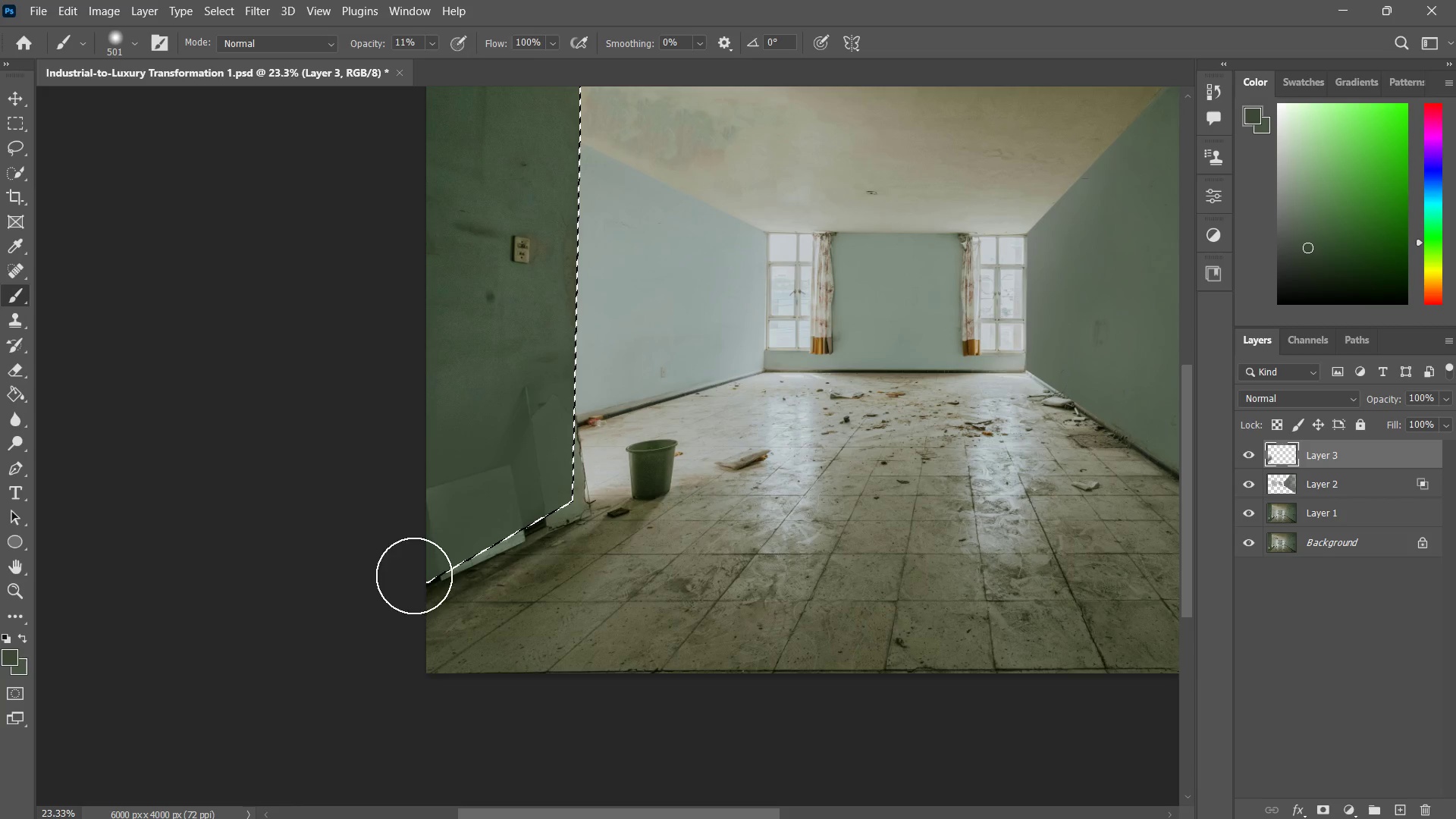 
left_click_drag(start_coordinate=[550, 505], to_coordinate=[425, 567])
 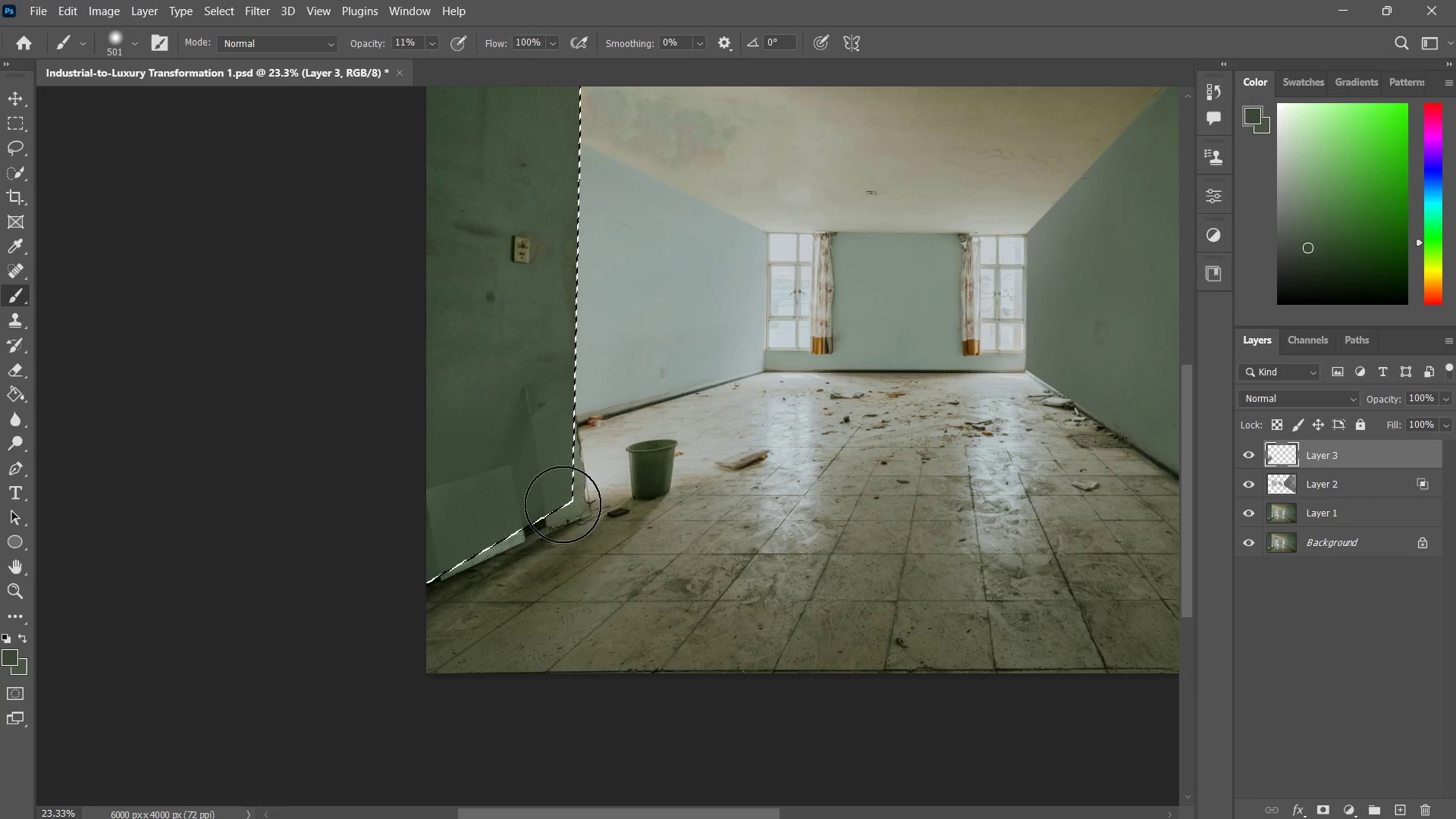 
left_click_drag(start_coordinate=[594, 489], to_coordinate=[440, 559])
 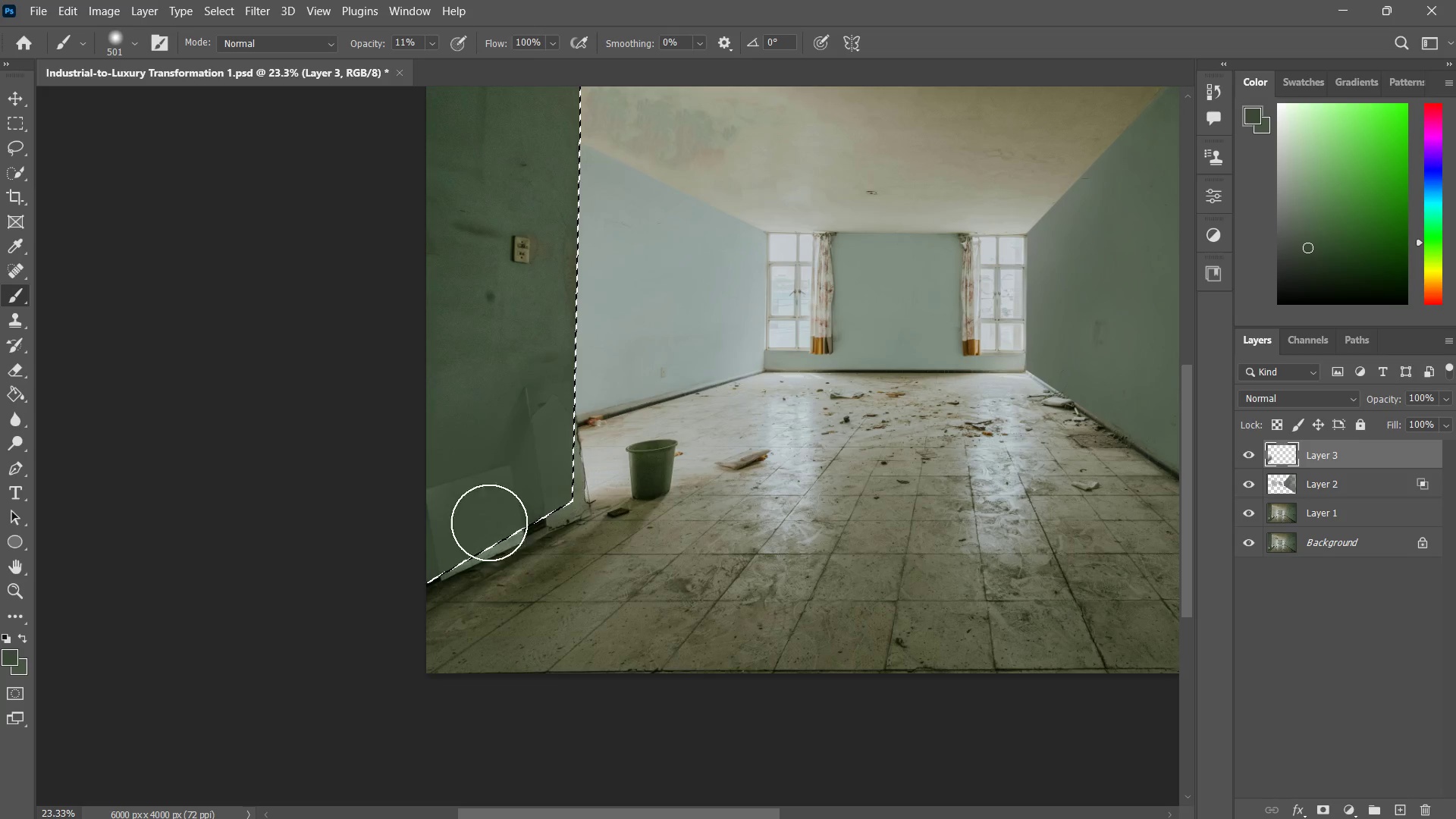 
left_click_drag(start_coordinate=[550, 482], to_coordinate=[449, 547])
 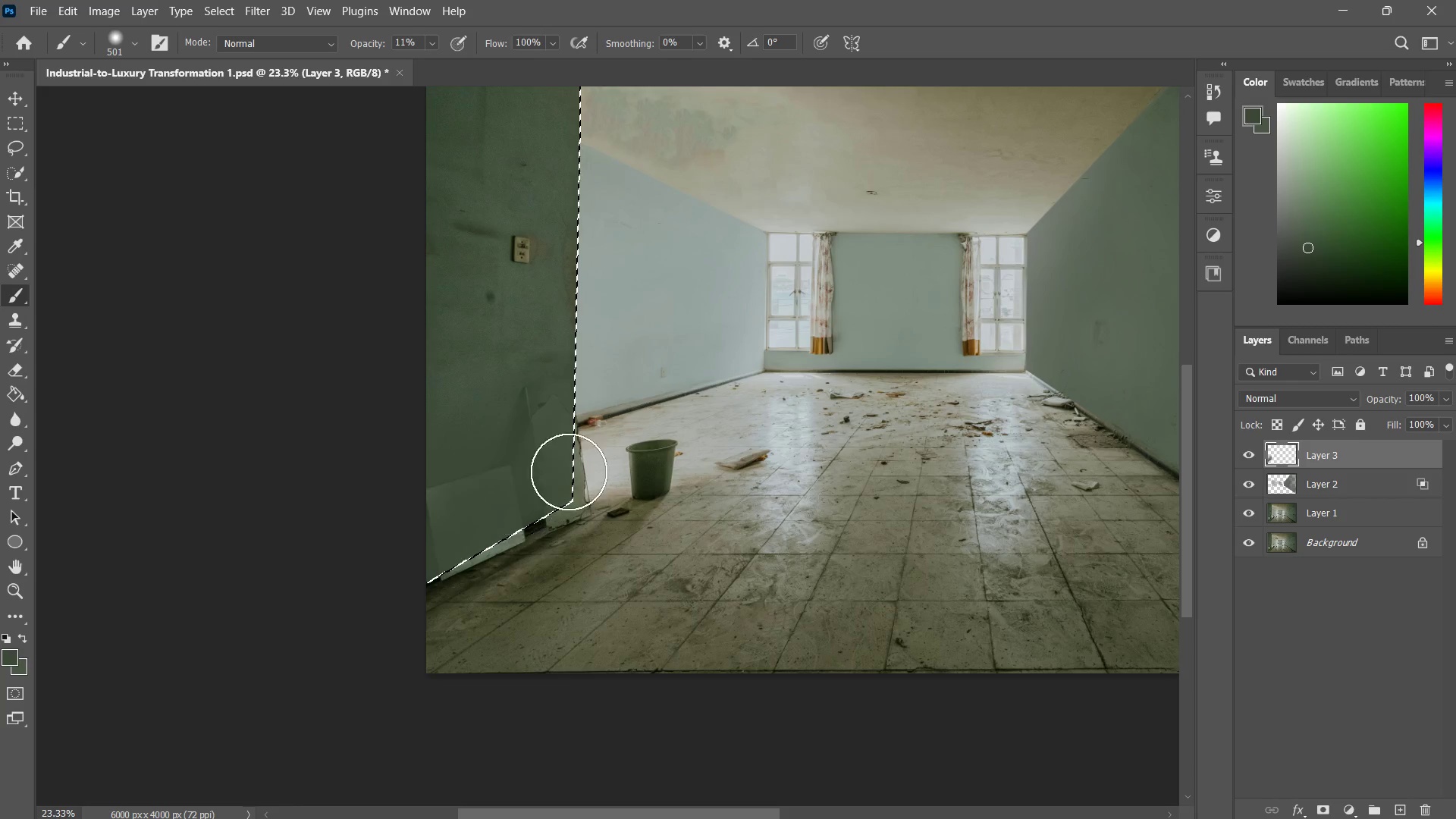 
left_click_drag(start_coordinate=[569, 472], to_coordinate=[441, 557])
 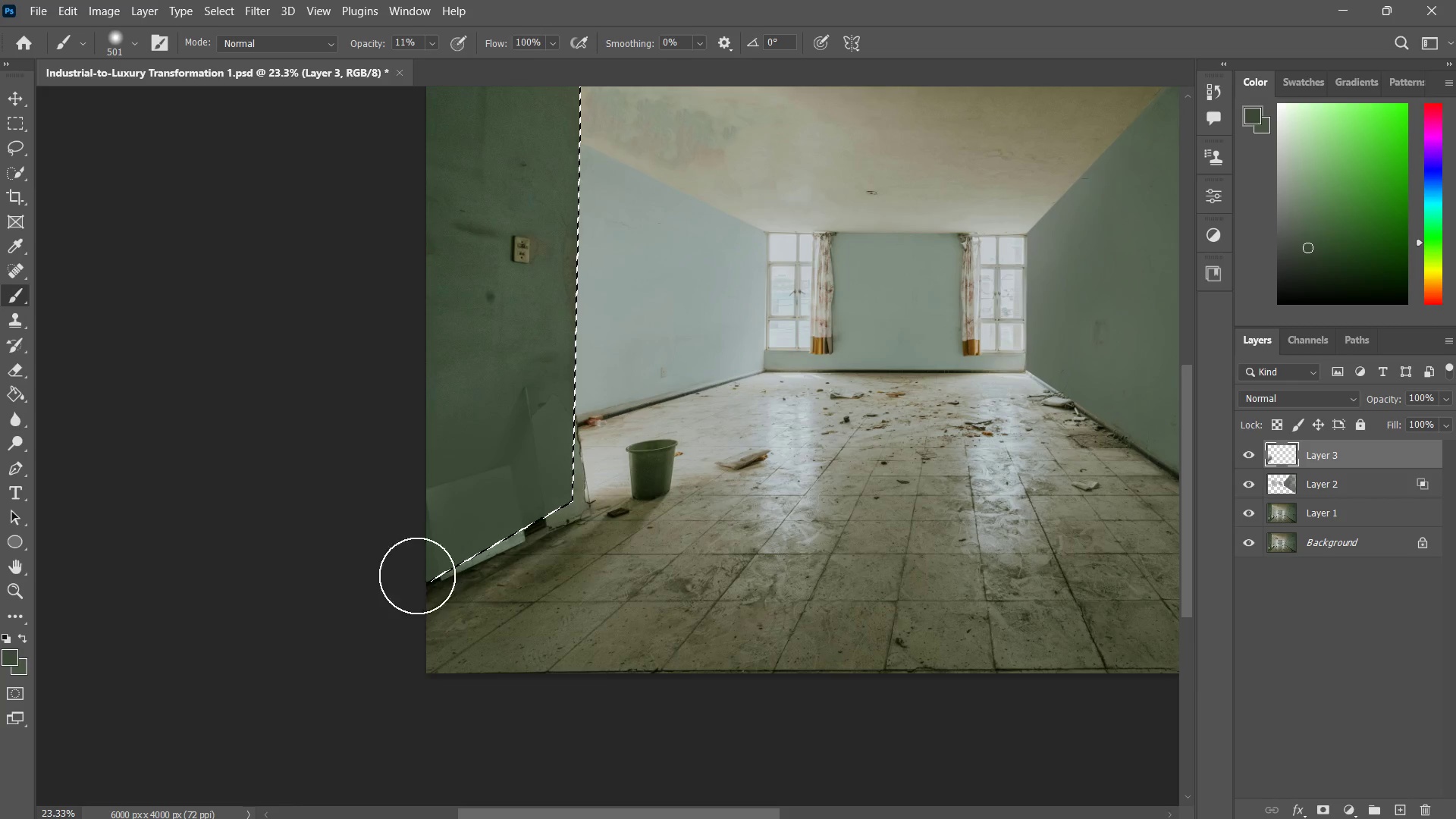 
left_click_drag(start_coordinate=[549, 499], to_coordinate=[444, 556])
 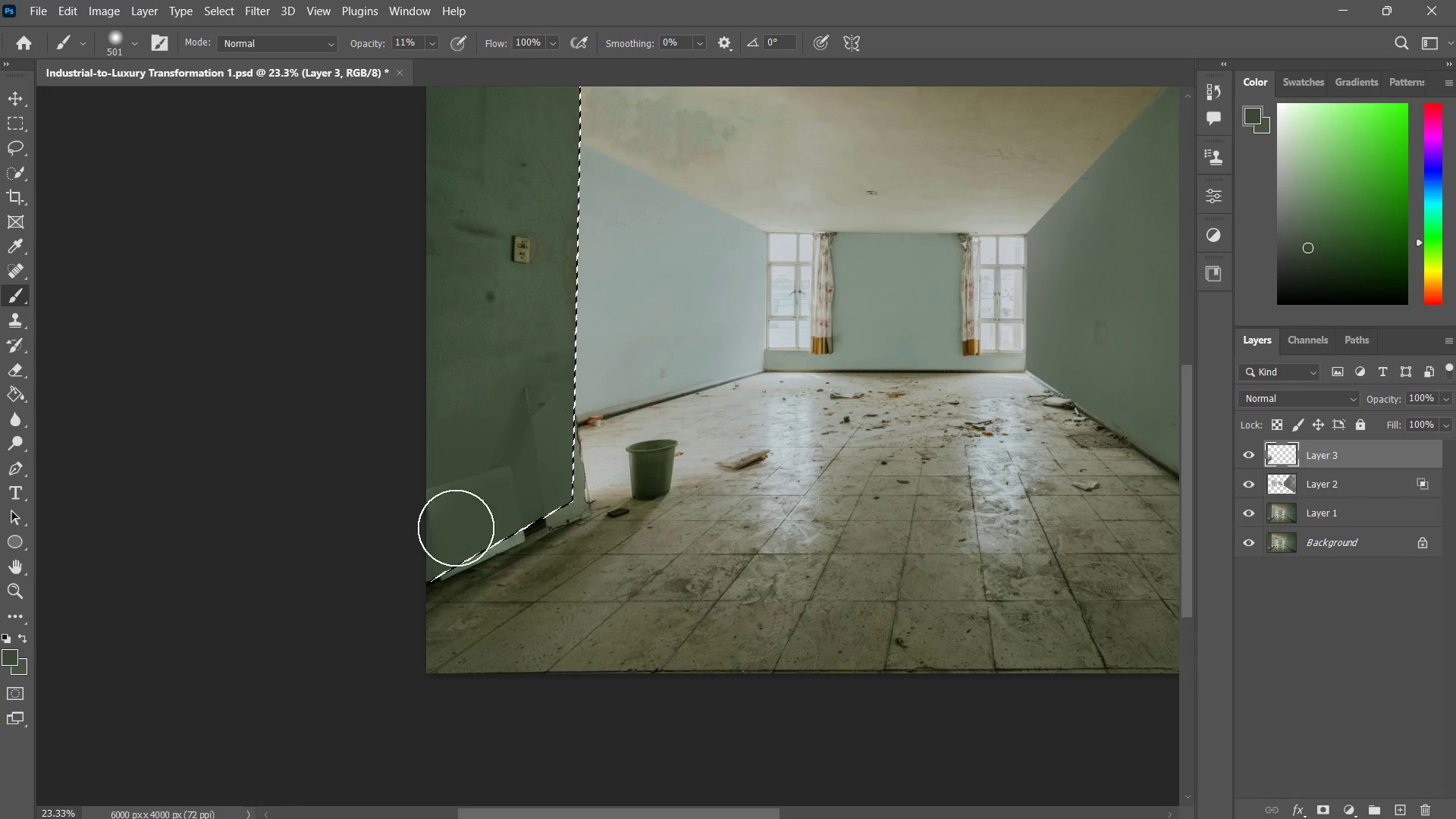 
left_click_drag(start_coordinate=[550, 498], to_coordinate=[422, 528])
 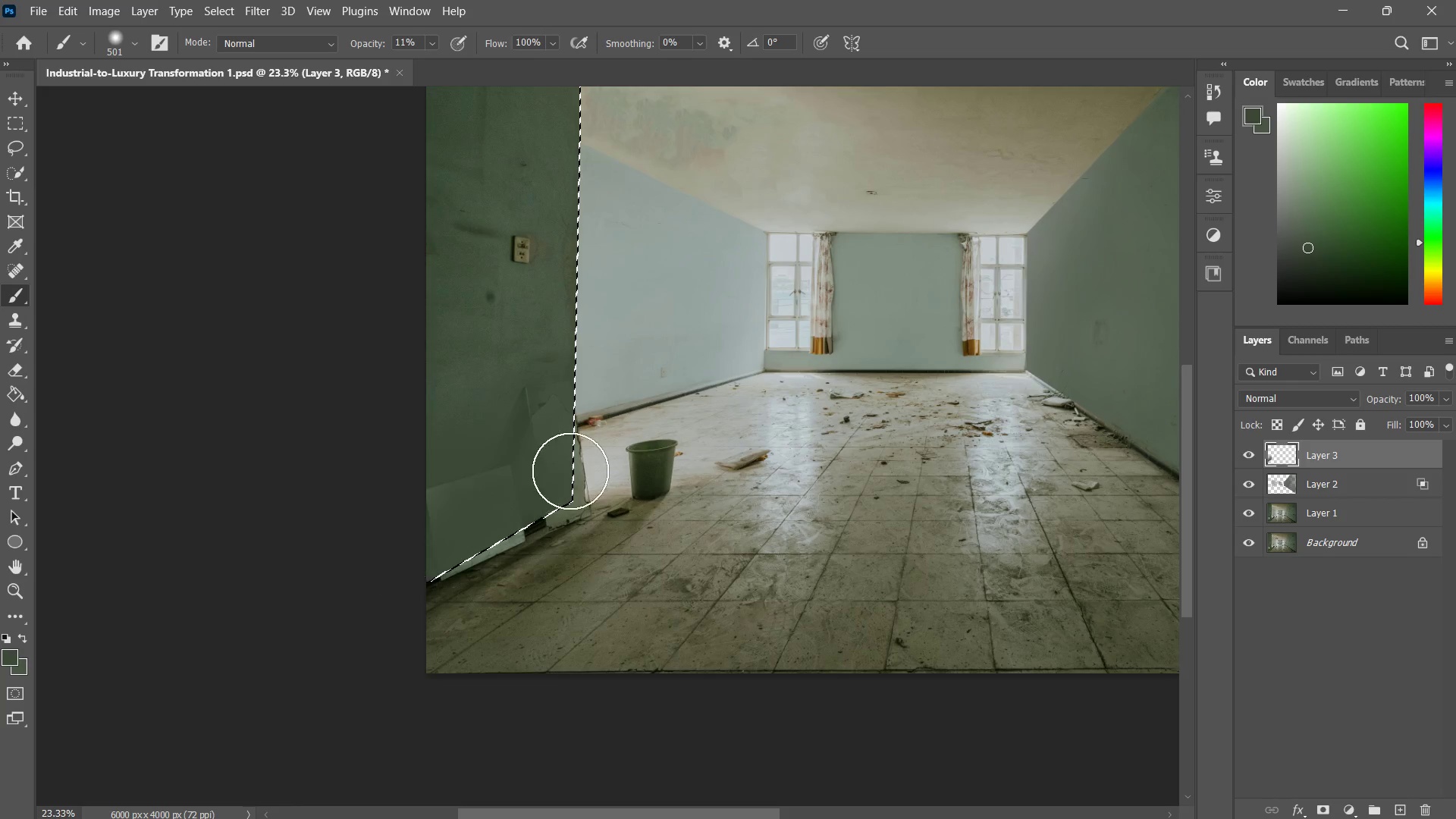 
left_click_drag(start_coordinate=[587, 462], to_coordinate=[359, 540])
 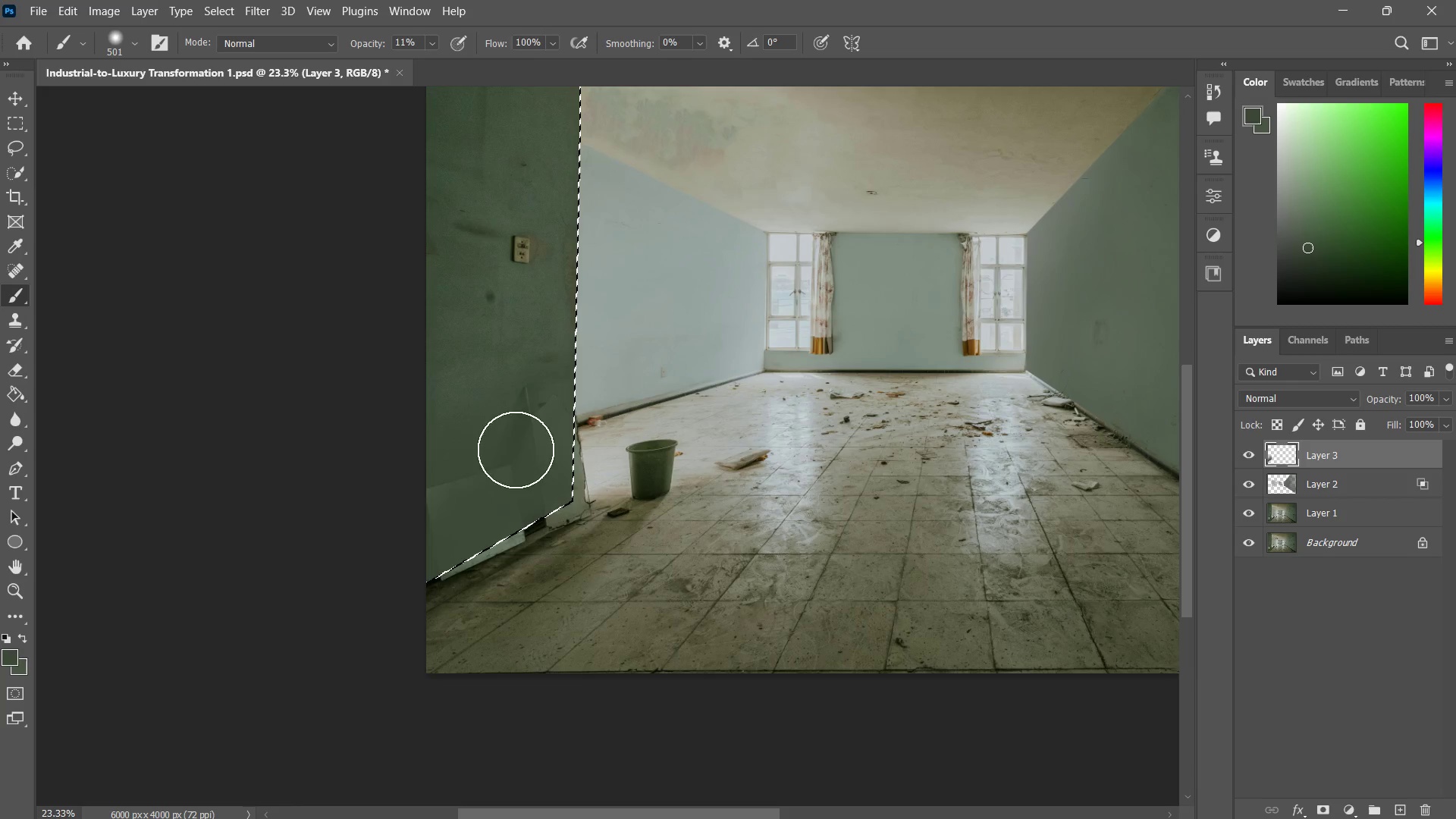 
left_click_drag(start_coordinate=[549, 423], to_coordinate=[412, 497])
 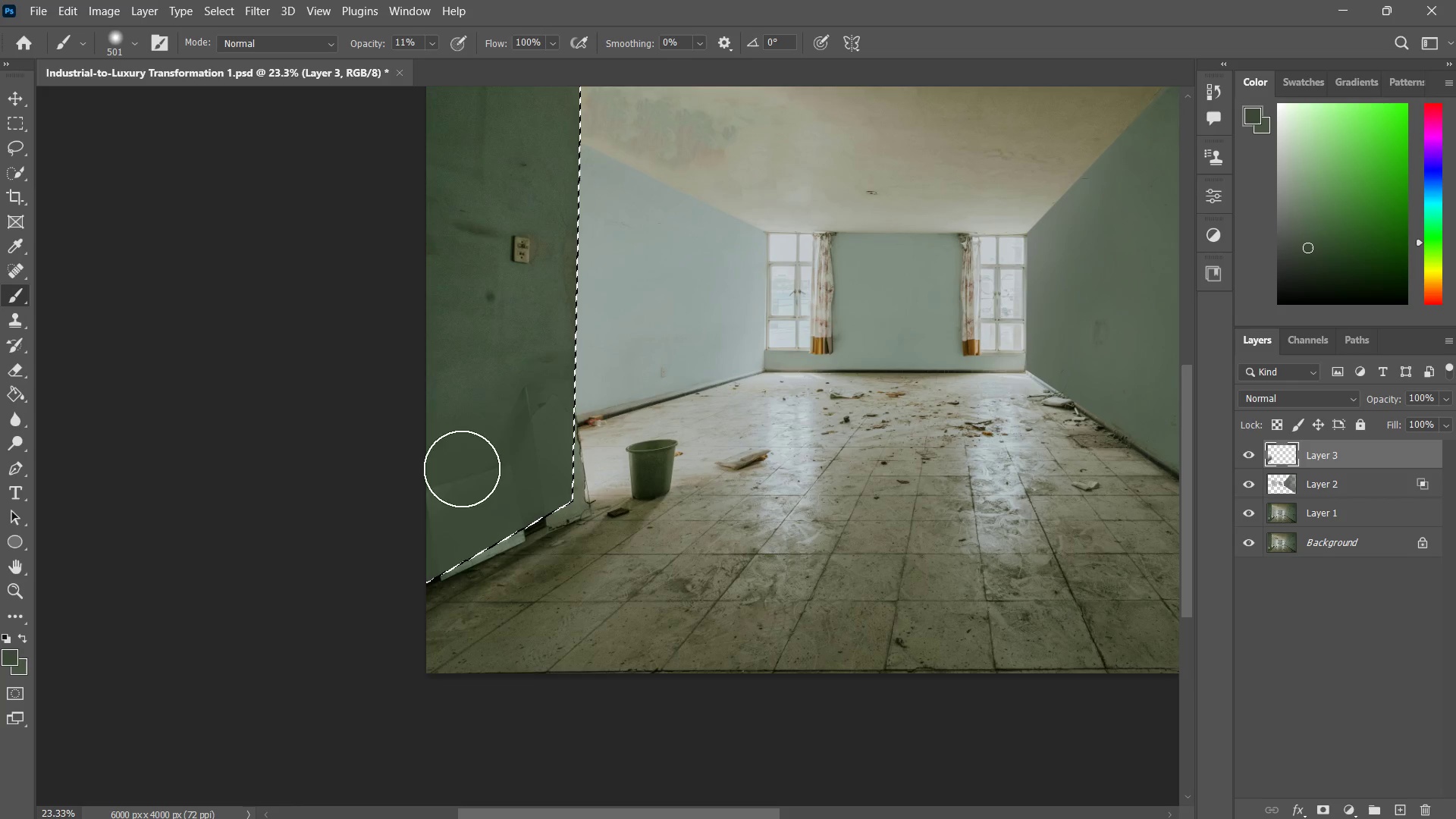 
left_click_drag(start_coordinate=[540, 407], to_coordinate=[450, 472])
 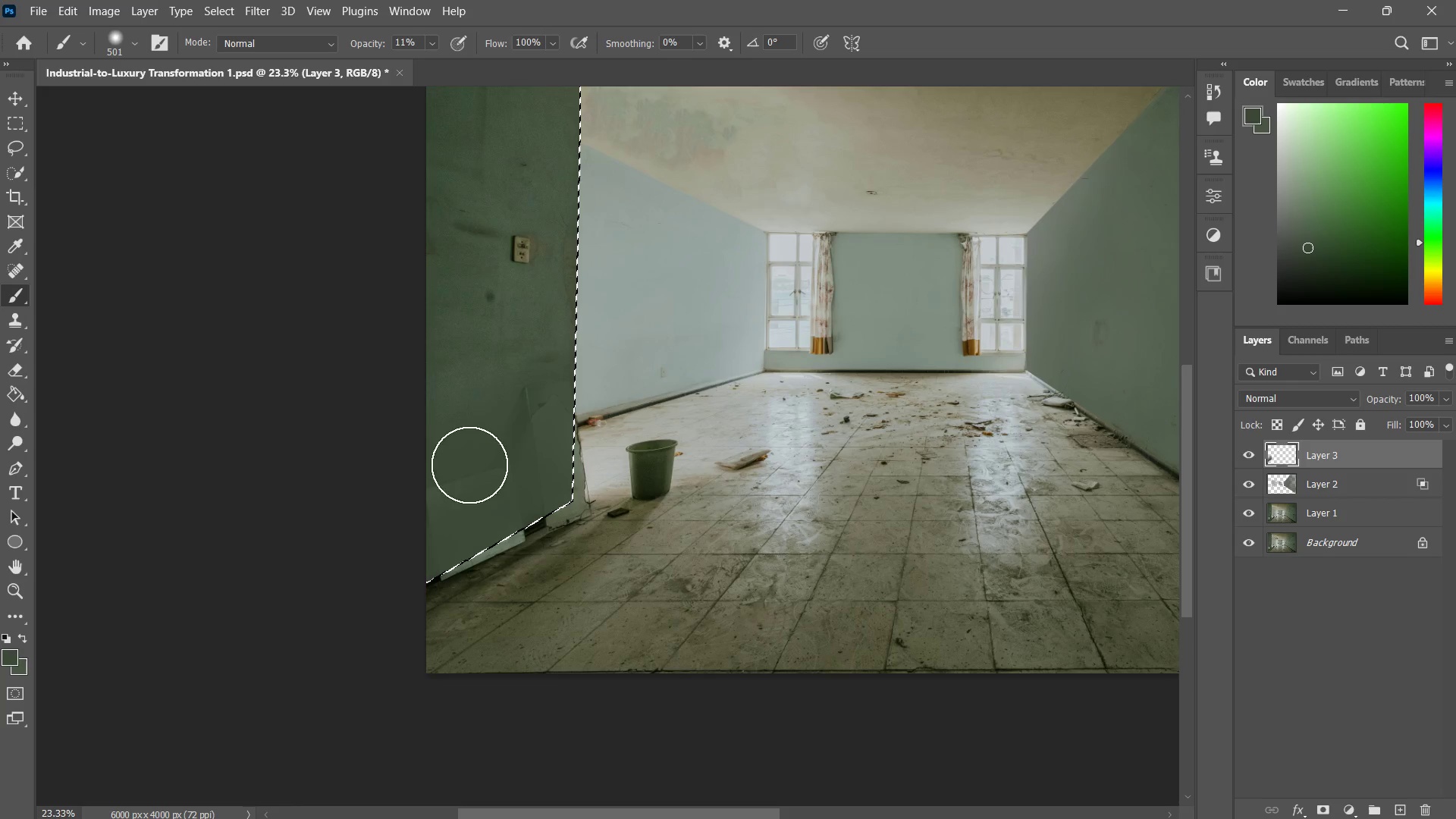 
left_click_drag(start_coordinate=[533, 425], to_coordinate=[411, 485])
 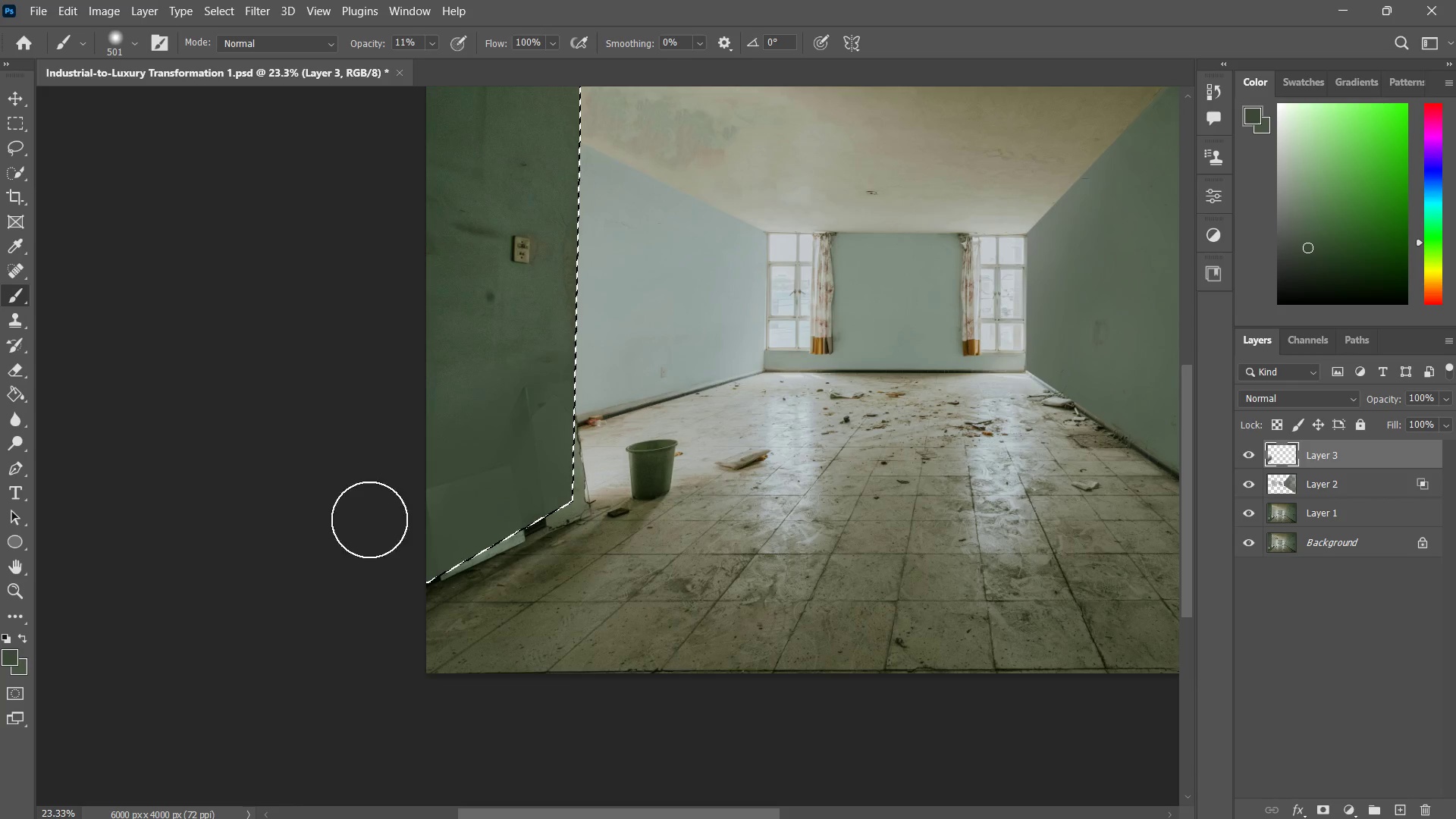 
left_click_drag(start_coordinate=[510, 408], to_coordinate=[385, 500])
 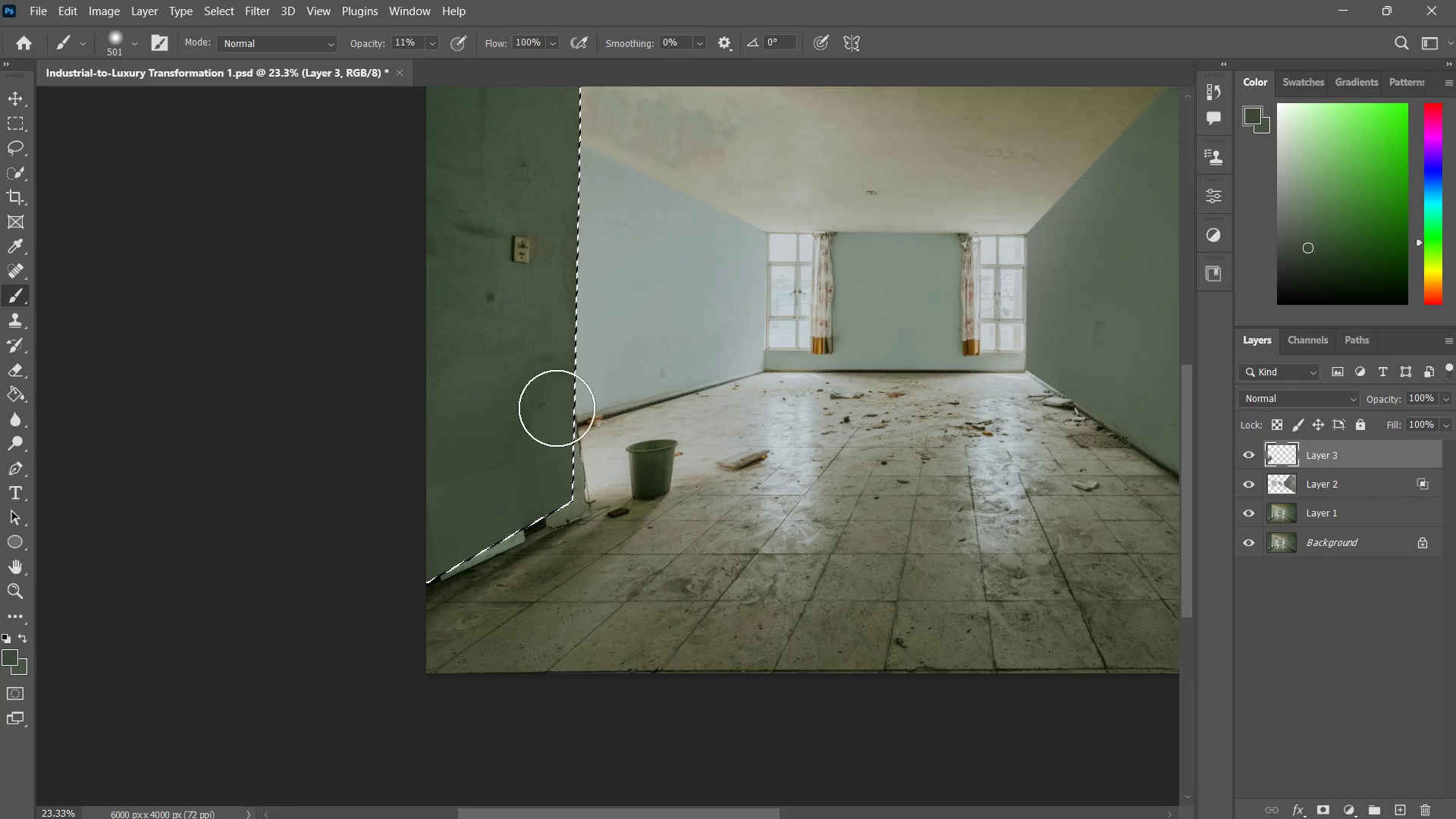 
left_click_drag(start_coordinate=[554, 408], to_coordinate=[453, 498])
 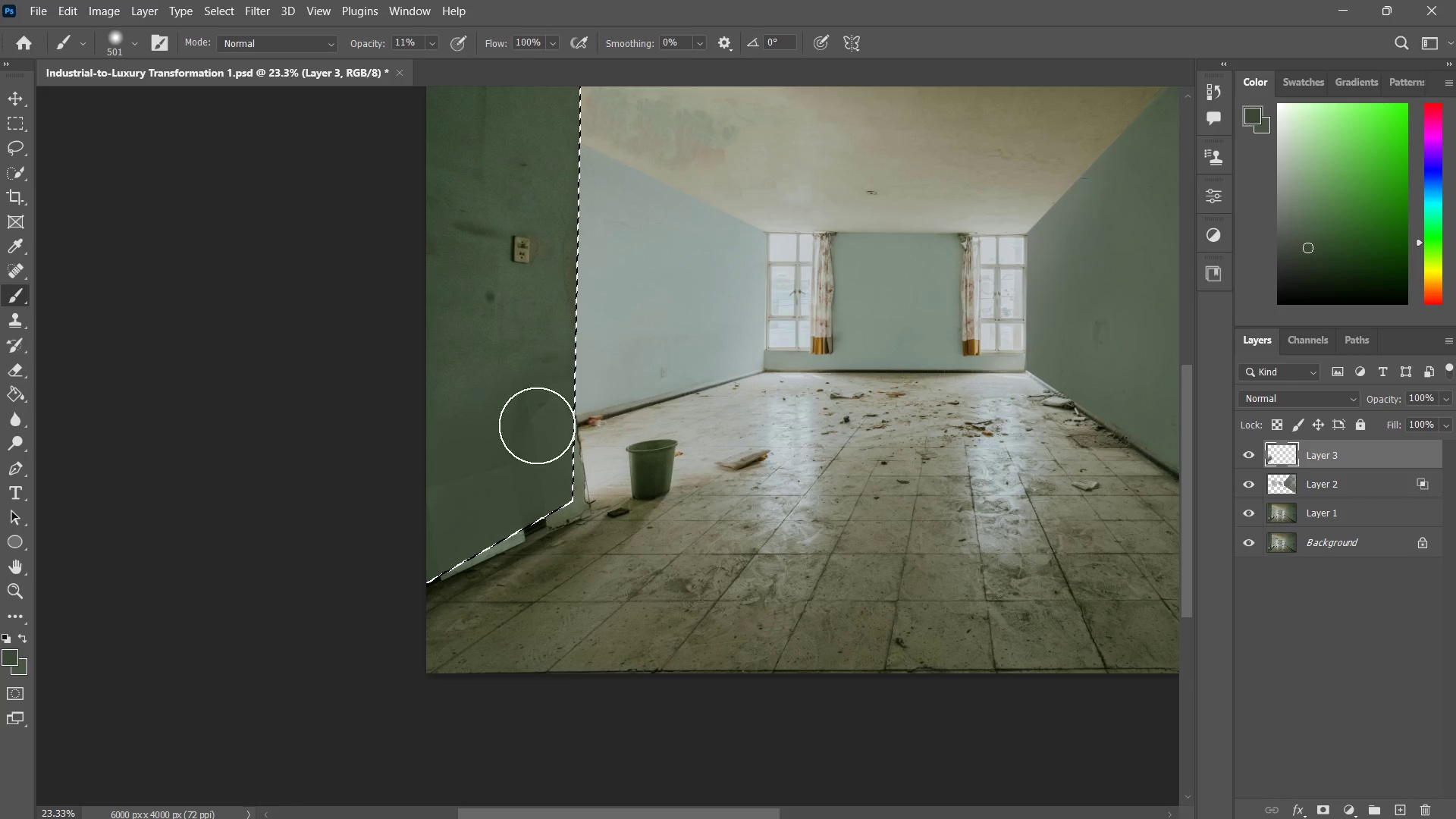 
left_click_drag(start_coordinate=[560, 415], to_coordinate=[459, 488])
 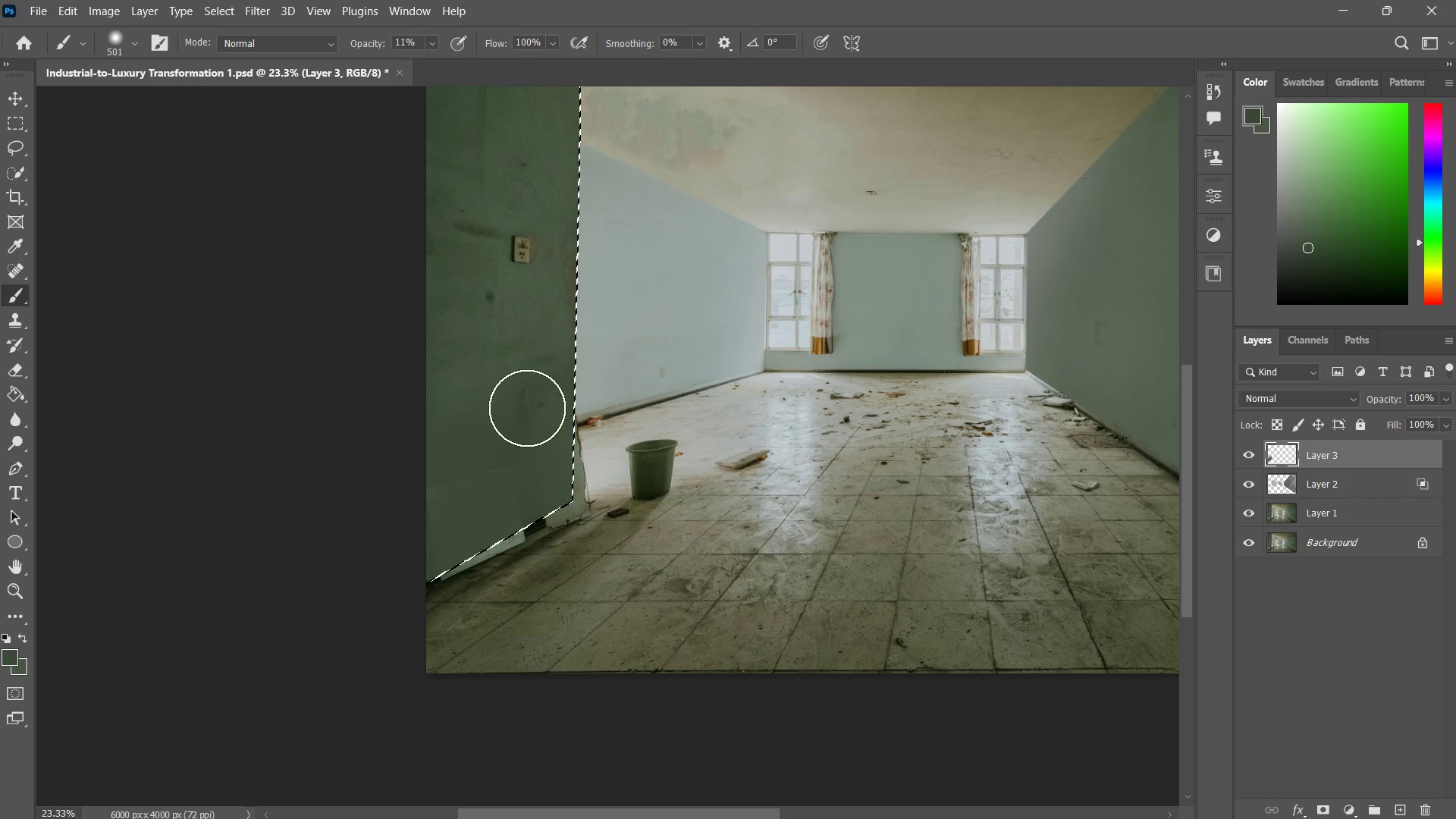 
left_click_drag(start_coordinate=[525, 408], to_coordinate=[531, 415])
 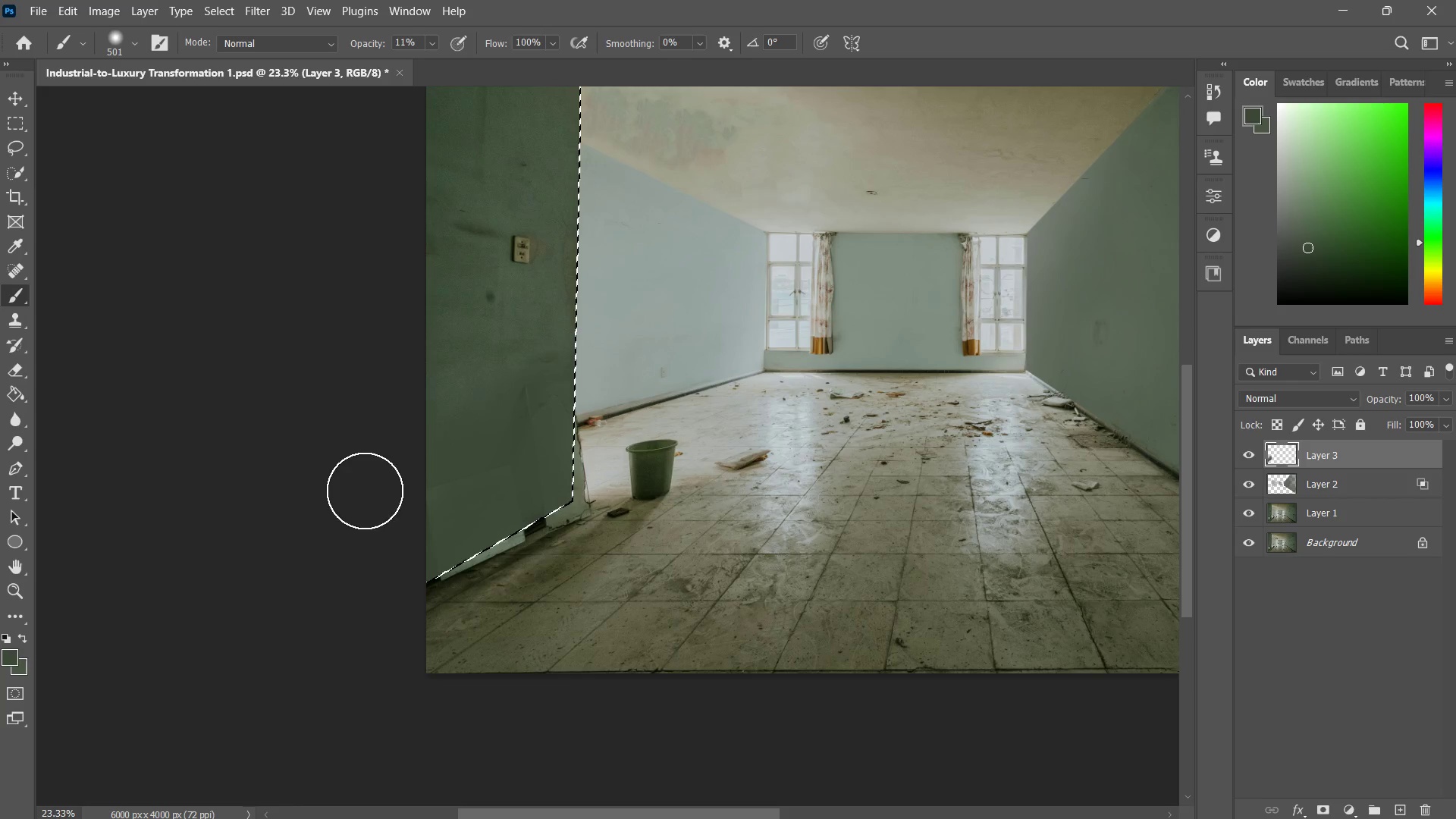 
left_click_drag(start_coordinate=[551, 368], to_coordinate=[399, 475])
 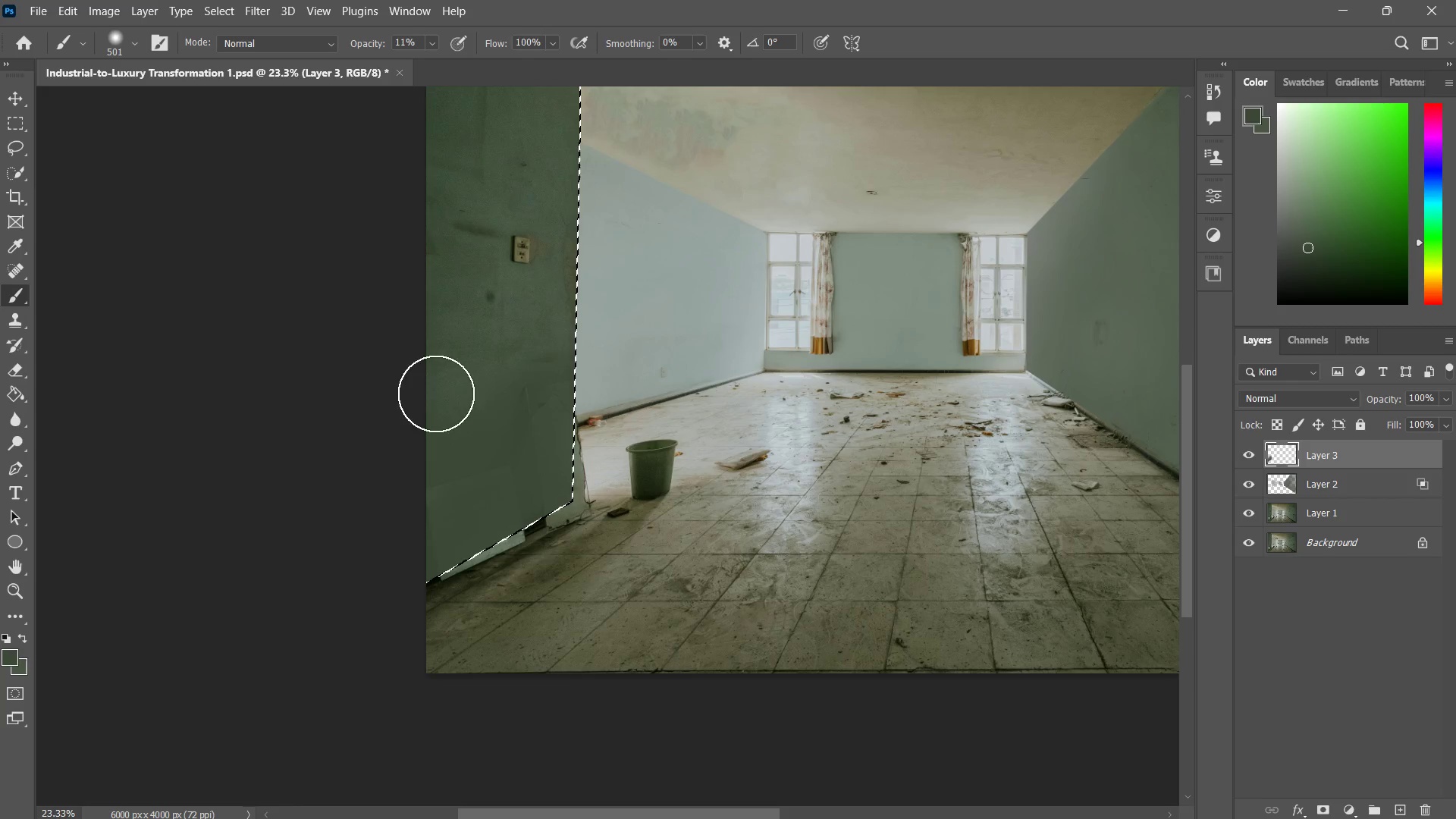 
left_click_drag(start_coordinate=[446, 388], to_coordinate=[466, 466])
 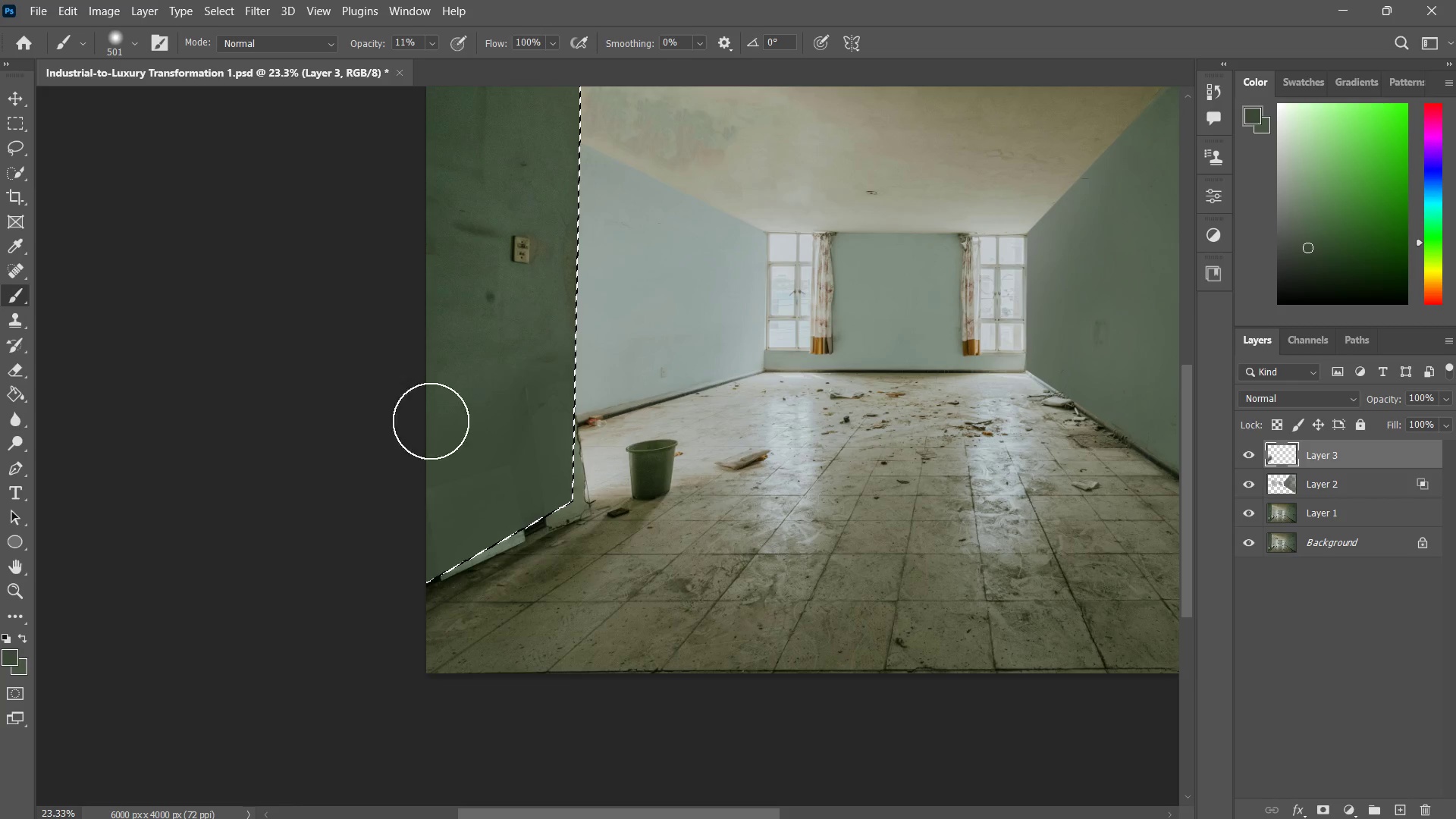 
left_click_drag(start_coordinate=[490, 353], to_coordinate=[473, 445])
 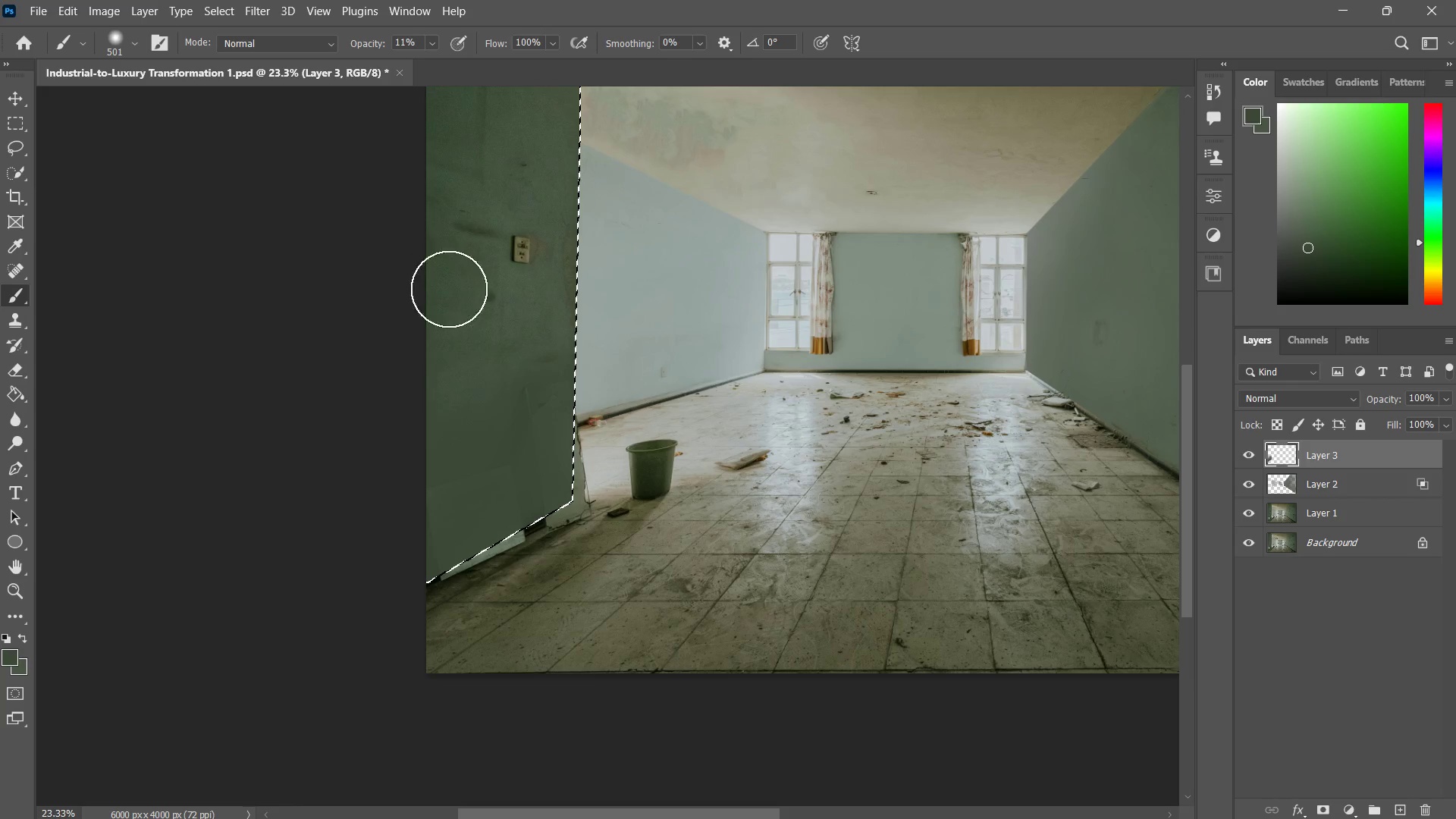 
left_click_drag(start_coordinate=[438, 281], to_coordinate=[504, 389])
 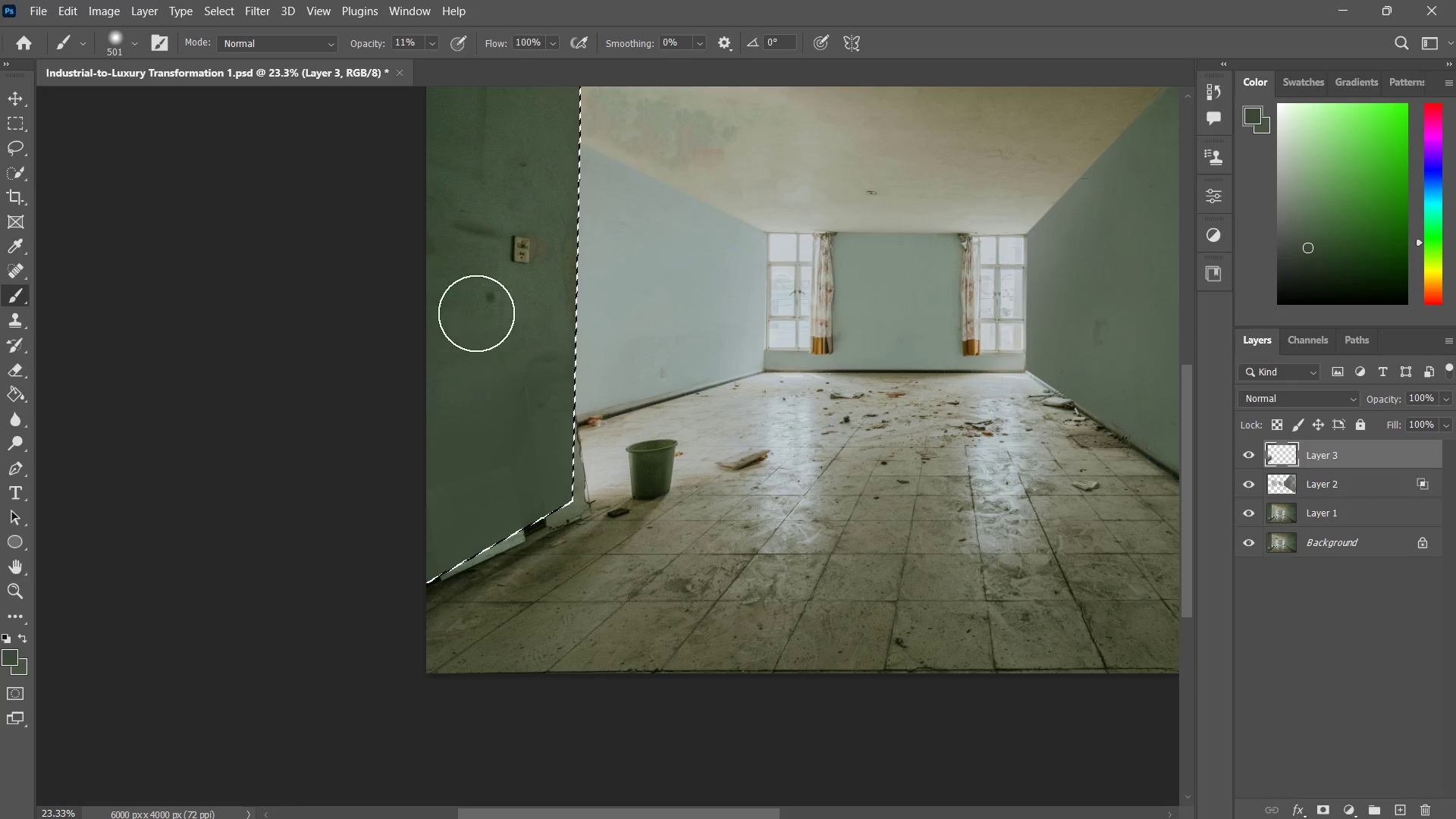 
left_click_drag(start_coordinate=[460, 256], to_coordinate=[487, 342])
 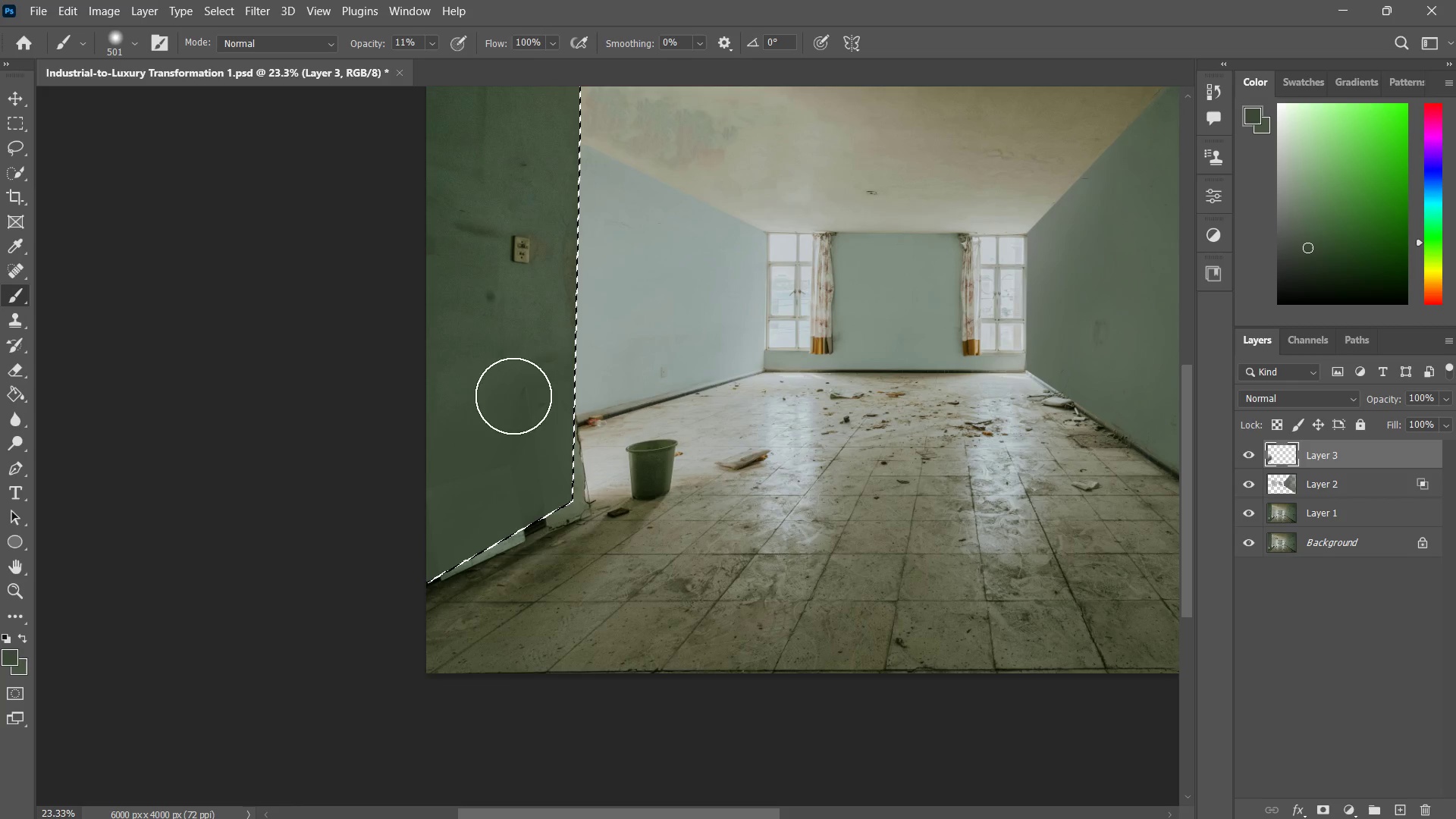 
left_click_drag(start_coordinate=[479, 261], to_coordinate=[495, 369])
 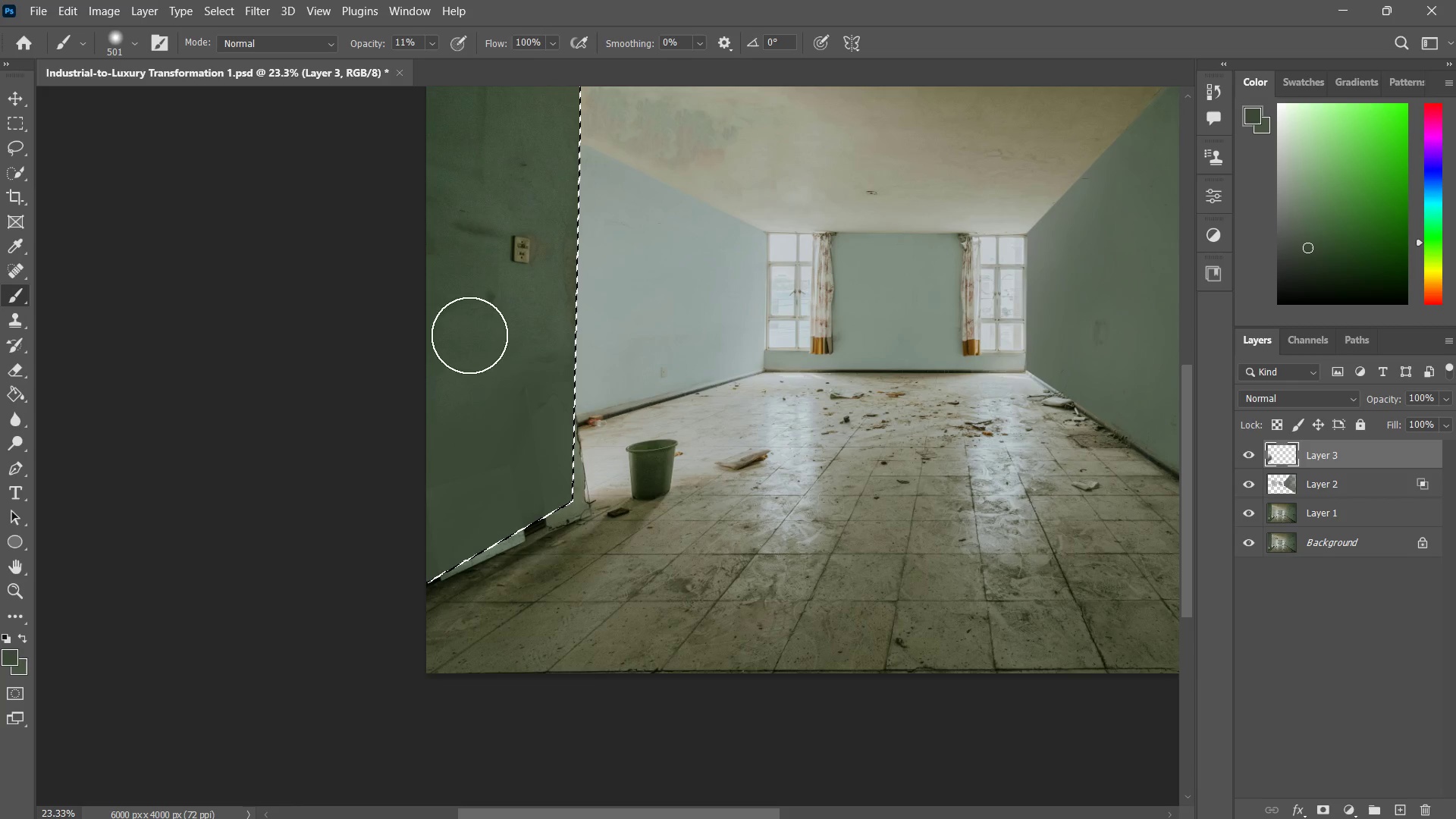 
left_click_drag(start_coordinate=[425, 271], to_coordinate=[552, 384])
 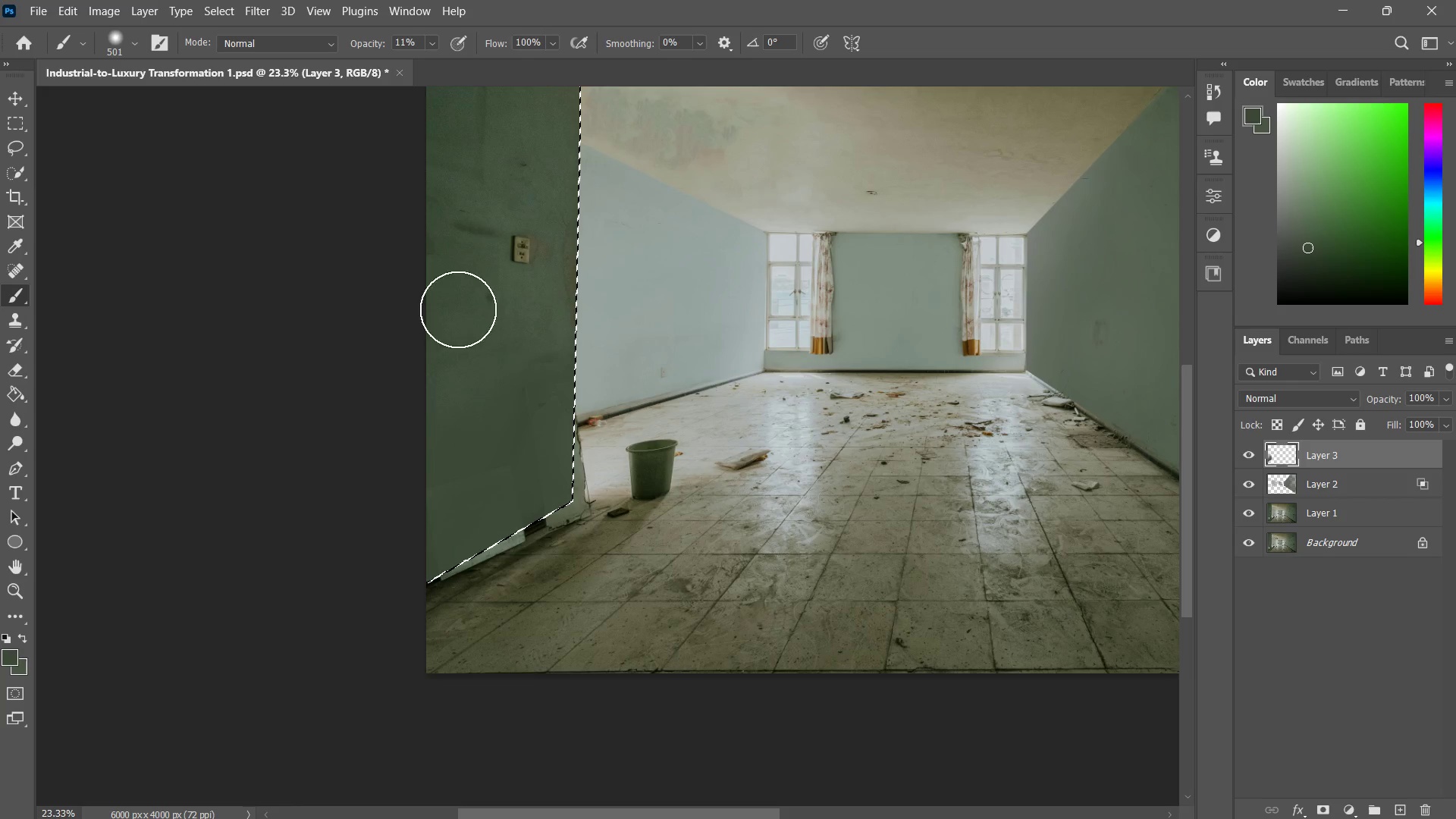 
left_click_drag(start_coordinate=[457, 294], to_coordinate=[596, 311])
 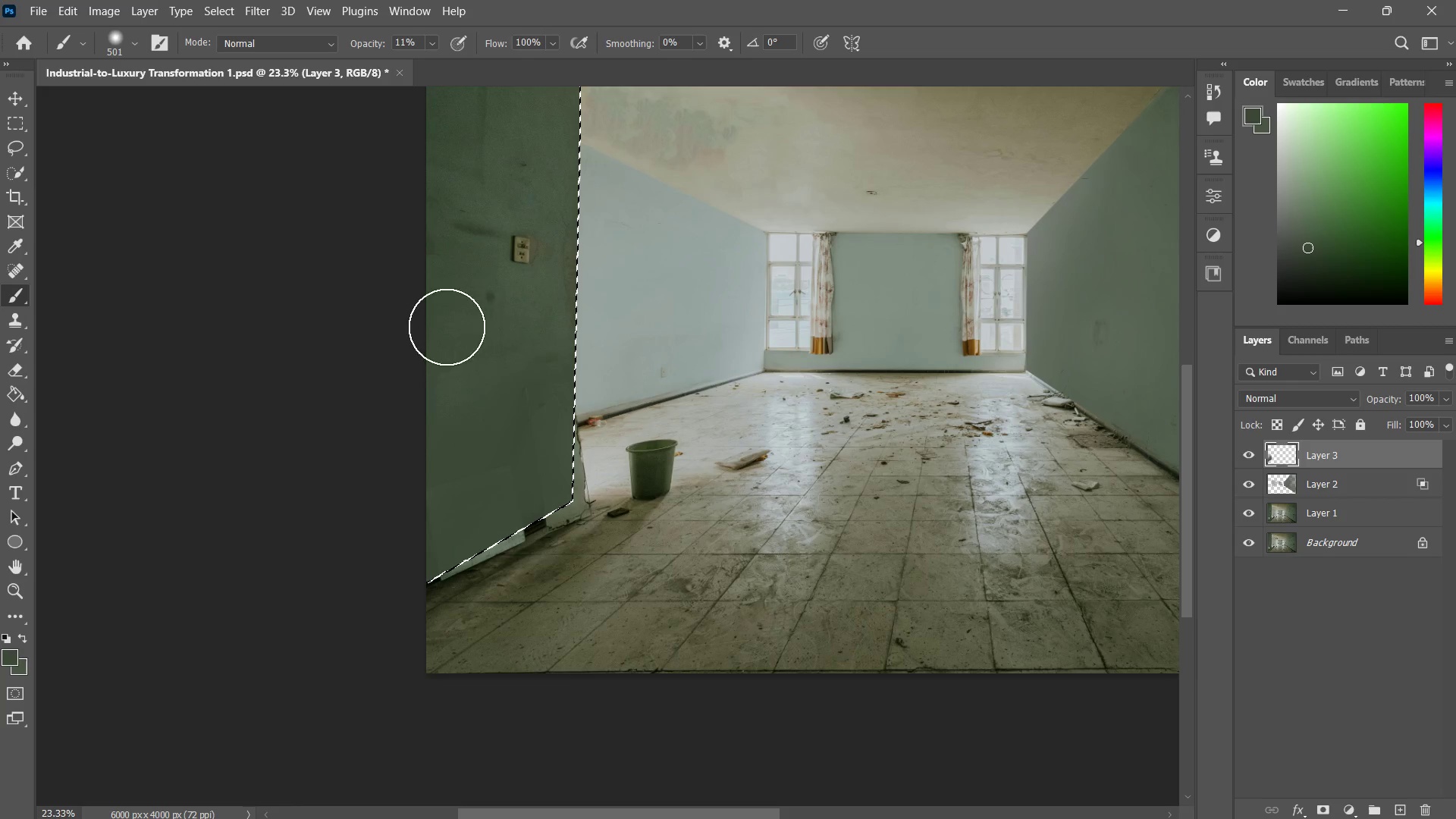 
left_click_drag(start_coordinate=[540, 296], to_coordinate=[500, 333])
 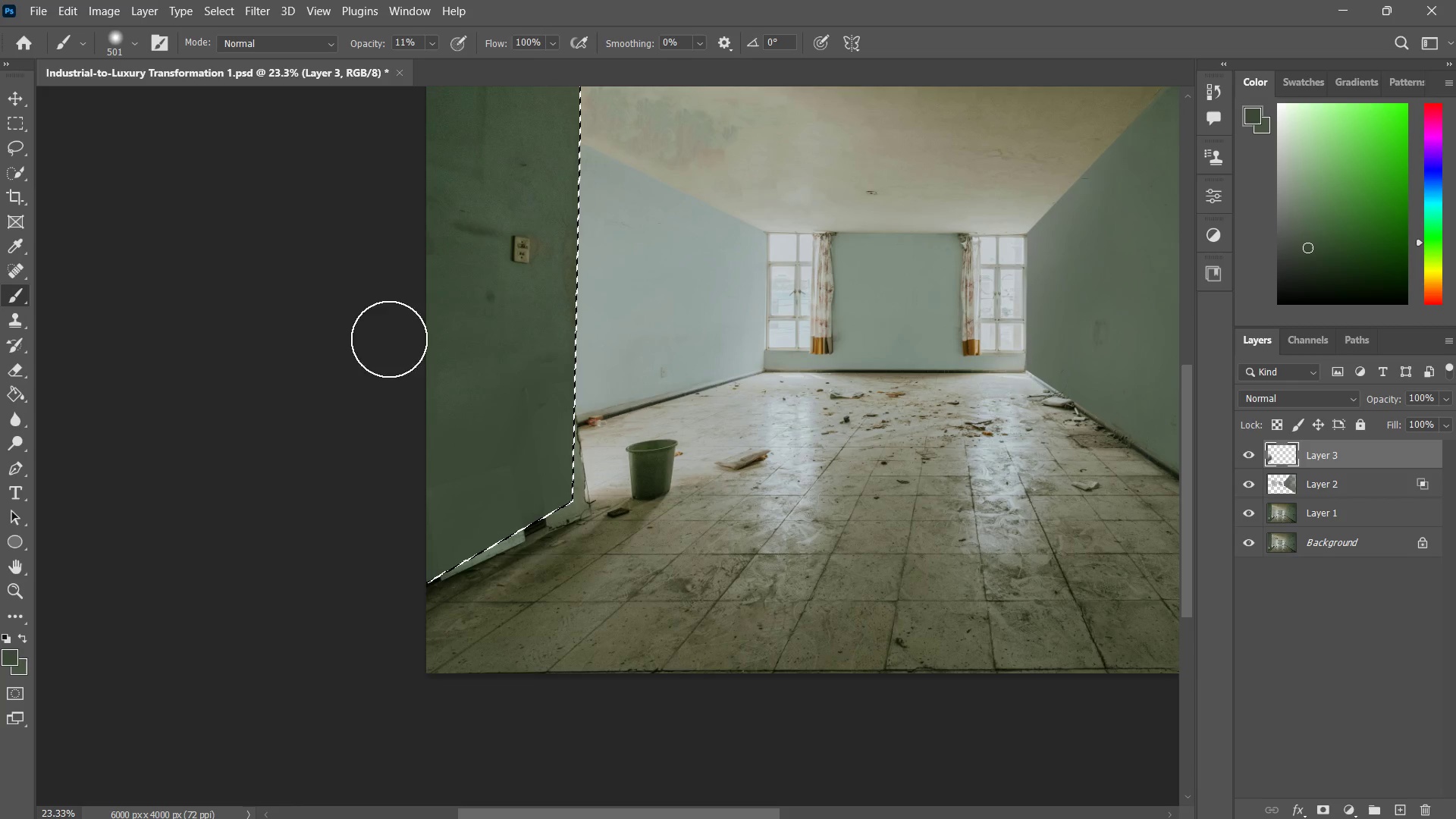 
left_click_drag(start_coordinate=[557, 314], to_coordinate=[392, 338])
 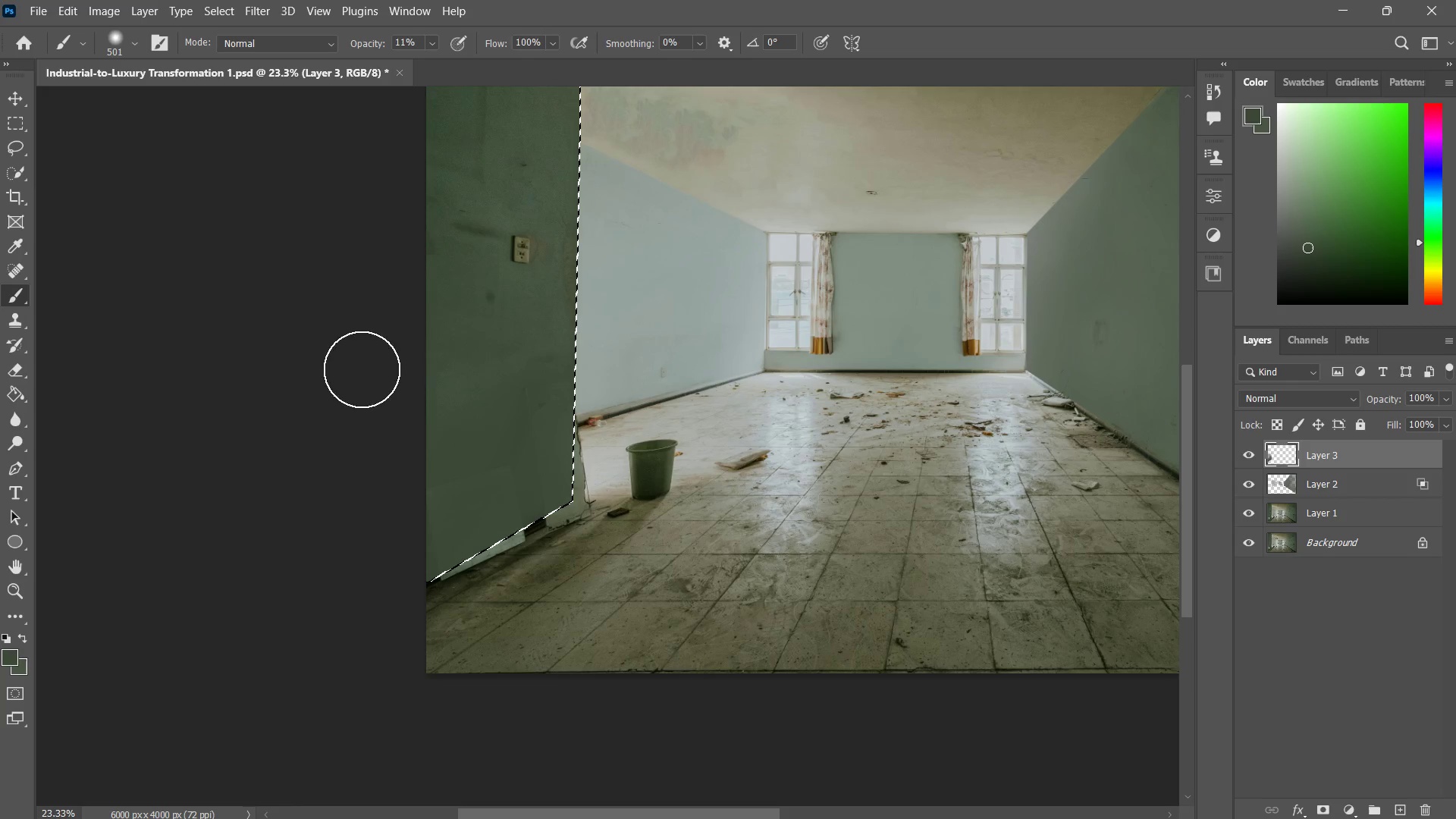 
left_click_drag(start_coordinate=[535, 289], to_coordinate=[372, 378])
 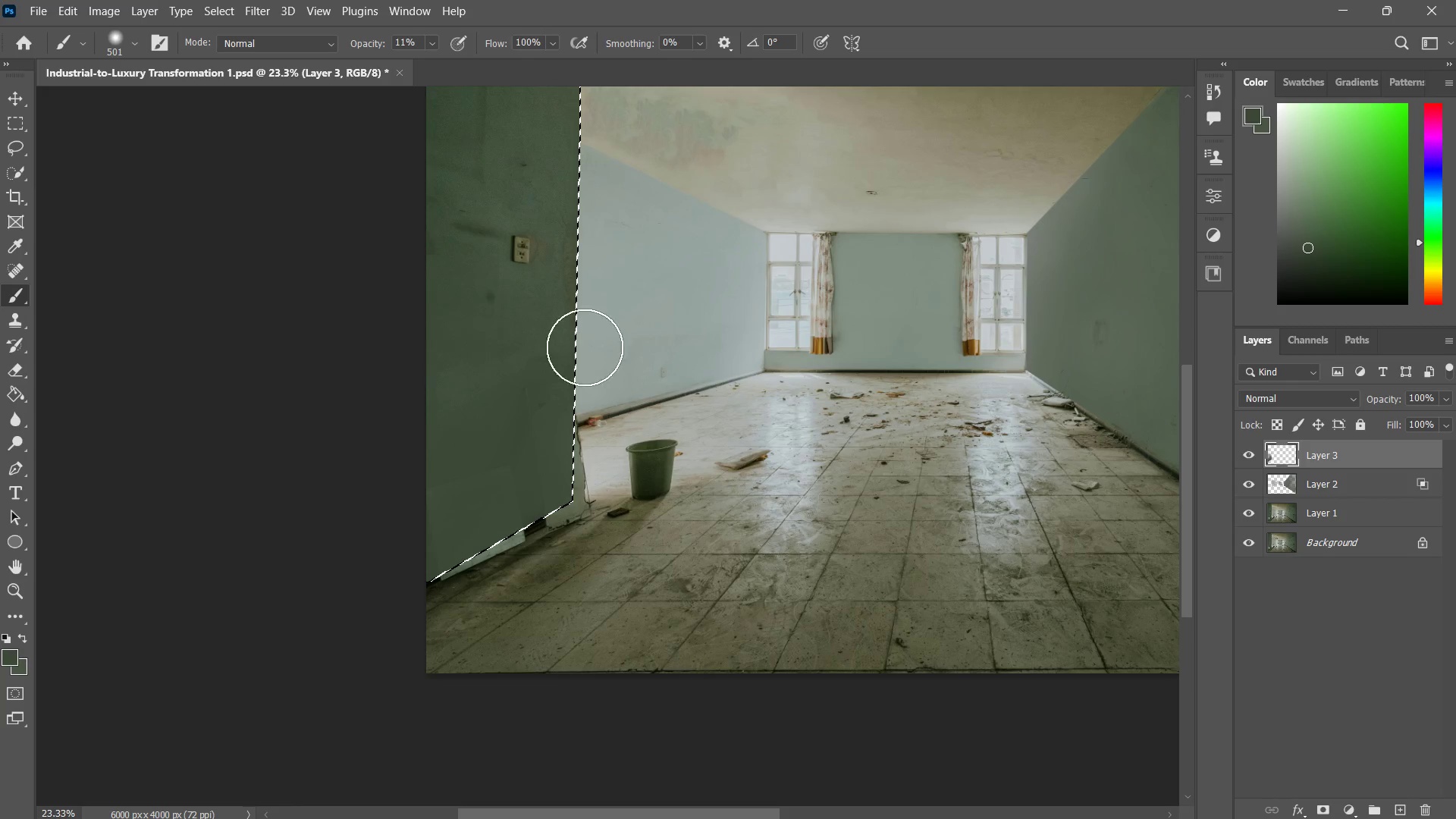 
left_click_drag(start_coordinate=[579, 351], to_coordinate=[367, 478])
 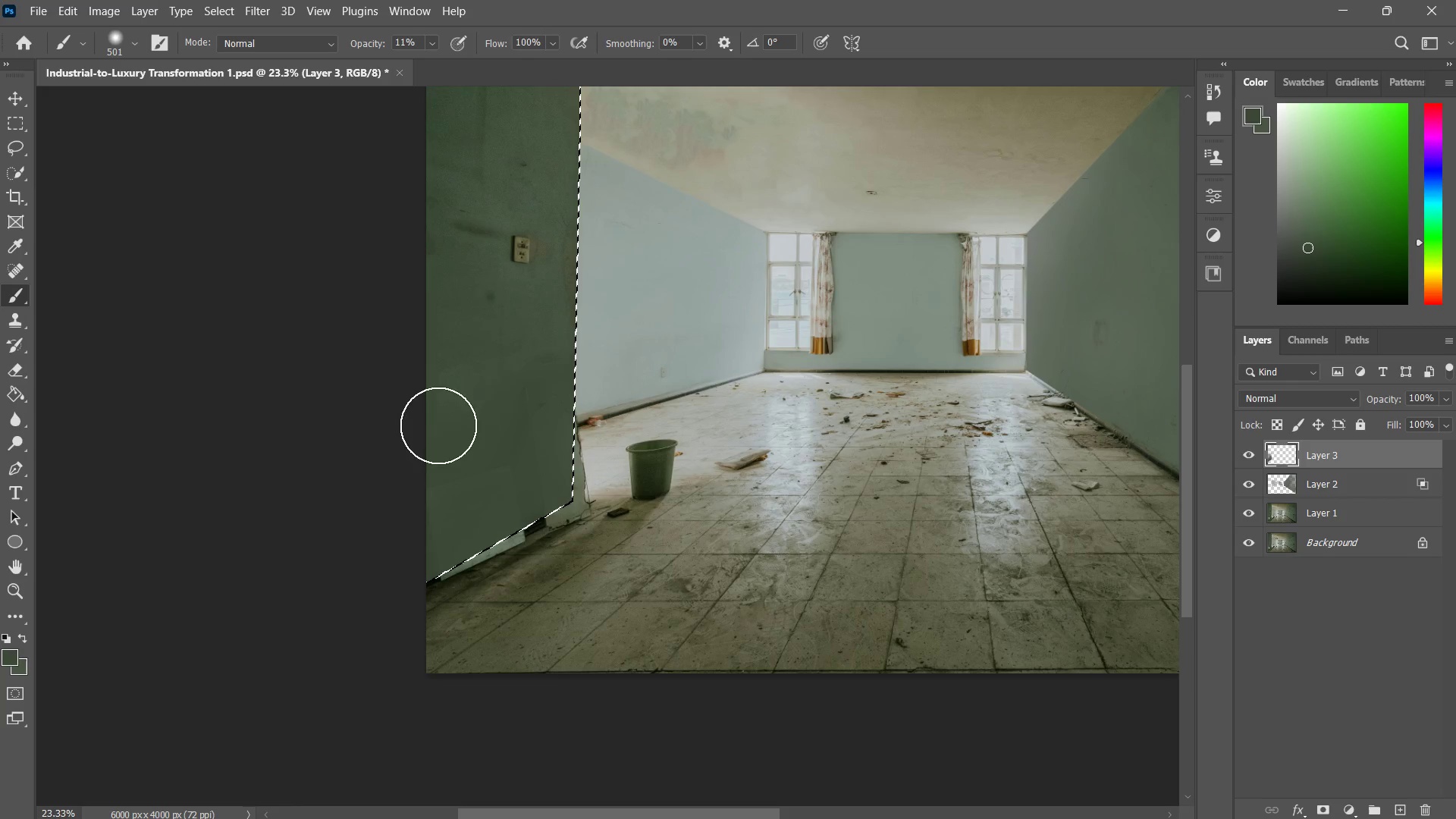 
left_click_drag(start_coordinate=[489, 390], to_coordinate=[404, 488])
 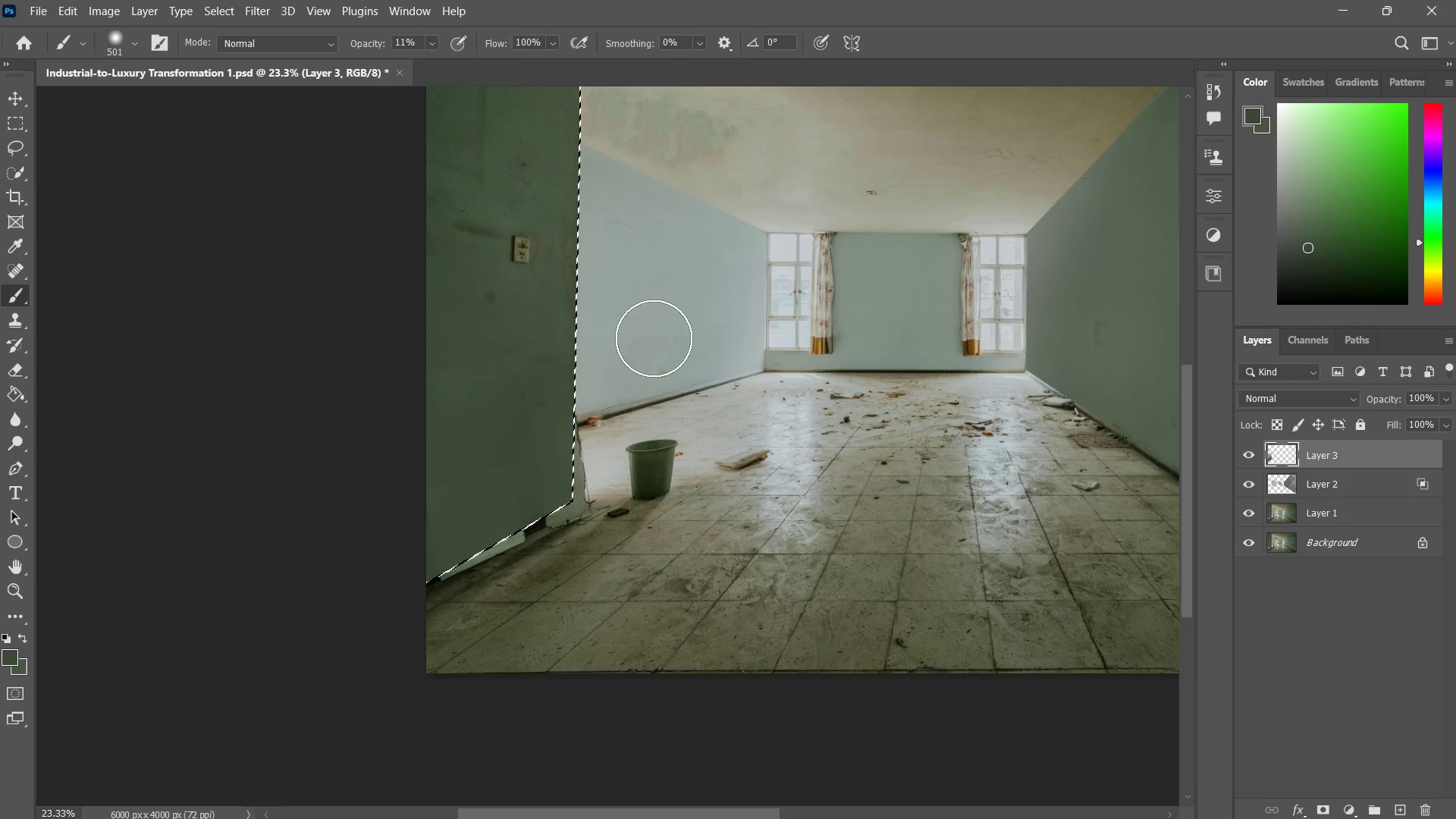 
left_click_drag(start_coordinate=[637, 341], to_coordinate=[309, 495])
 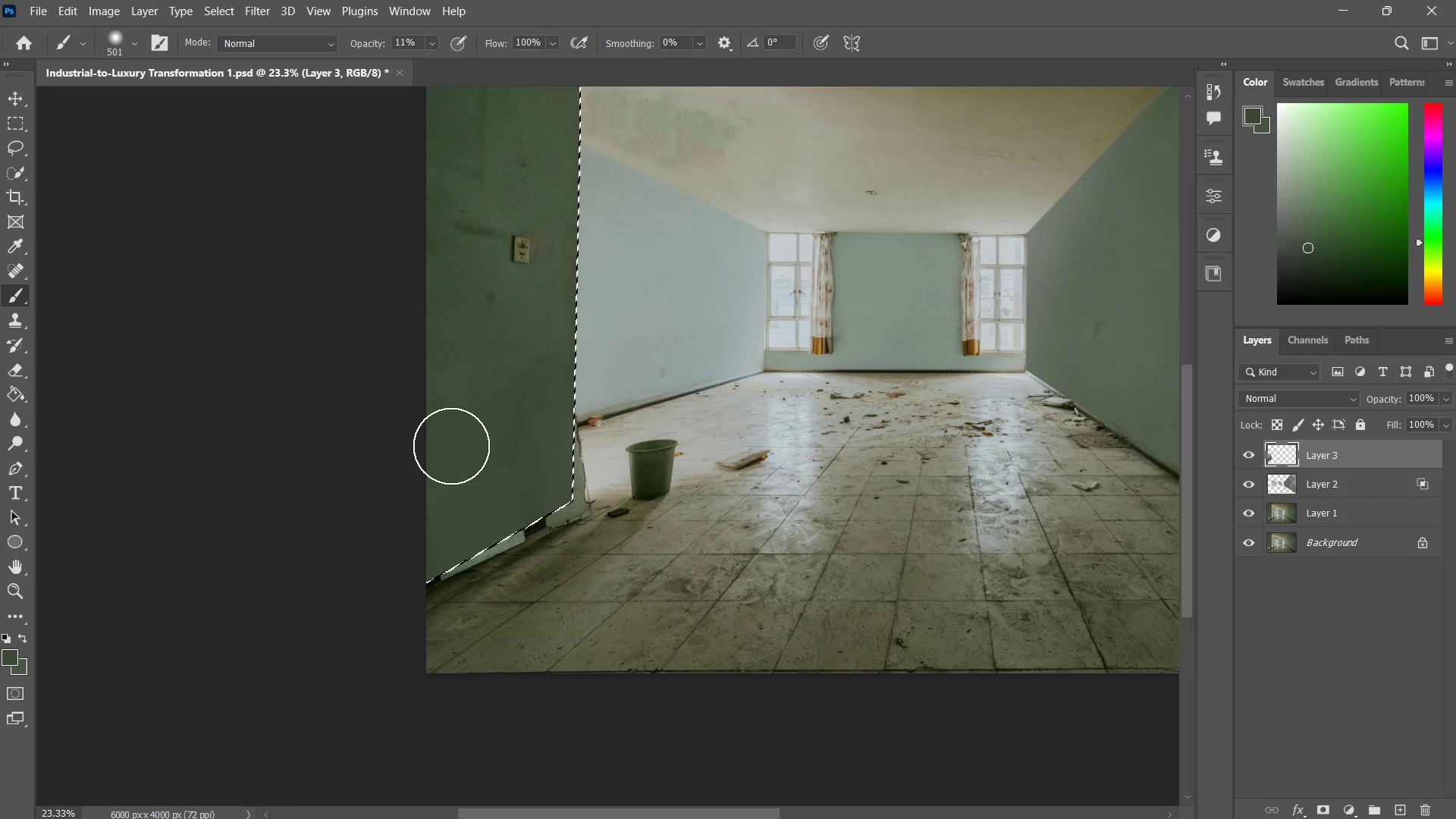 
left_click_drag(start_coordinate=[521, 400], to_coordinate=[334, 551])
 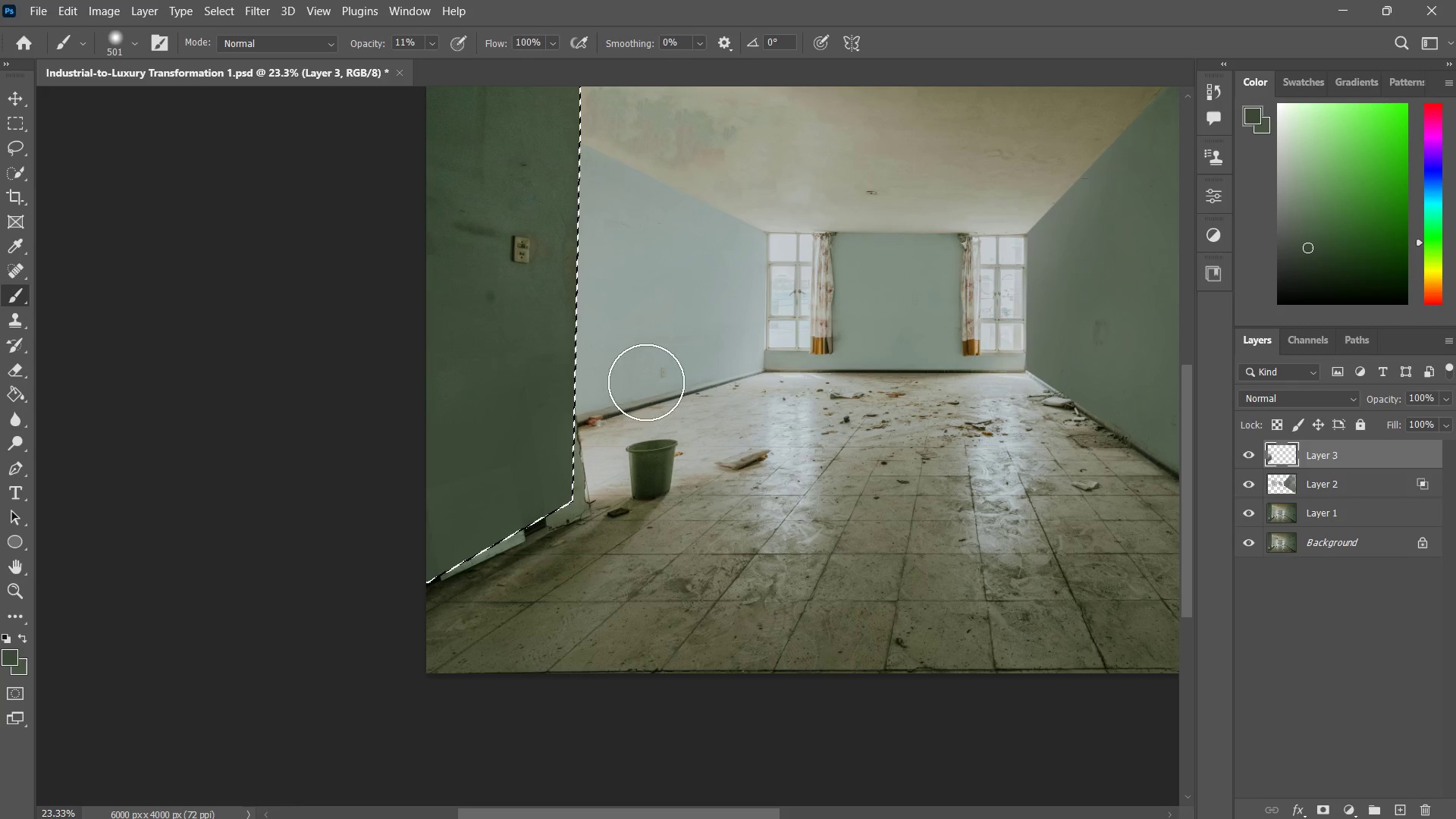 
left_click_drag(start_coordinate=[610, 400], to_coordinate=[353, 551])
 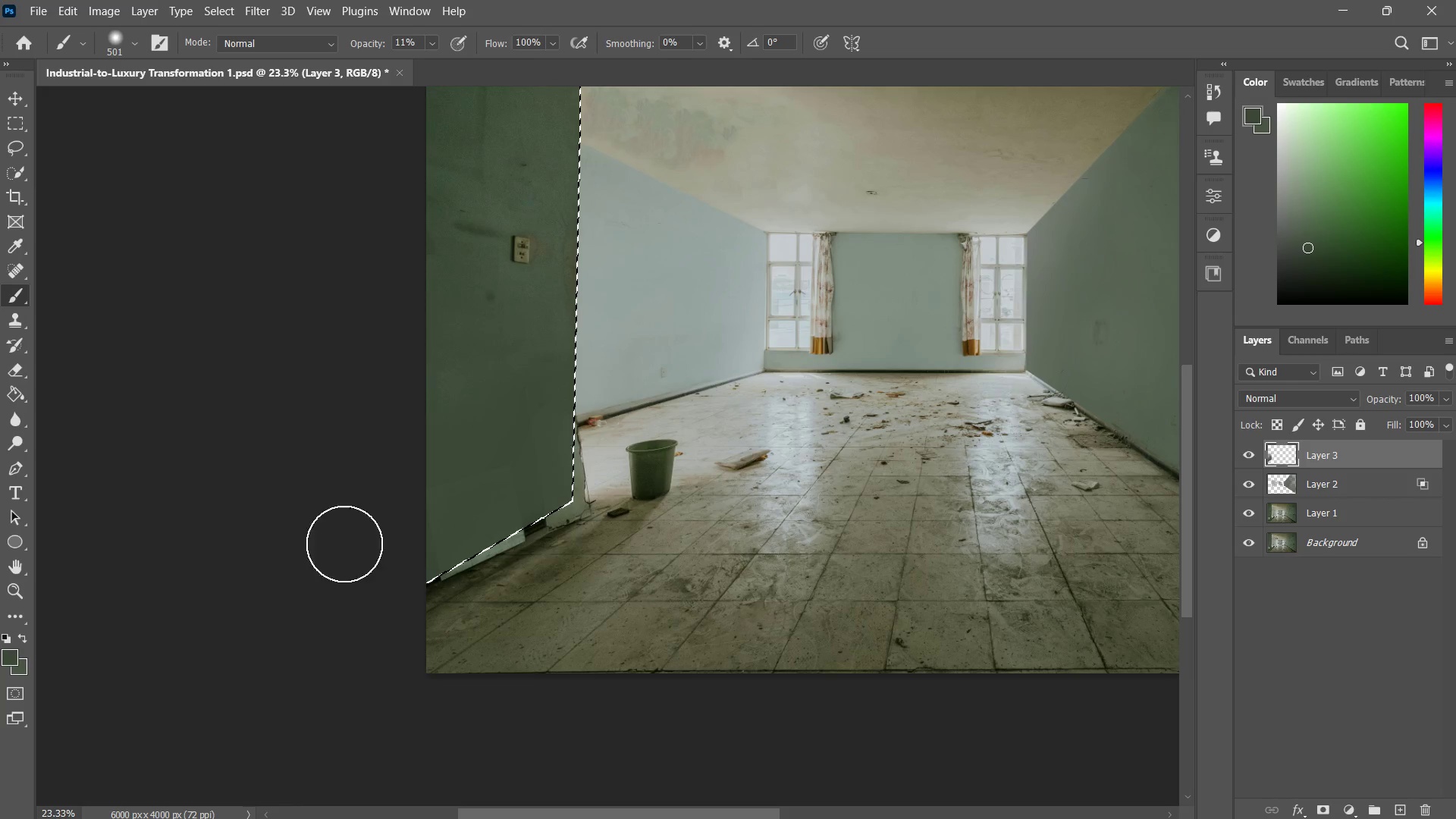 
left_click_drag(start_coordinate=[544, 435], to_coordinate=[293, 564])
 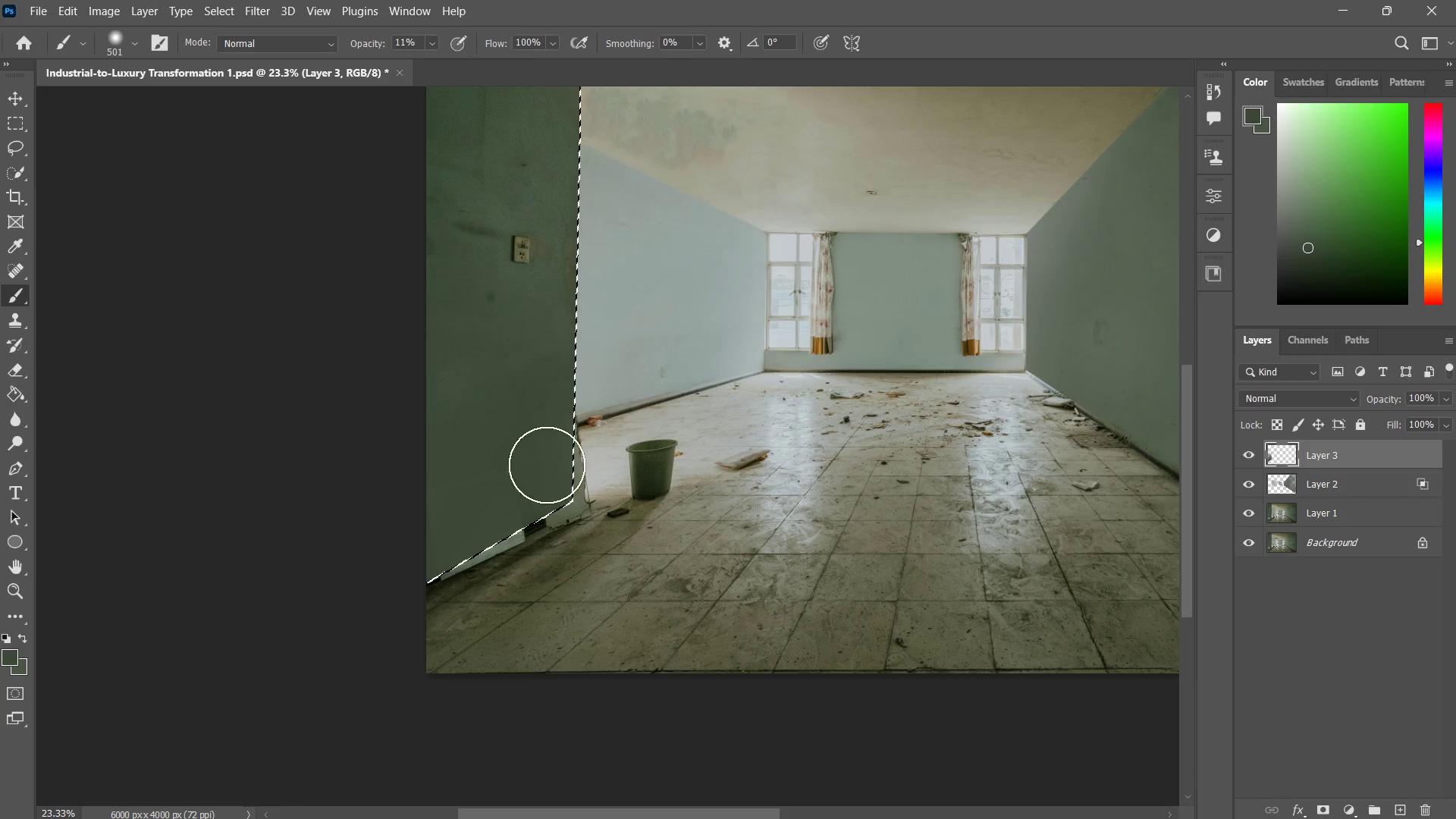 
left_click_drag(start_coordinate=[566, 453], to_coordinate=[257, 601])
 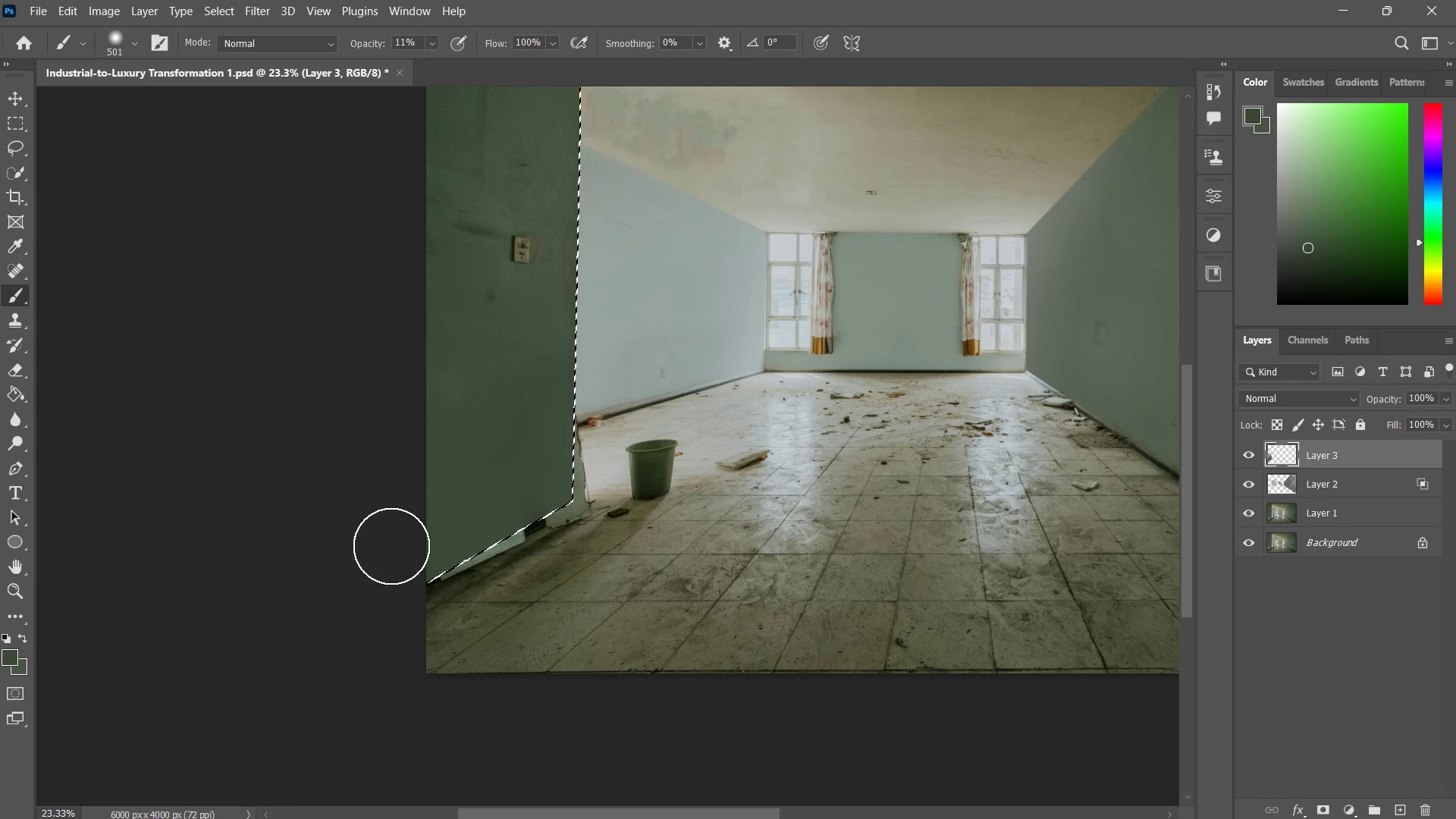 
left_click_drag(start_coordinate=[523, 471], to_coordinate=[383, 544])
 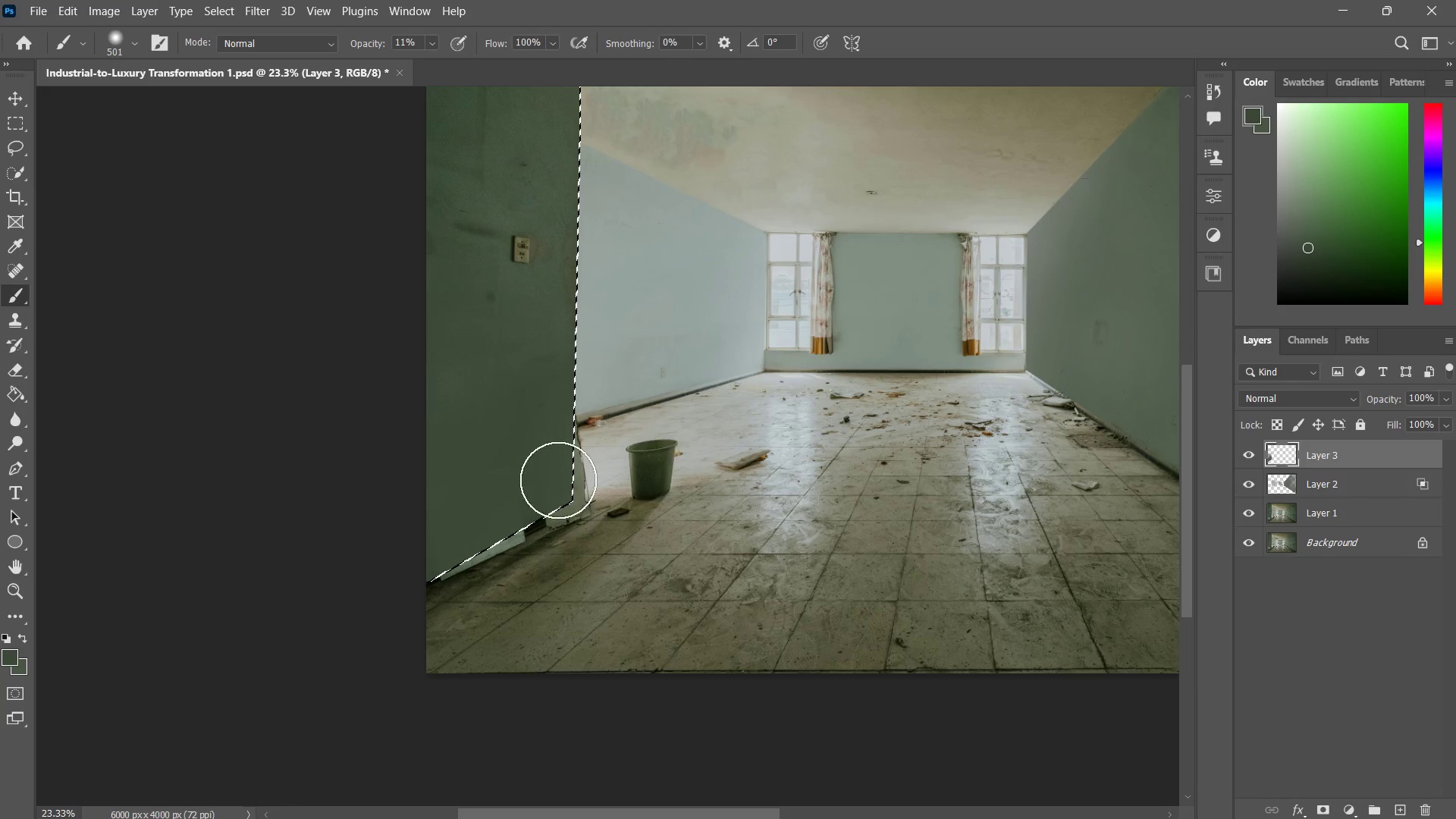 
left_click_drag(start_coordinate=[701, 418], to_coordinate=[358, 525])
 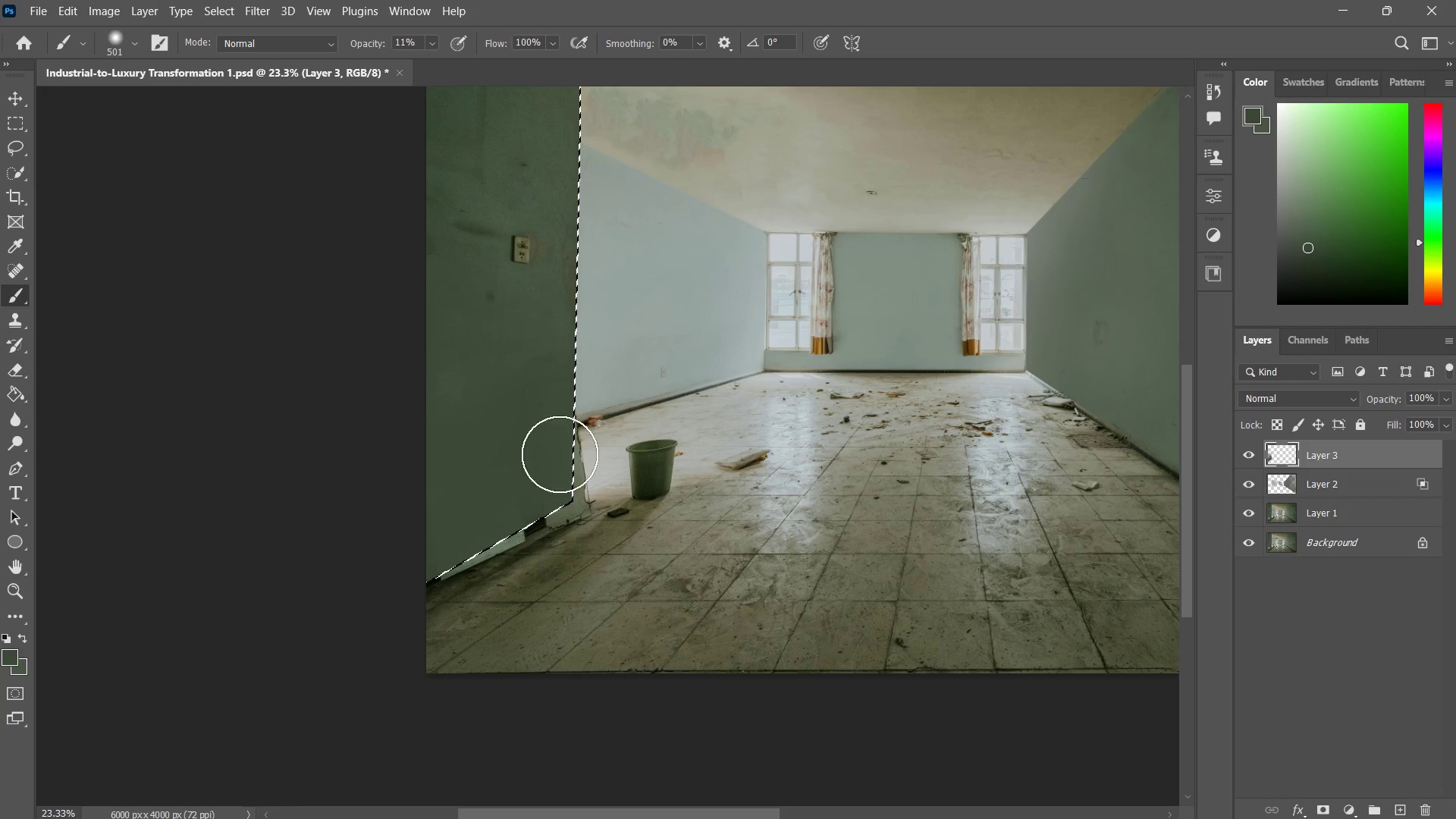 
left_click_drag(start_coordinate=[589, 438], to_coordinate=[322, 550])
 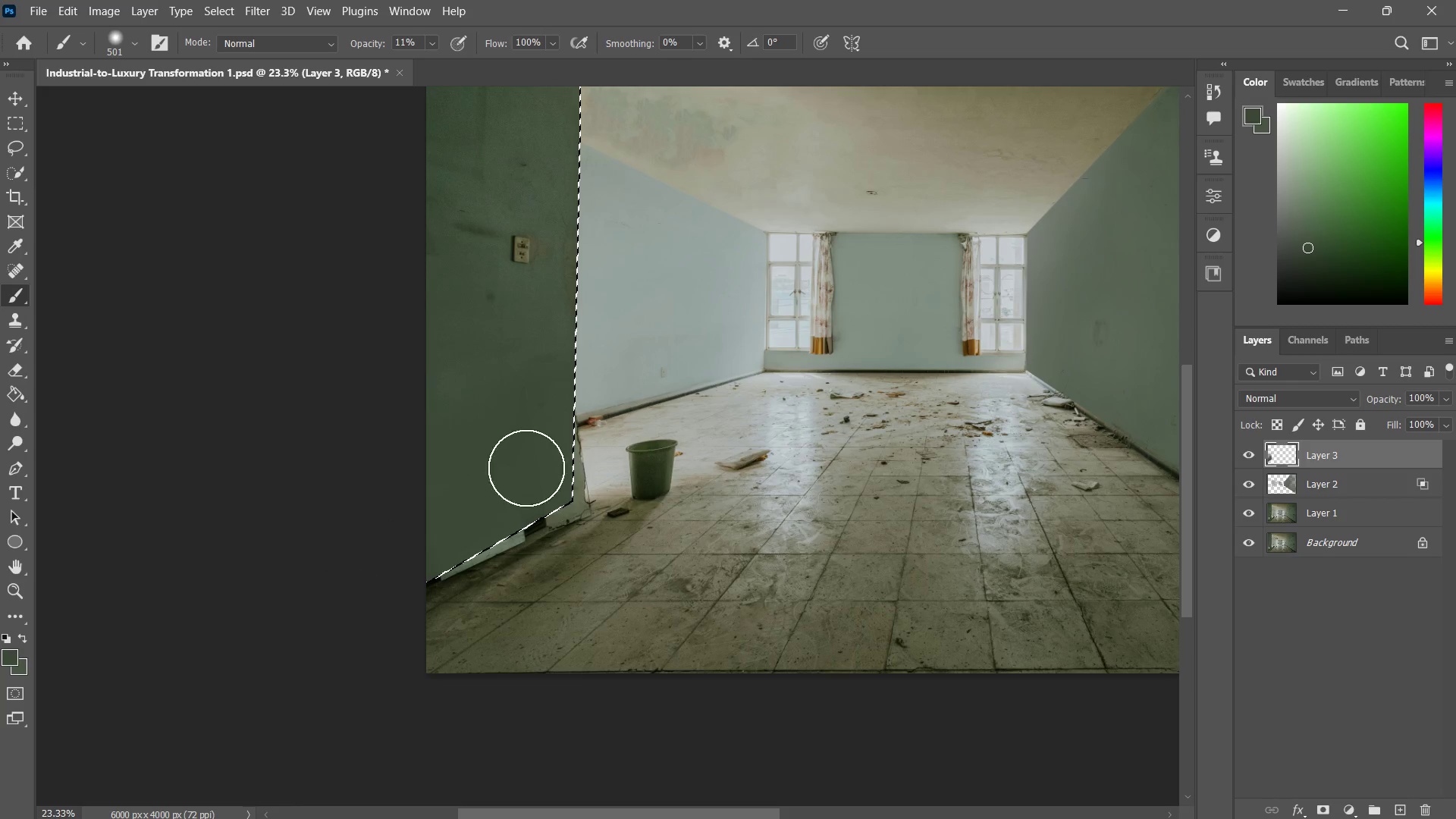 
left_click_drag(start_coordinate=[518, 477], to_coordinate=[416, 556])
 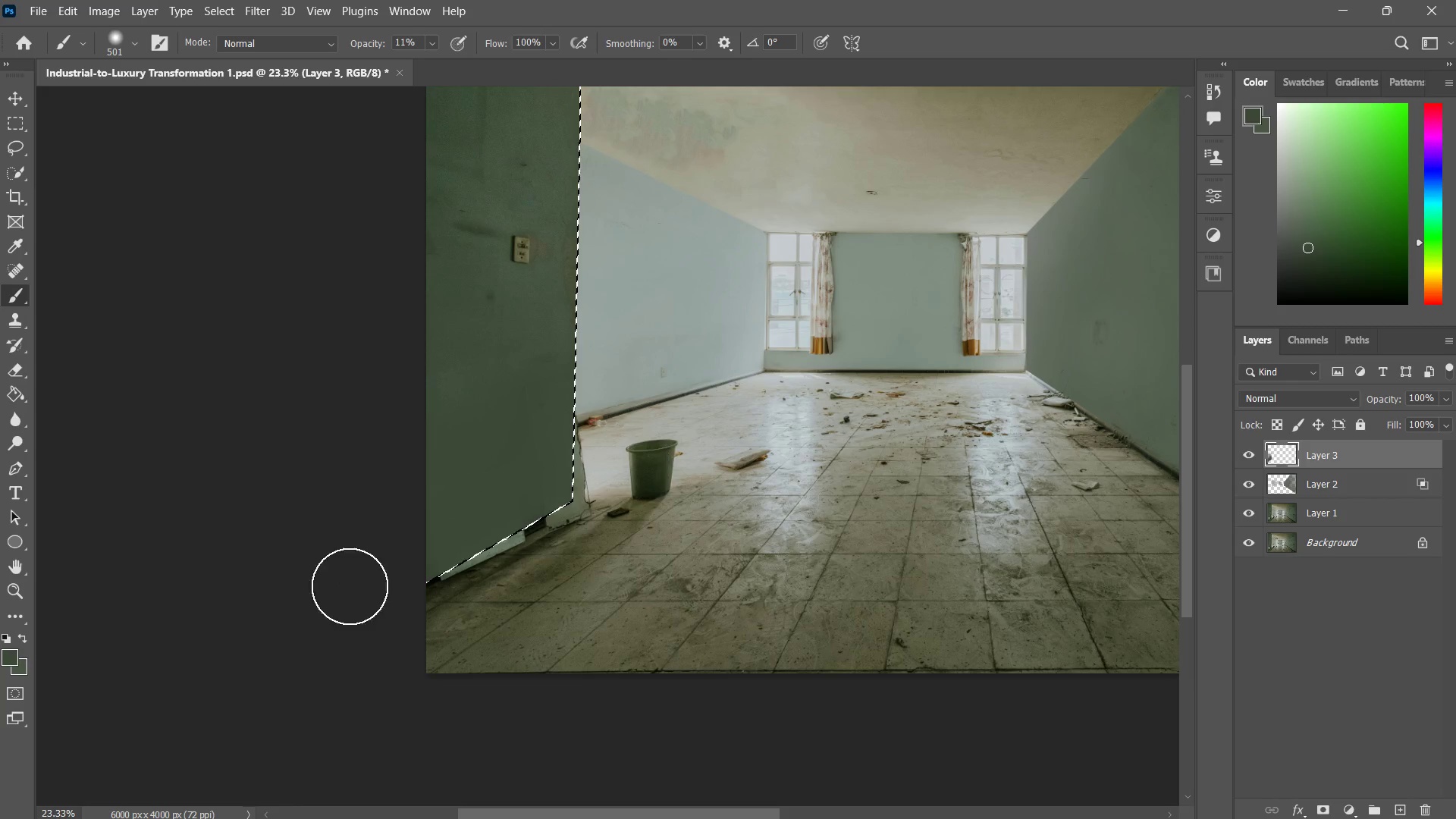 
left_click_drag(start_coordinate=[567, 479], to_coordinate=[334, 597])
 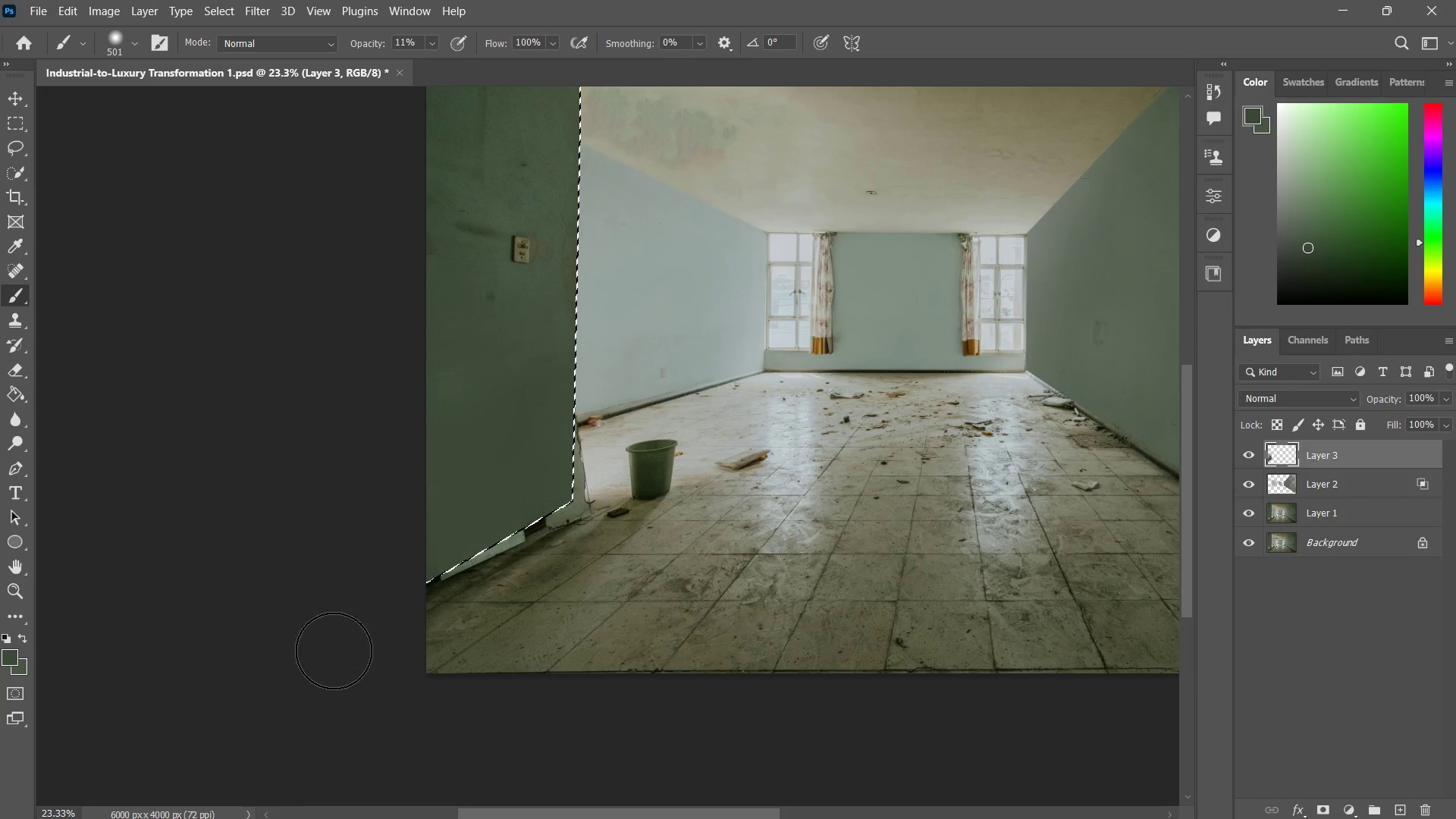 
left_click_drag(start_coordinate=[578, 518], to_coordinate=[358, 639])
 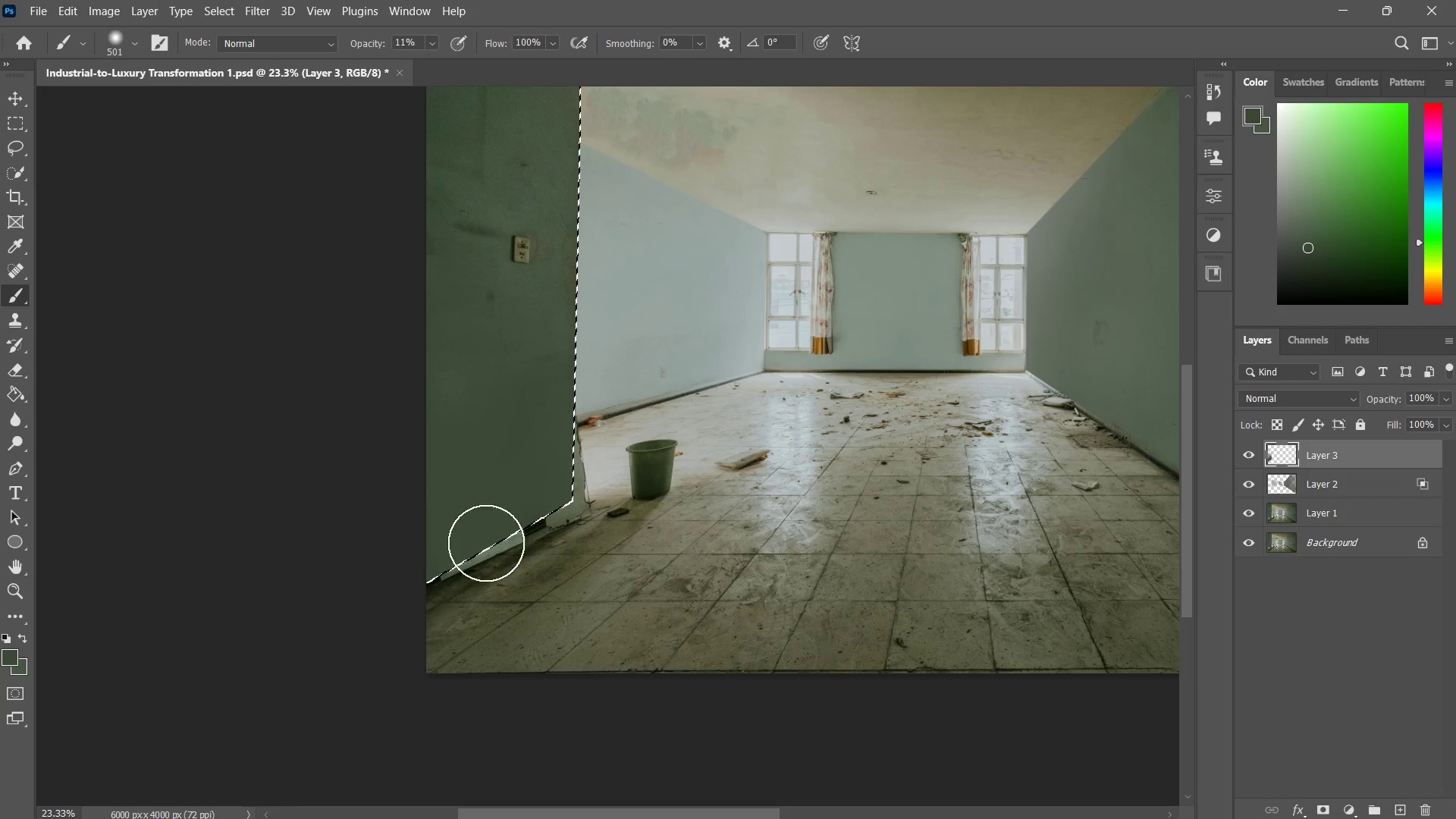 
left_click_drag(start_coordinate=[557, 508], to_coordinate=[492, 550])
 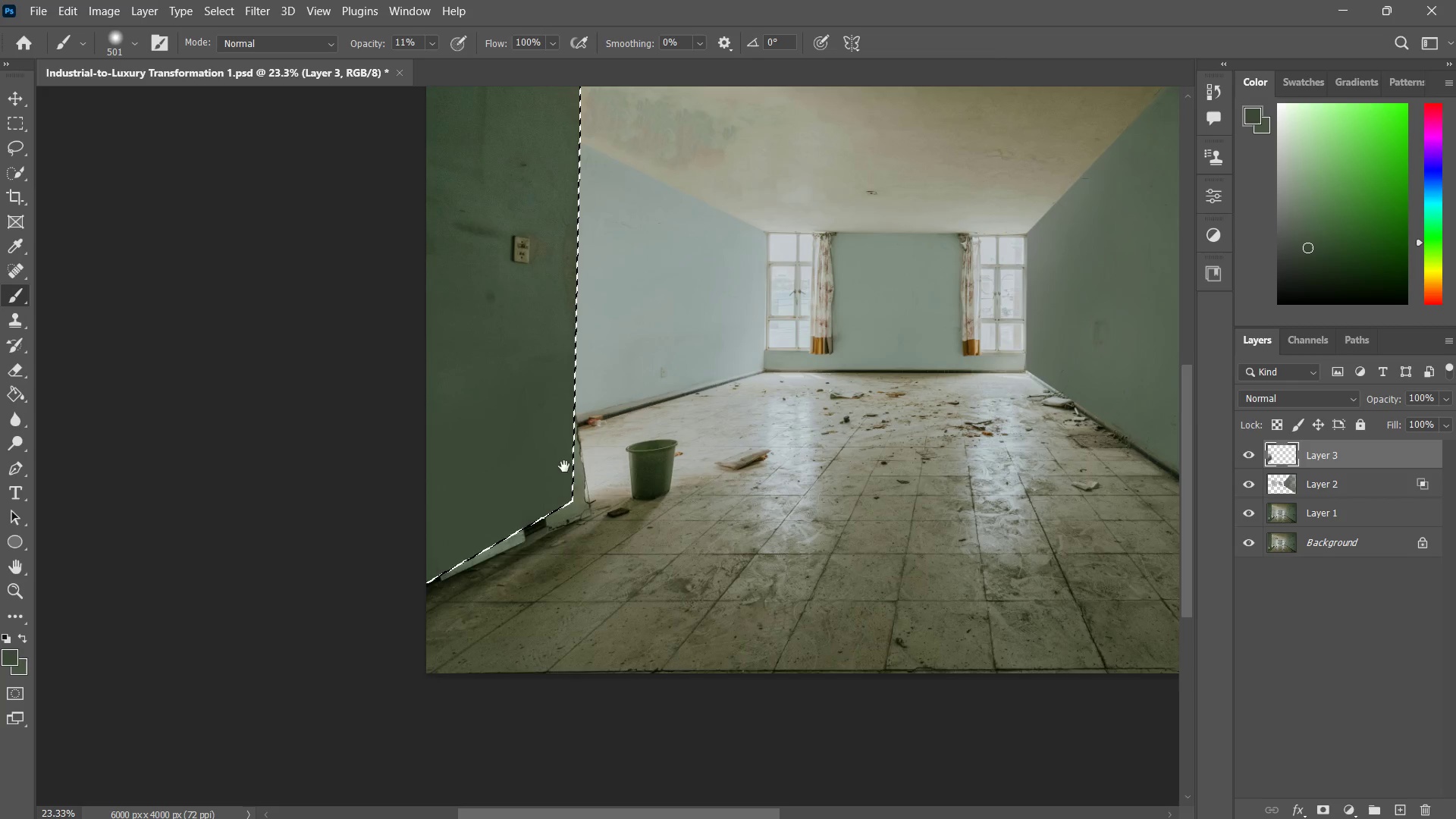 
hold_key(key=Space, duration=0.53)
 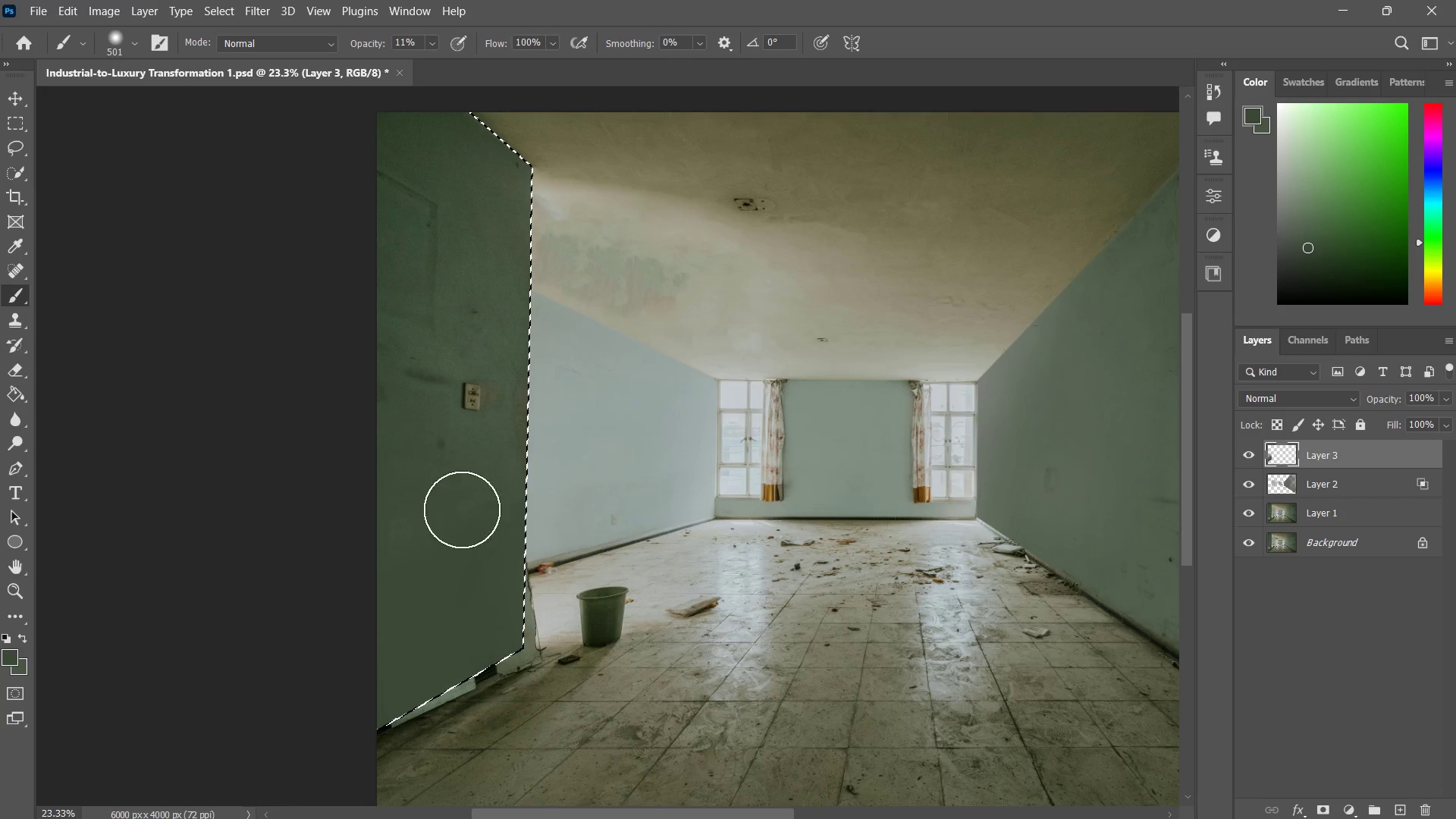 
left_click_drag(start_coordinate=[579, 416], to_coordinate=[530, 563])
 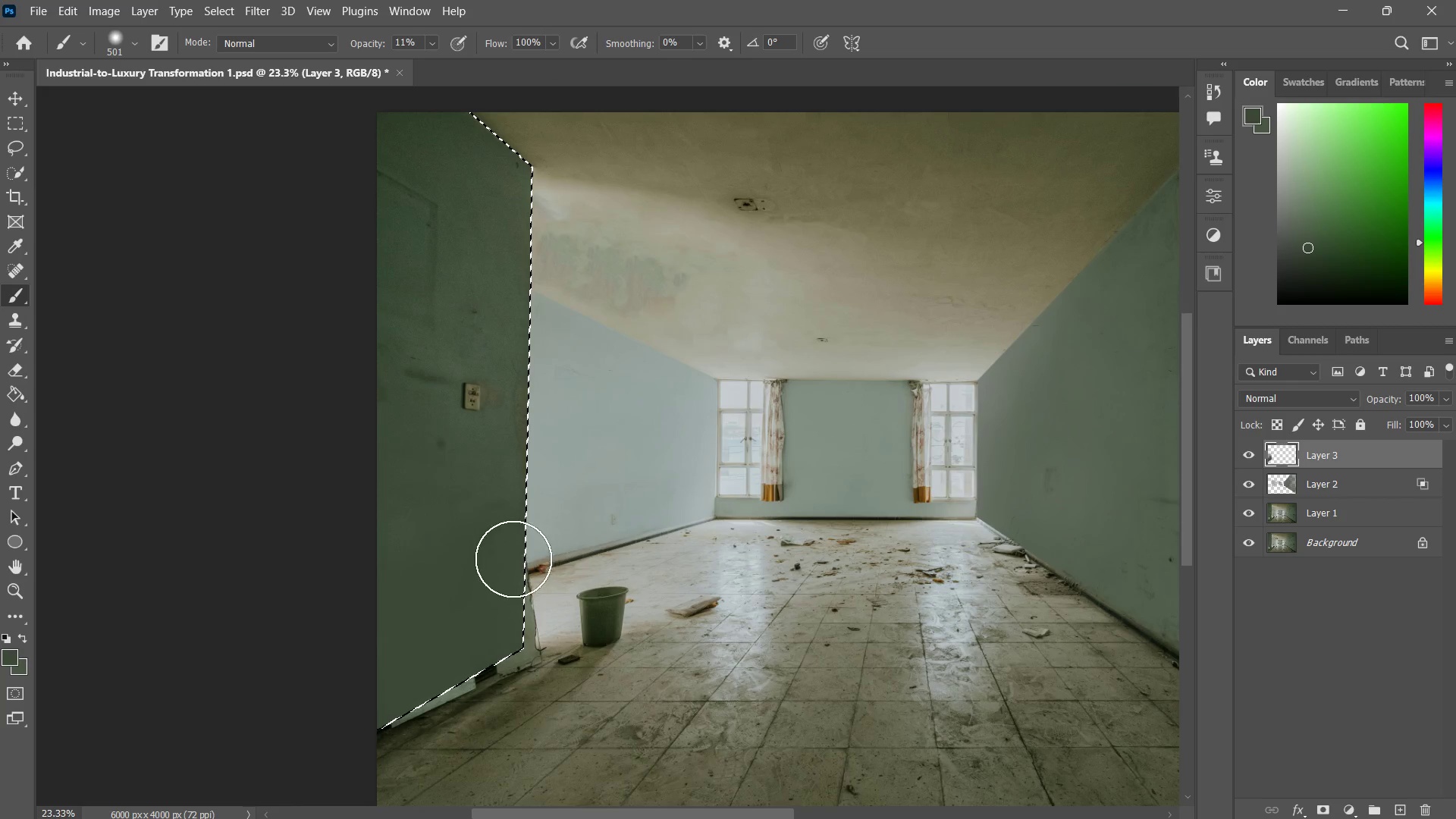 
hold_key(key=Space, duration=9.88)
 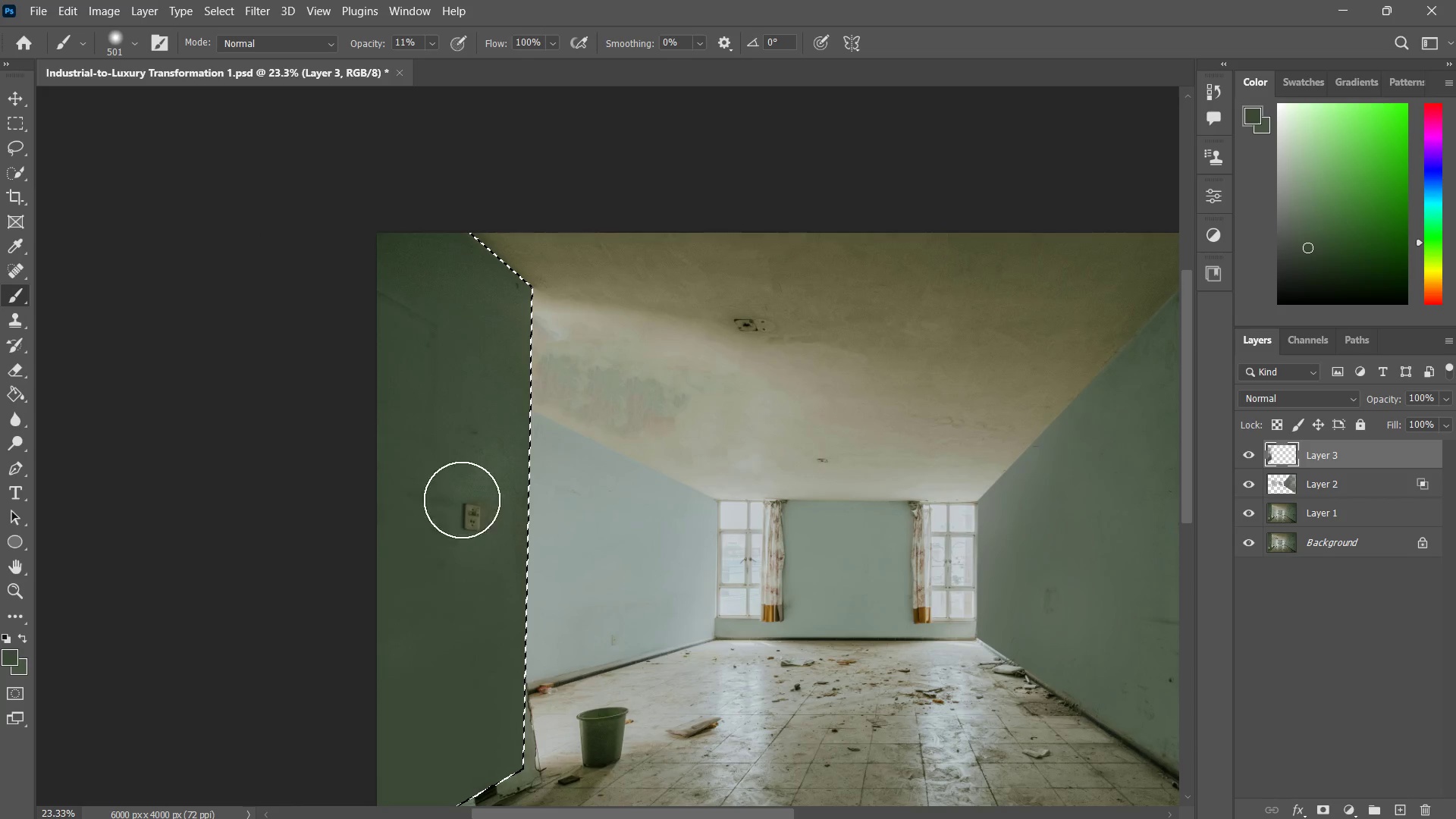 
left_click_drag(start_coordinate=[501, 559], to_coordinate=[409, 583])
 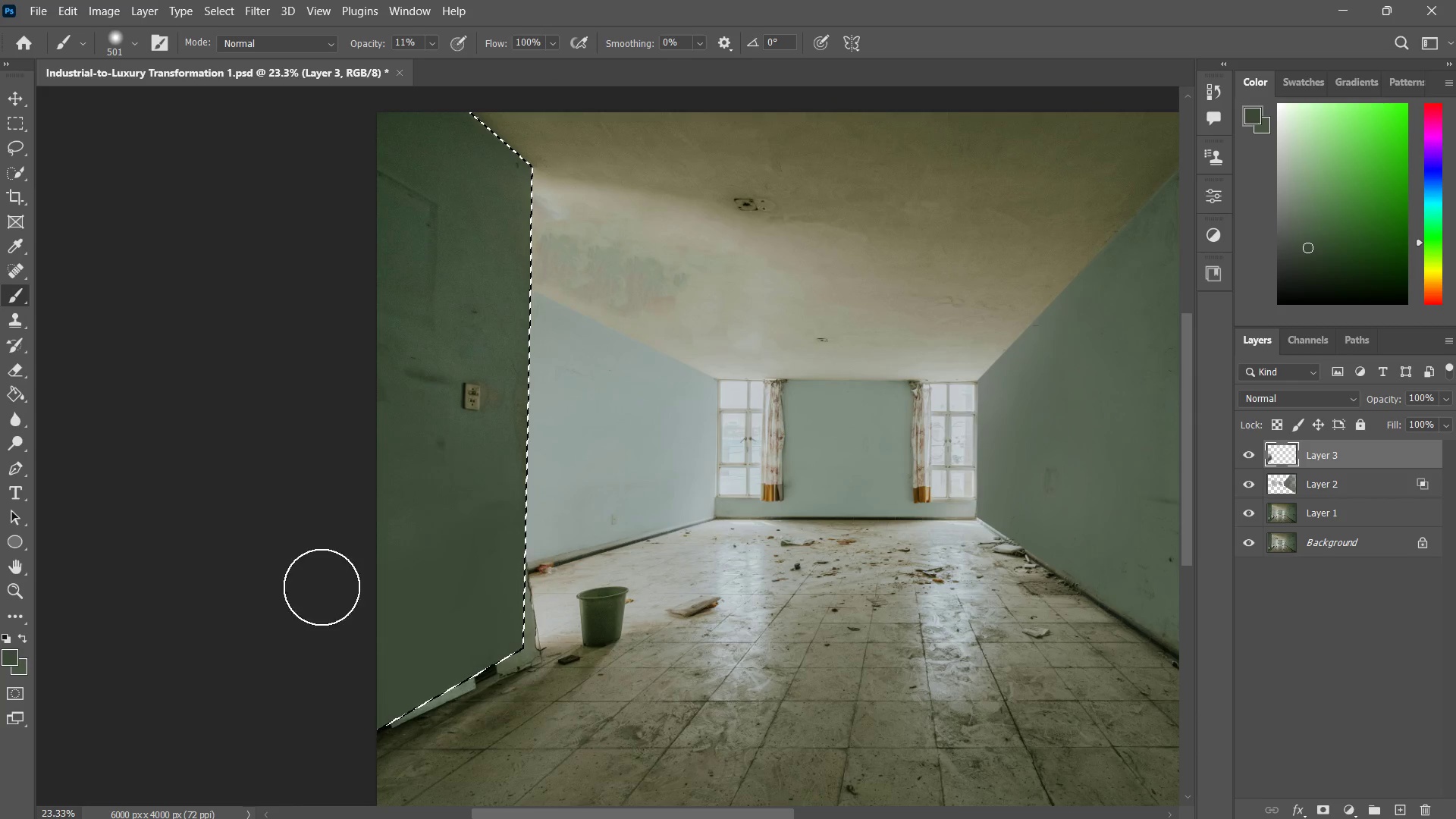 
left_click_drag(start_coordinate=[484, 486], to_coordinate=[340, 579])
 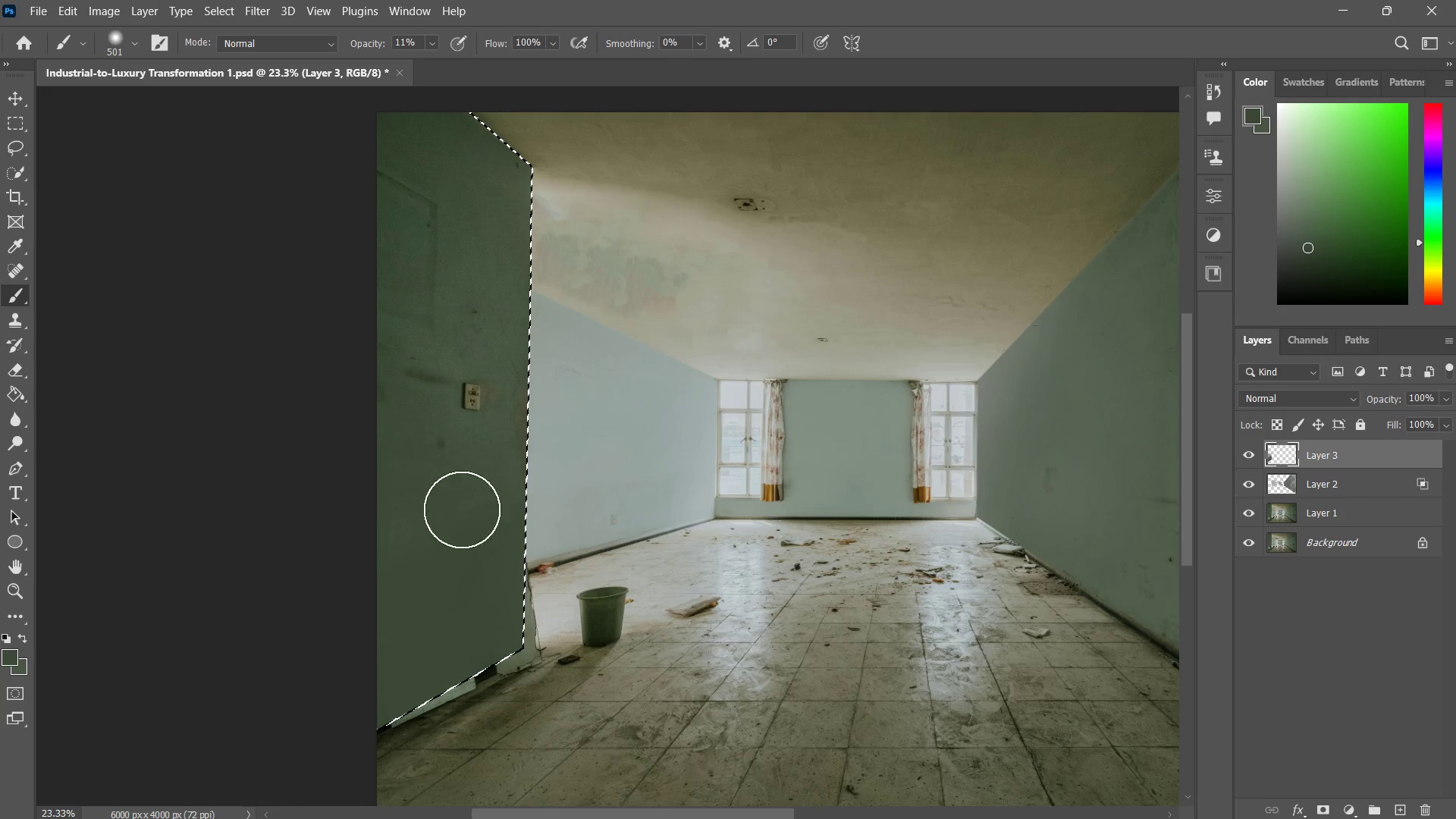 
left_click_drag(start_coordinate=[589, 438], to_coordinate=[463, 519])
 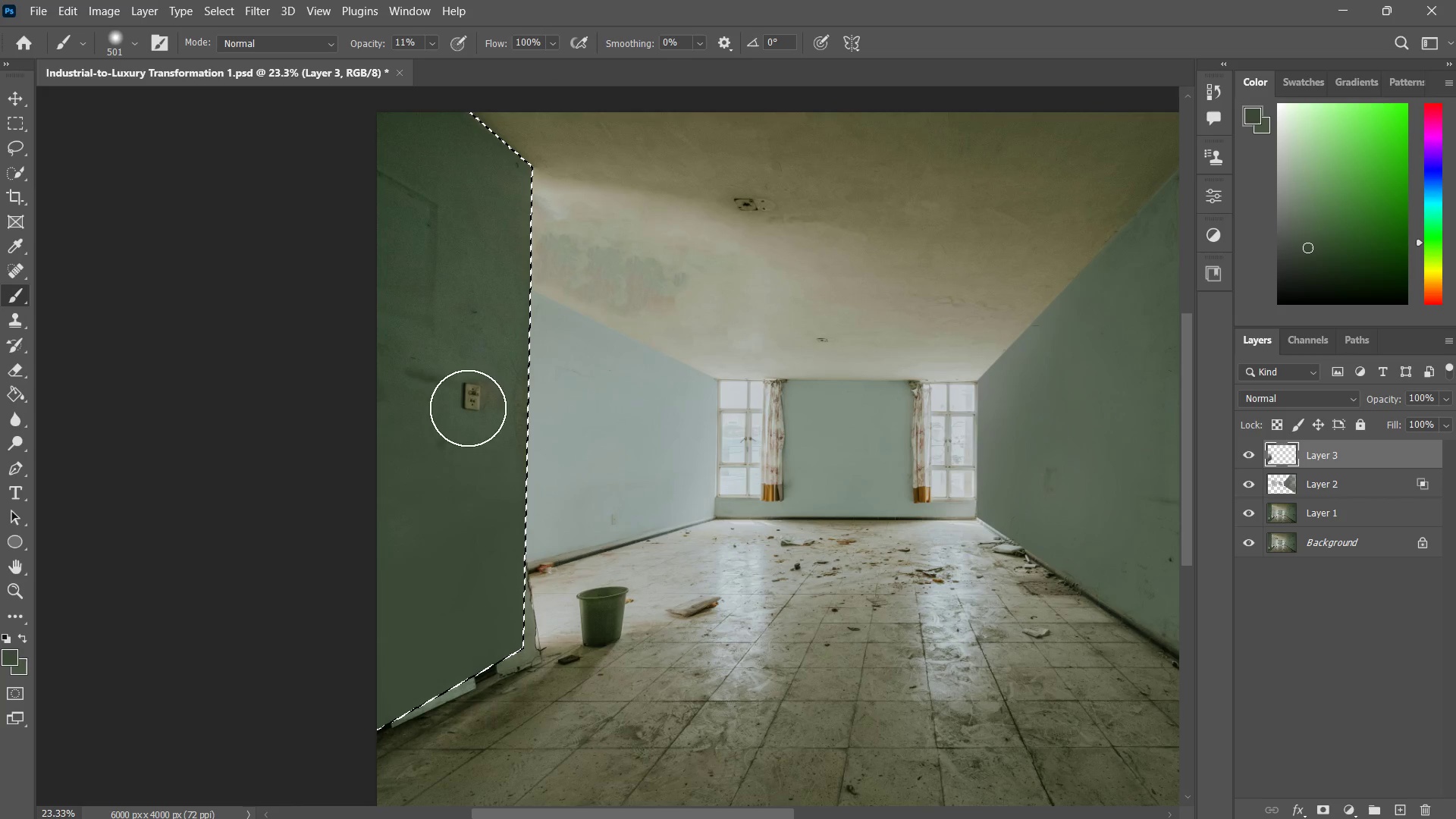 
left_click_drag(start_coordinate=[468, 408], to_coordinate=[436, 438])
 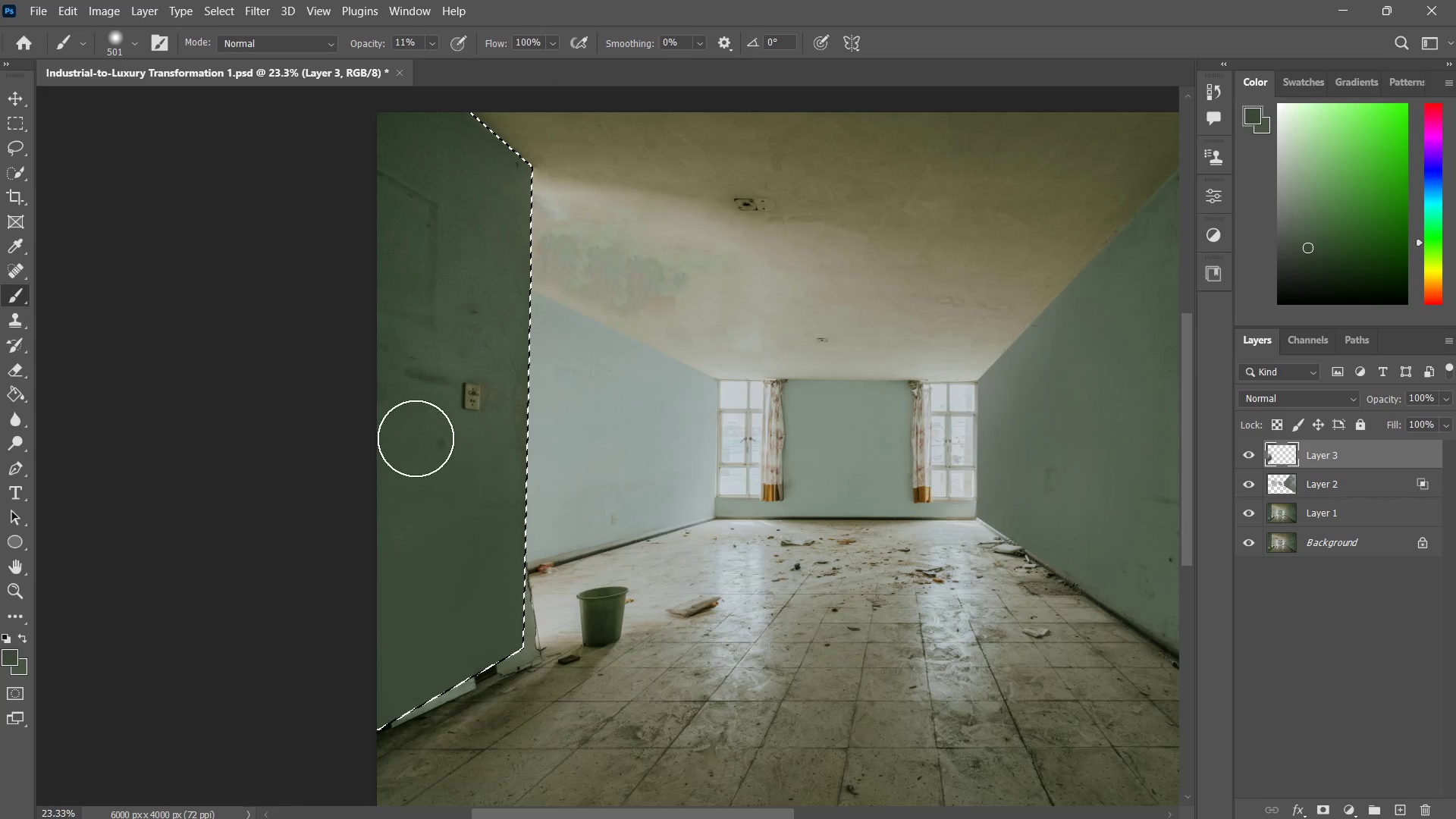 
left_click_drag(start_coordinate=[398, 325], to_coordinate=[416, 431])
 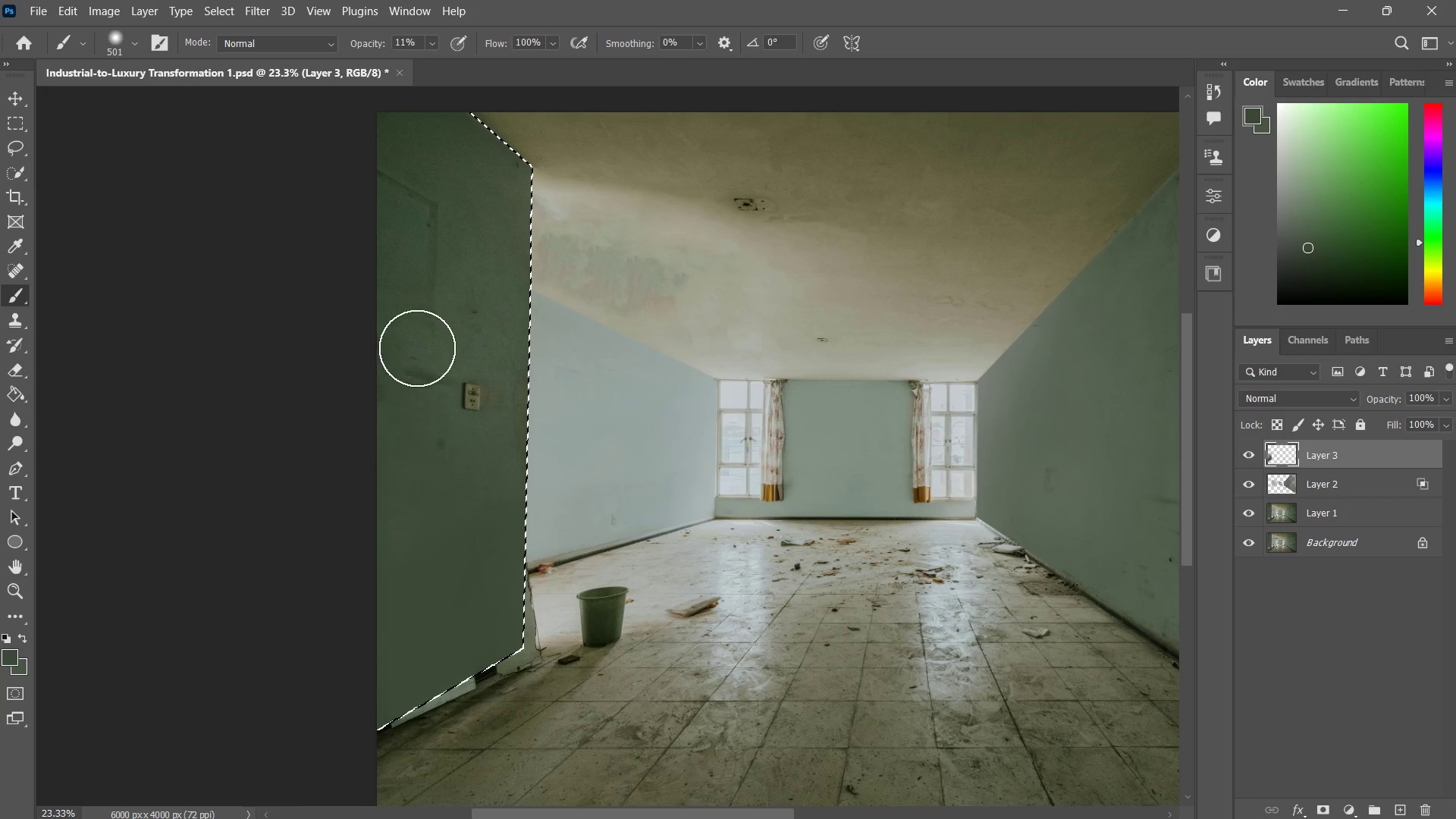 
left_click_drag(start_coordinate=[419, 324], to_coordinate=[403, 428])
 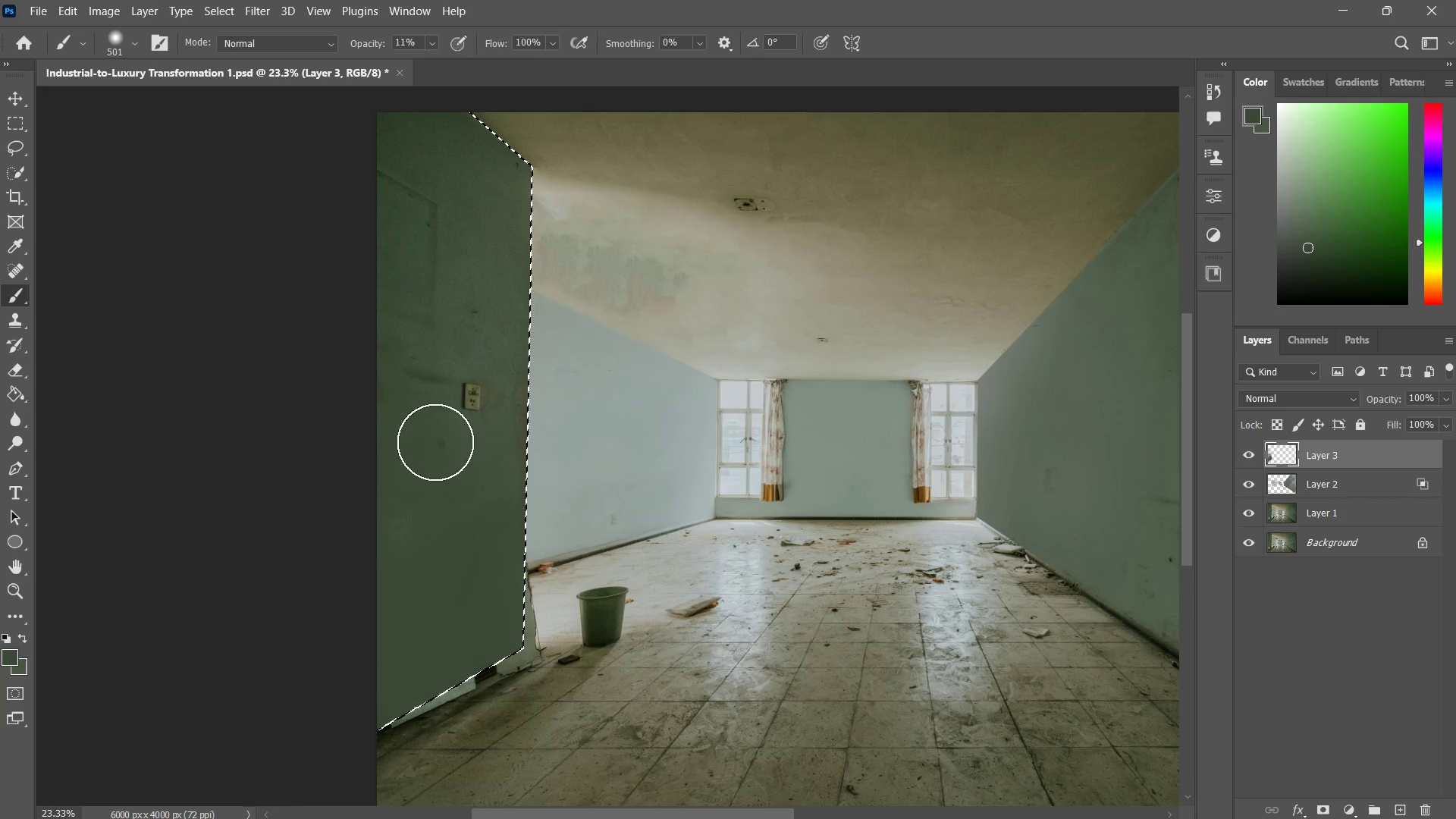 
left_click_drag(start_coordinate=[428, 340], to_coordinate=[430, 414])
 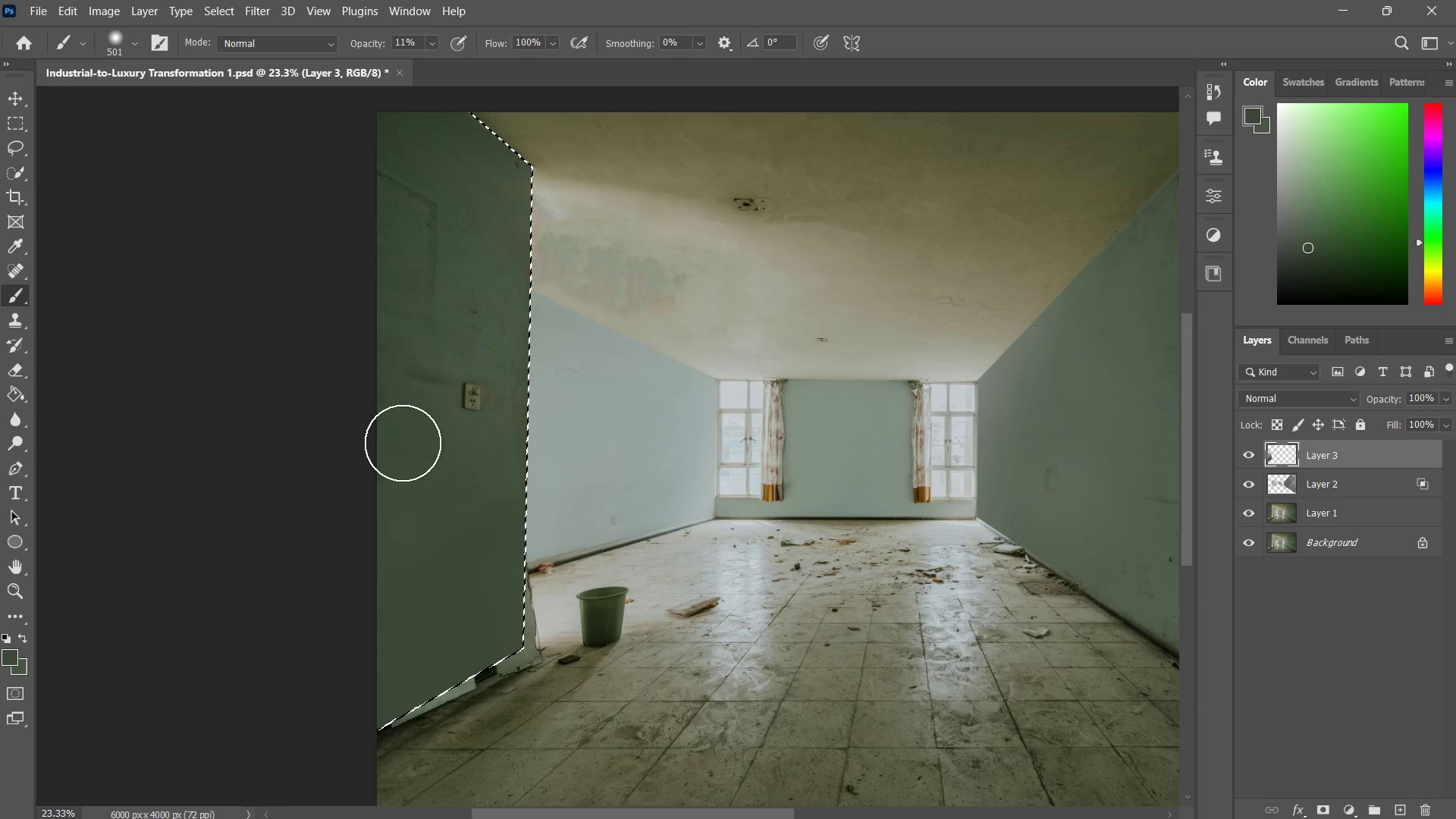 
left_click_drag(start_coordinate=[418, 342], to_coordinate=[405, 435])
 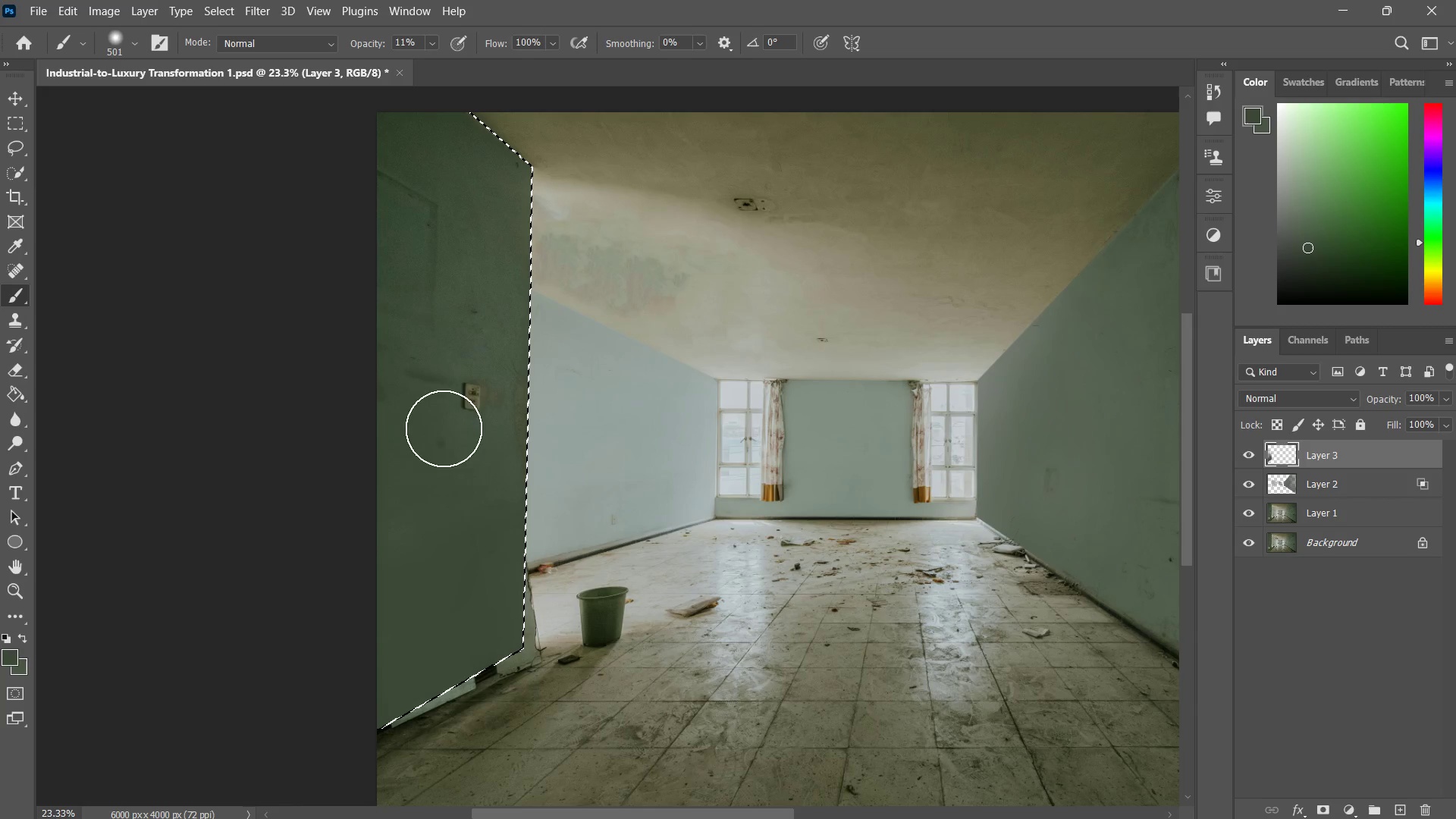 
left_click_drag(start_coordinate=[423, 371], to_coordinate=[470, 474])
 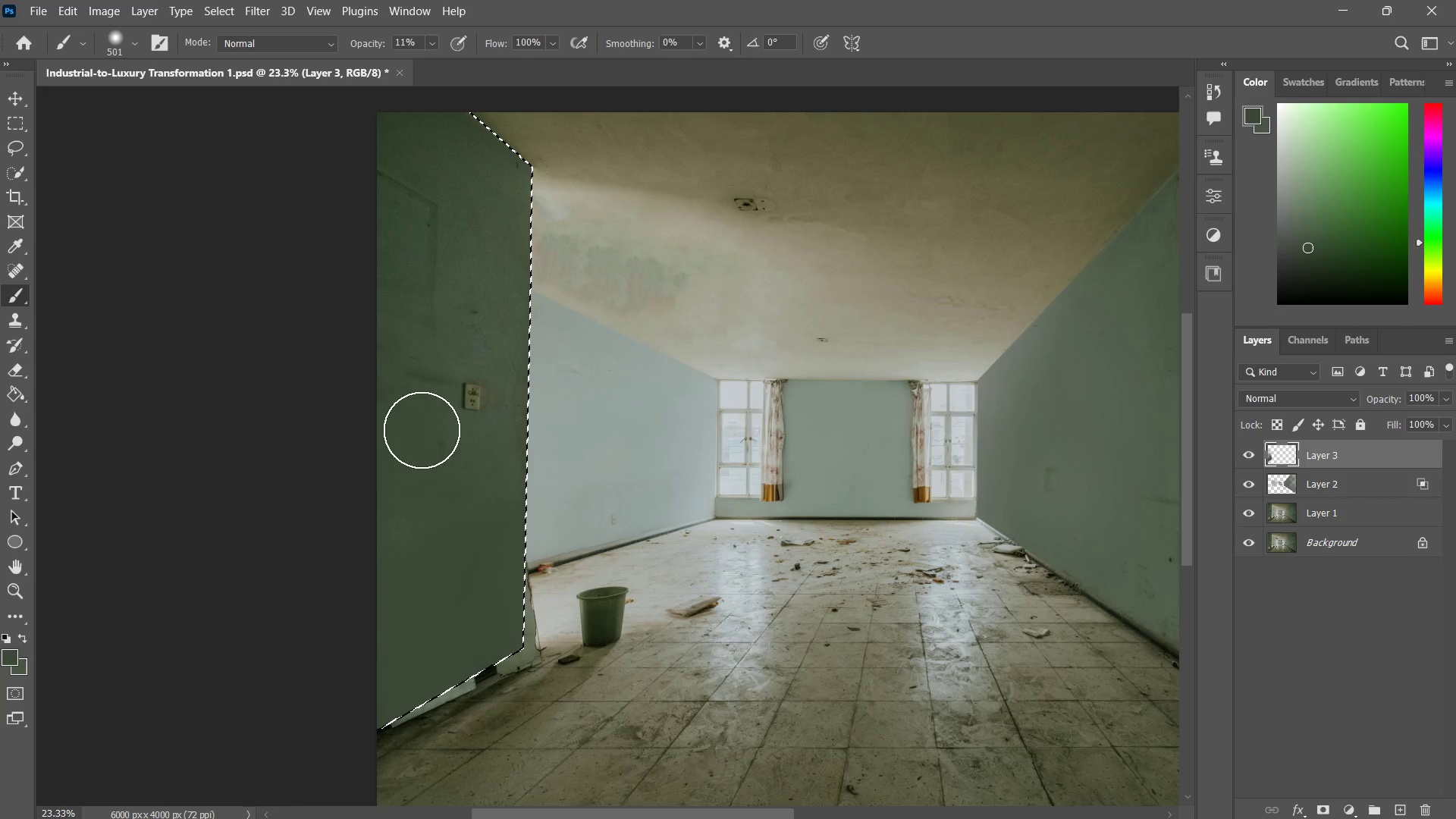 
left_click_drag(start_coordinate=[426, 425], to_coordinate=[488, 475])
 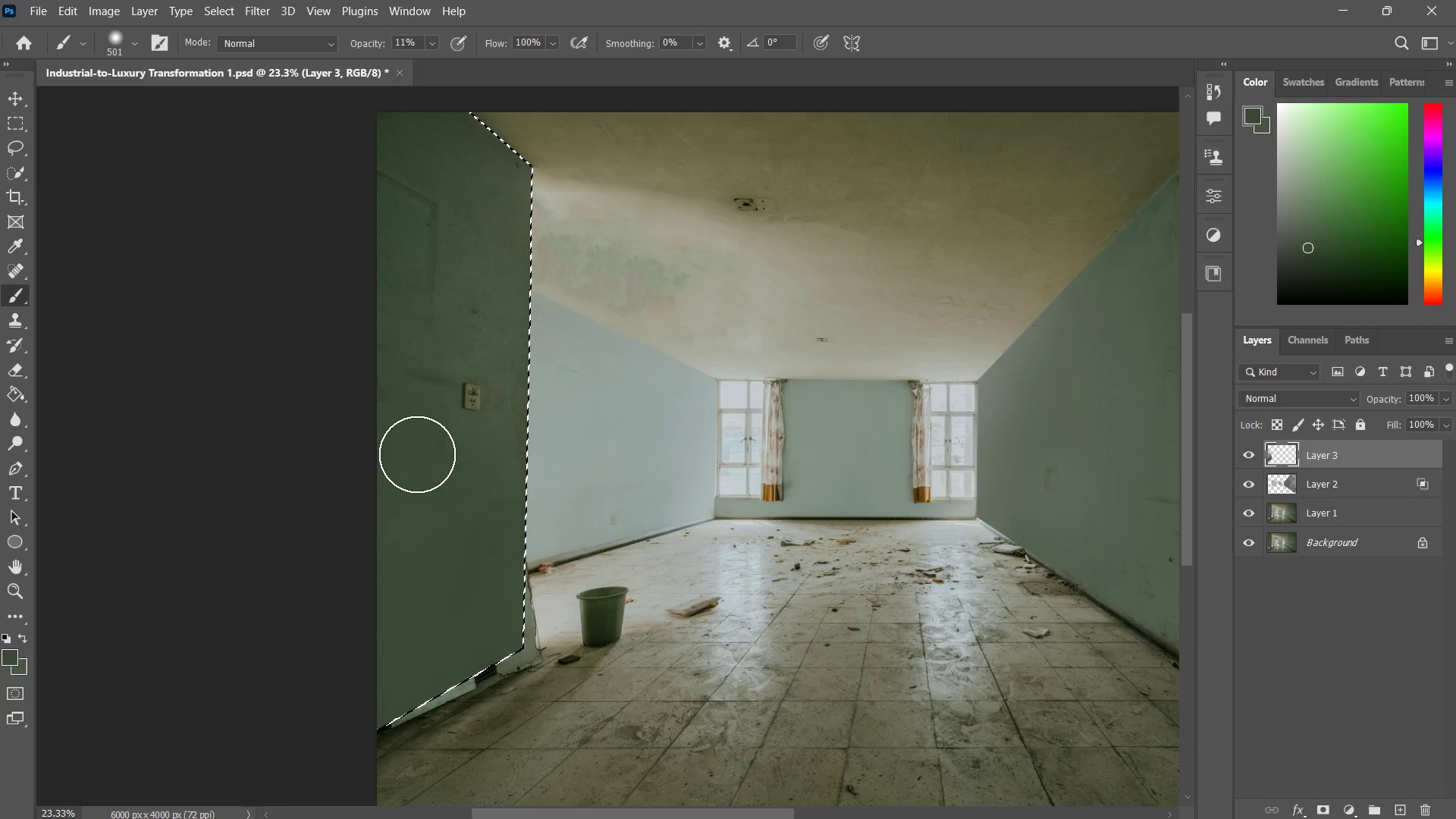 
left_click_drag(start_coordinate=[412, 456], to_coordinate=[544, 478])
 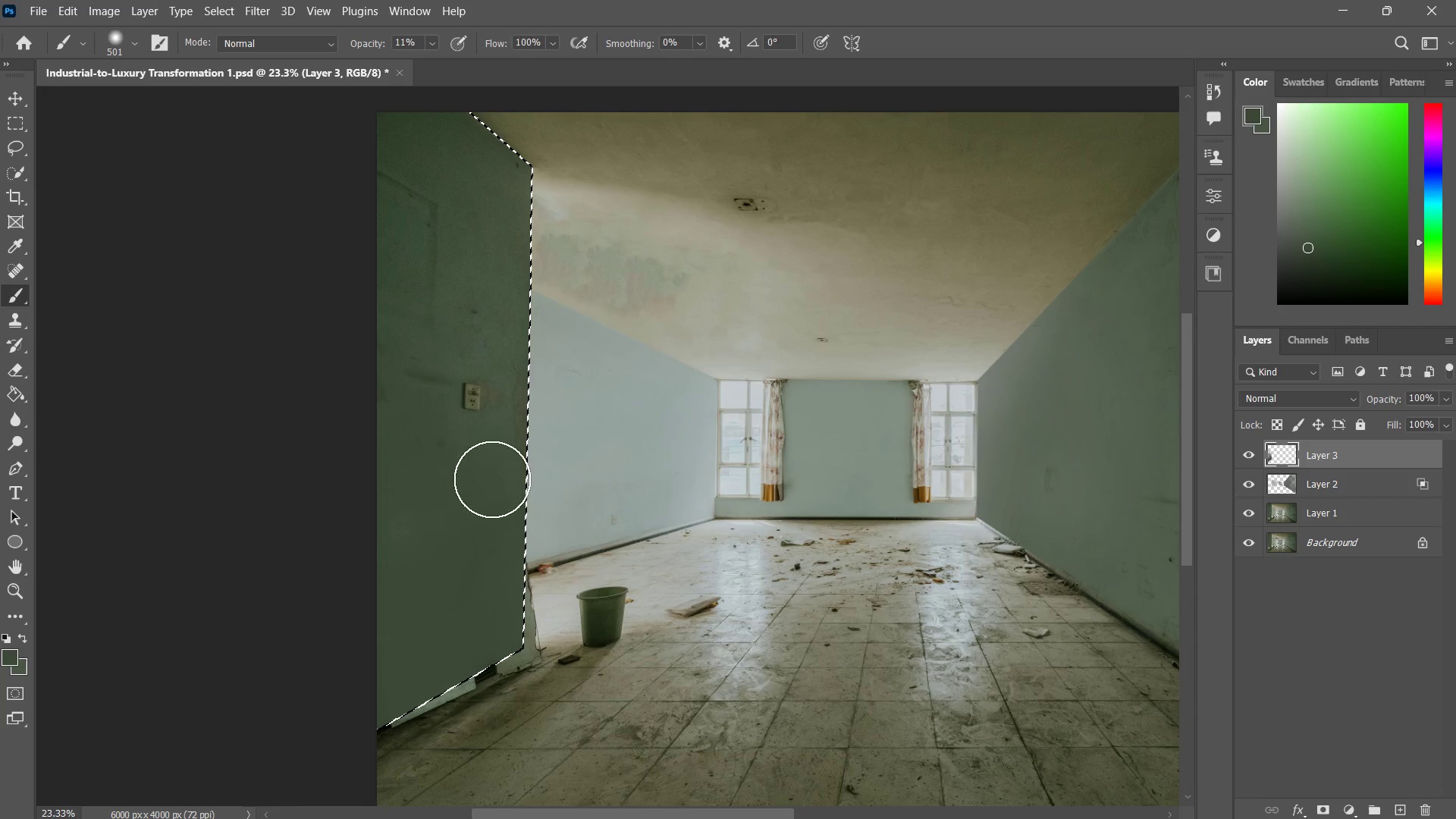 
left_click_drag(start_coordinate=[532, 461], to_coordinate=[528, 438])
 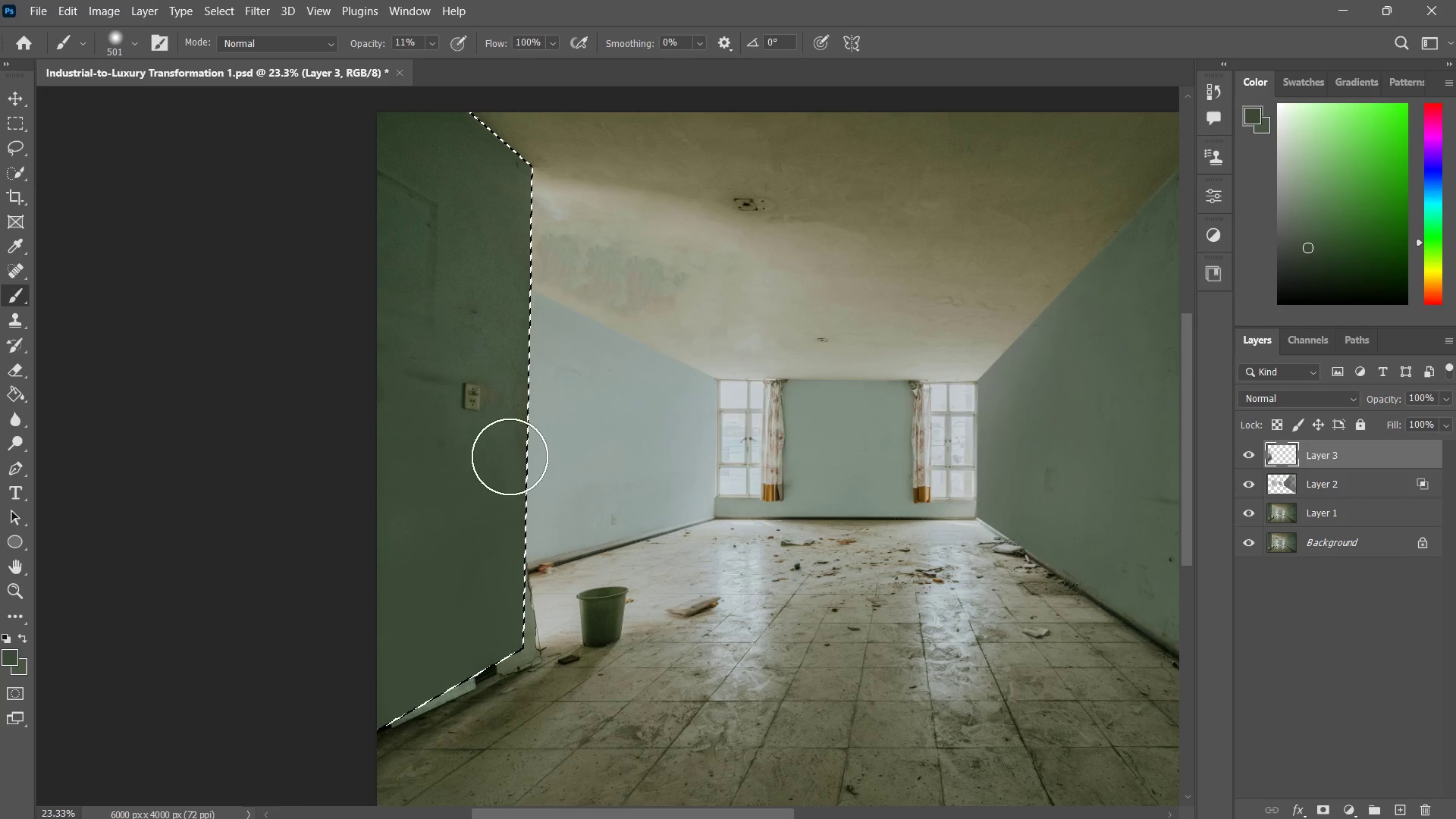 
left_click_drag(start_coordinate=[531, 427], to_coordinate=[502, 452])
 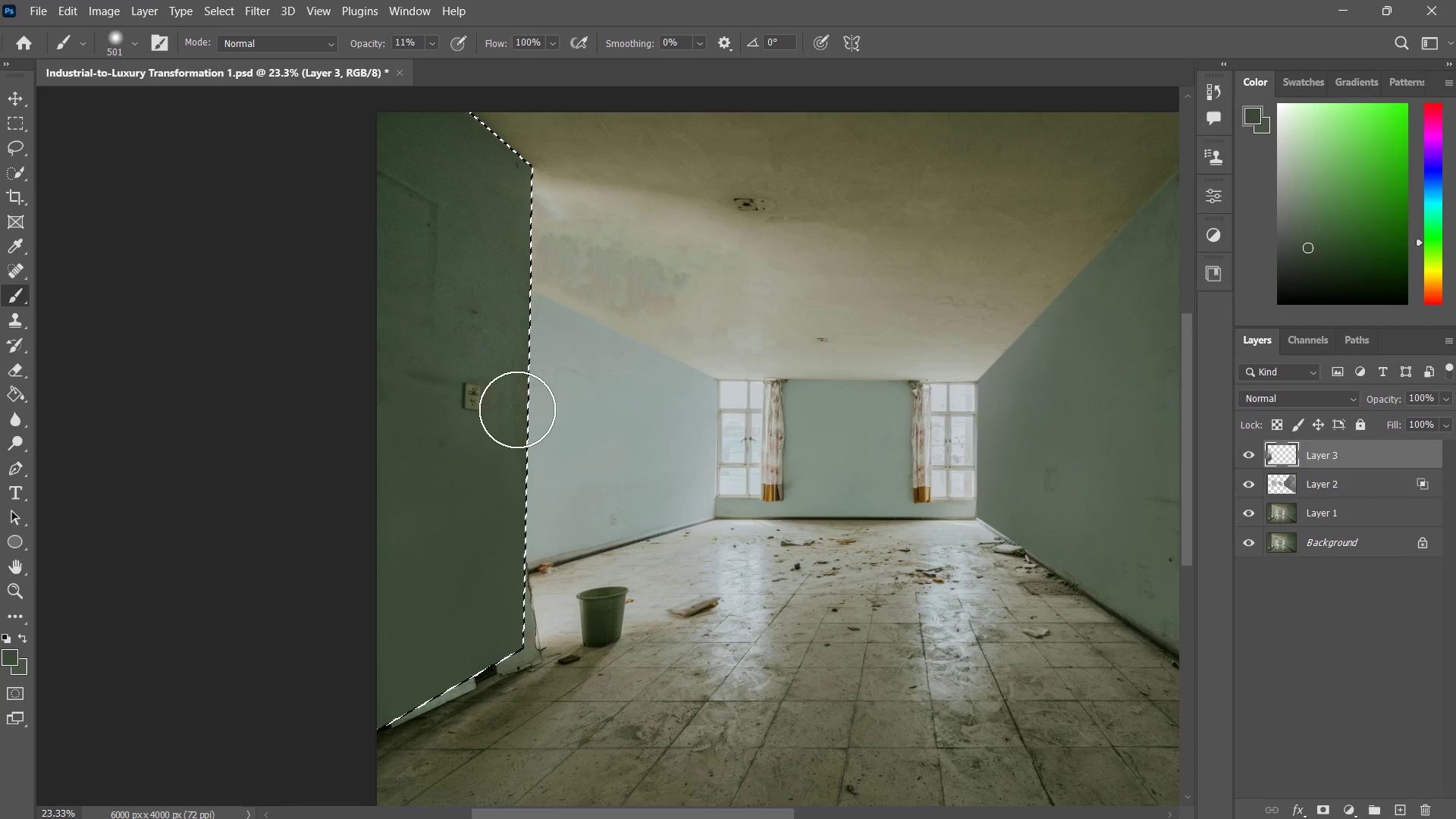 
left_click_drag(start_coordinate=[518, 399], to_coordinate=[525, 428])
 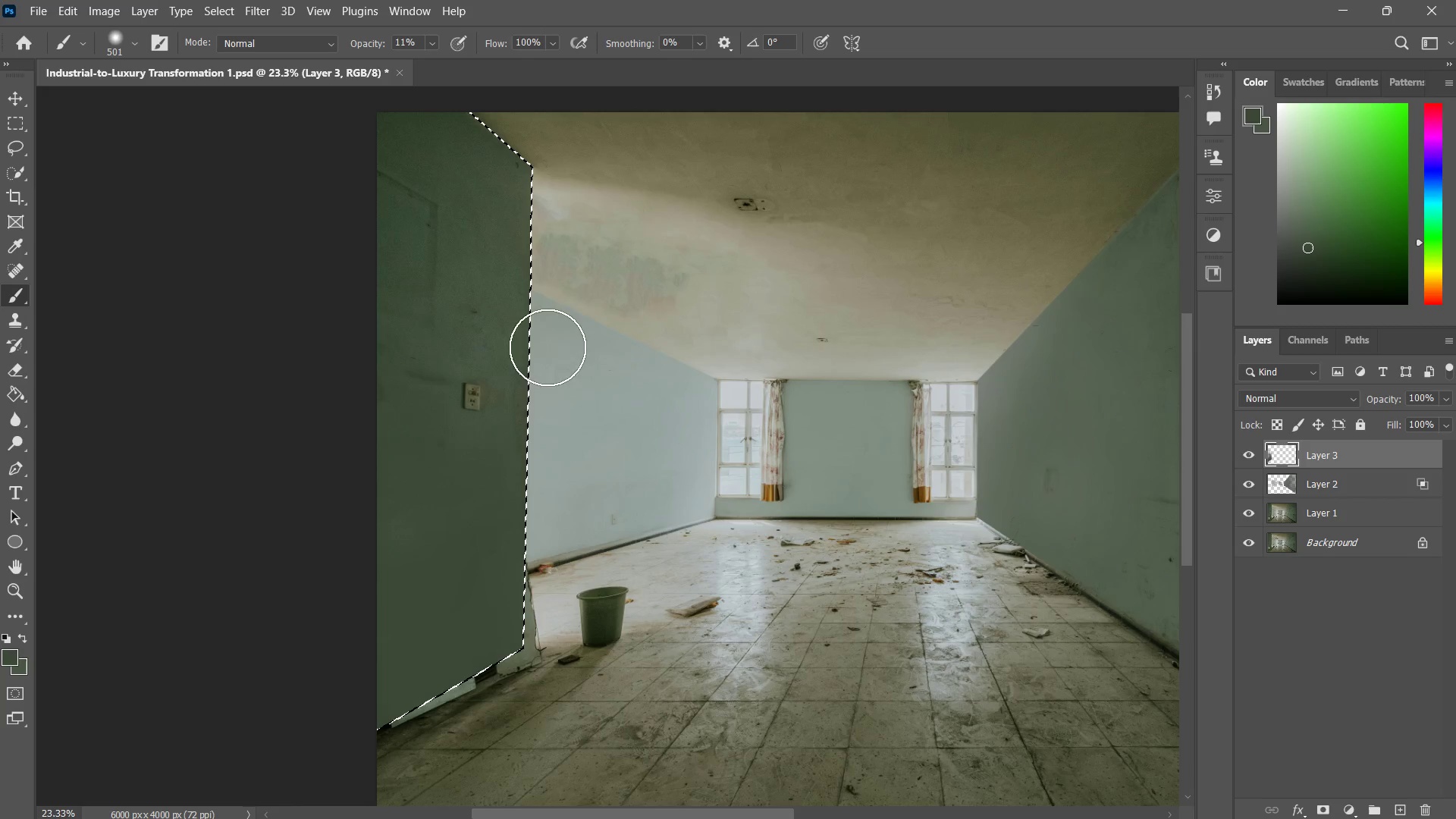 
left_click_drag(start_coordinate=[548, 347], to_coordinate=[534, 416])
 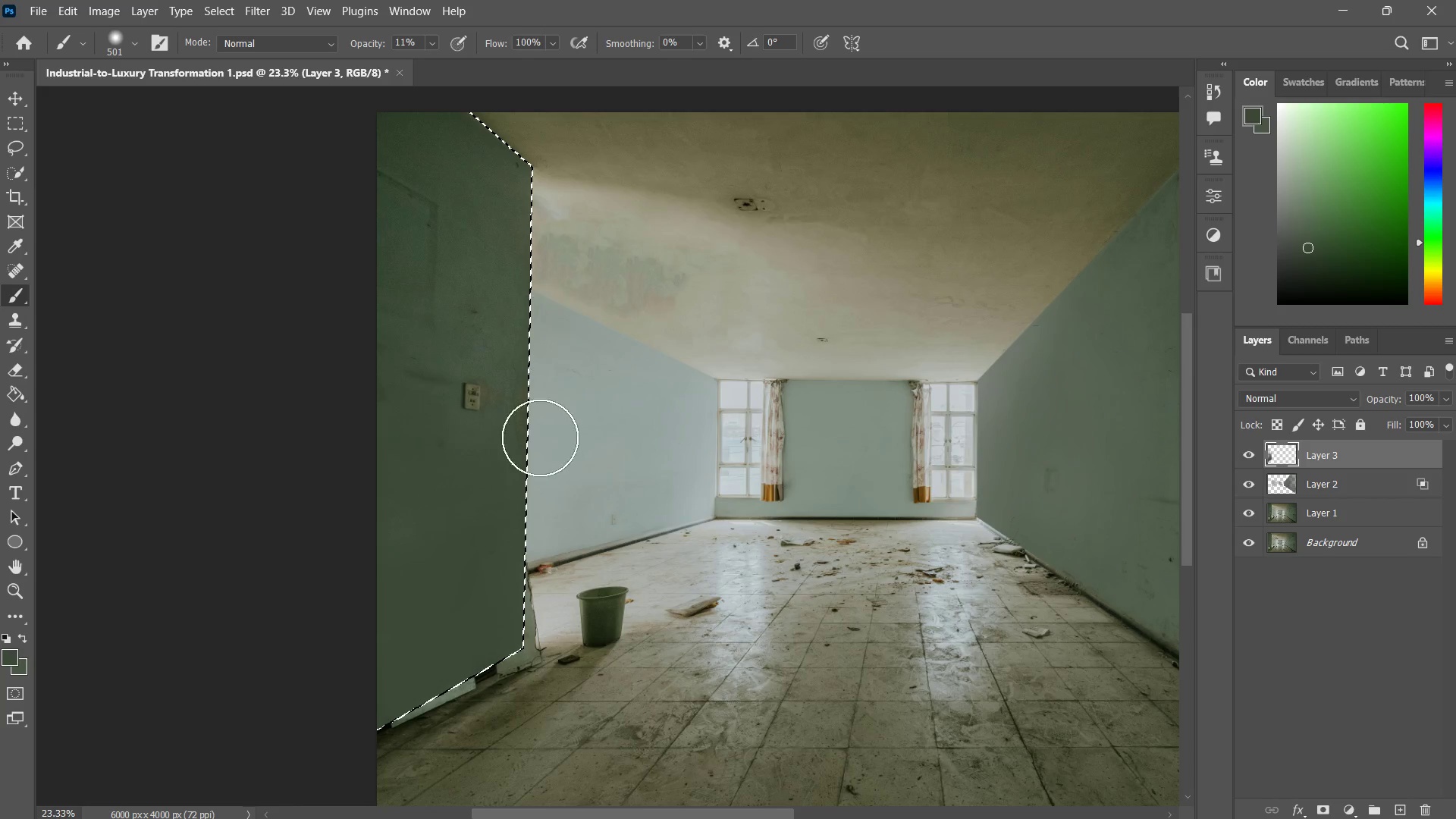 
left_click_drag(start_coordinate=[538, 334], to_coordinate=[542, 388])
 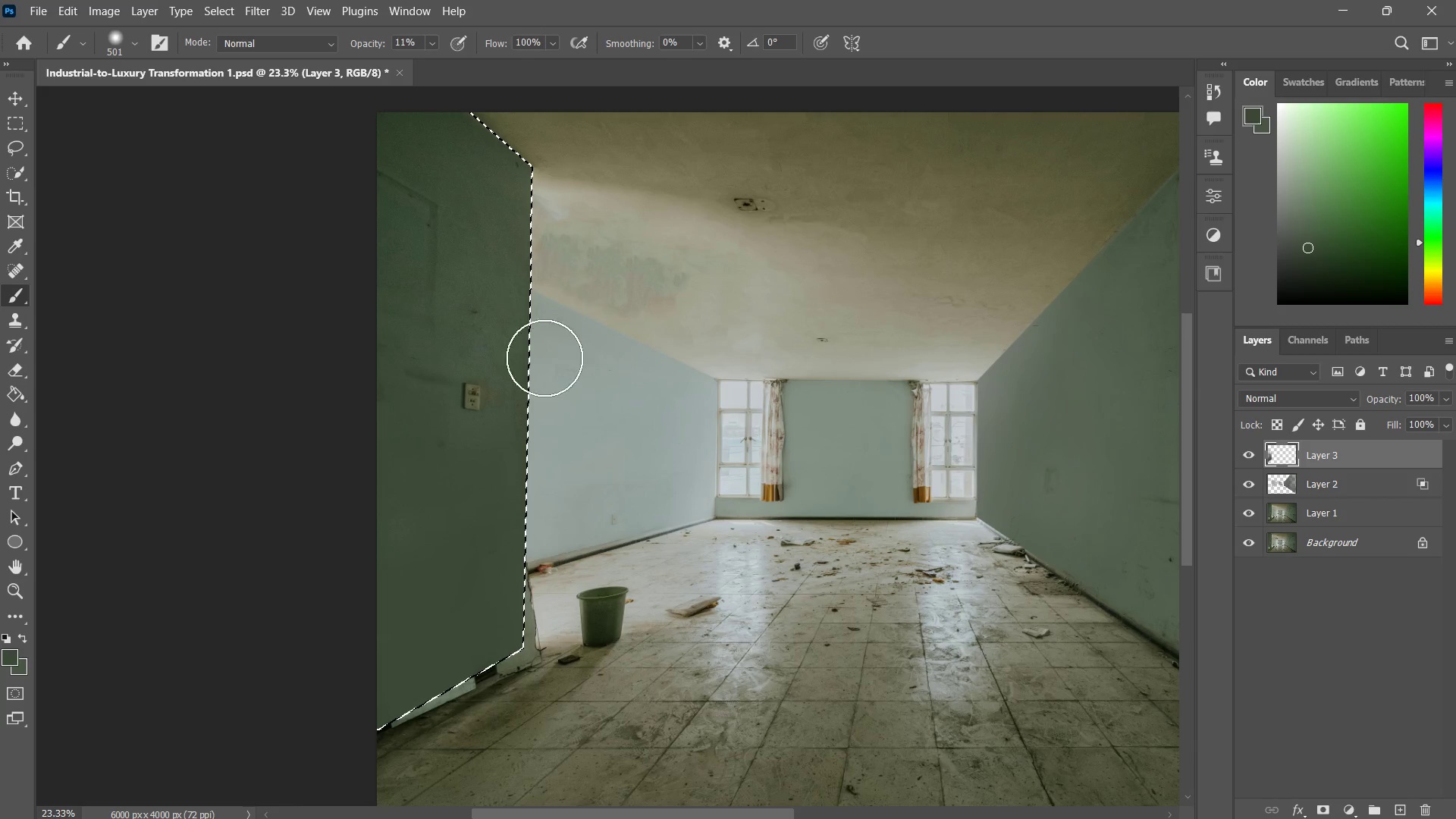 
left_click_drag(start_coordinate=[543, 302], to_coordinate=[542, 399])
 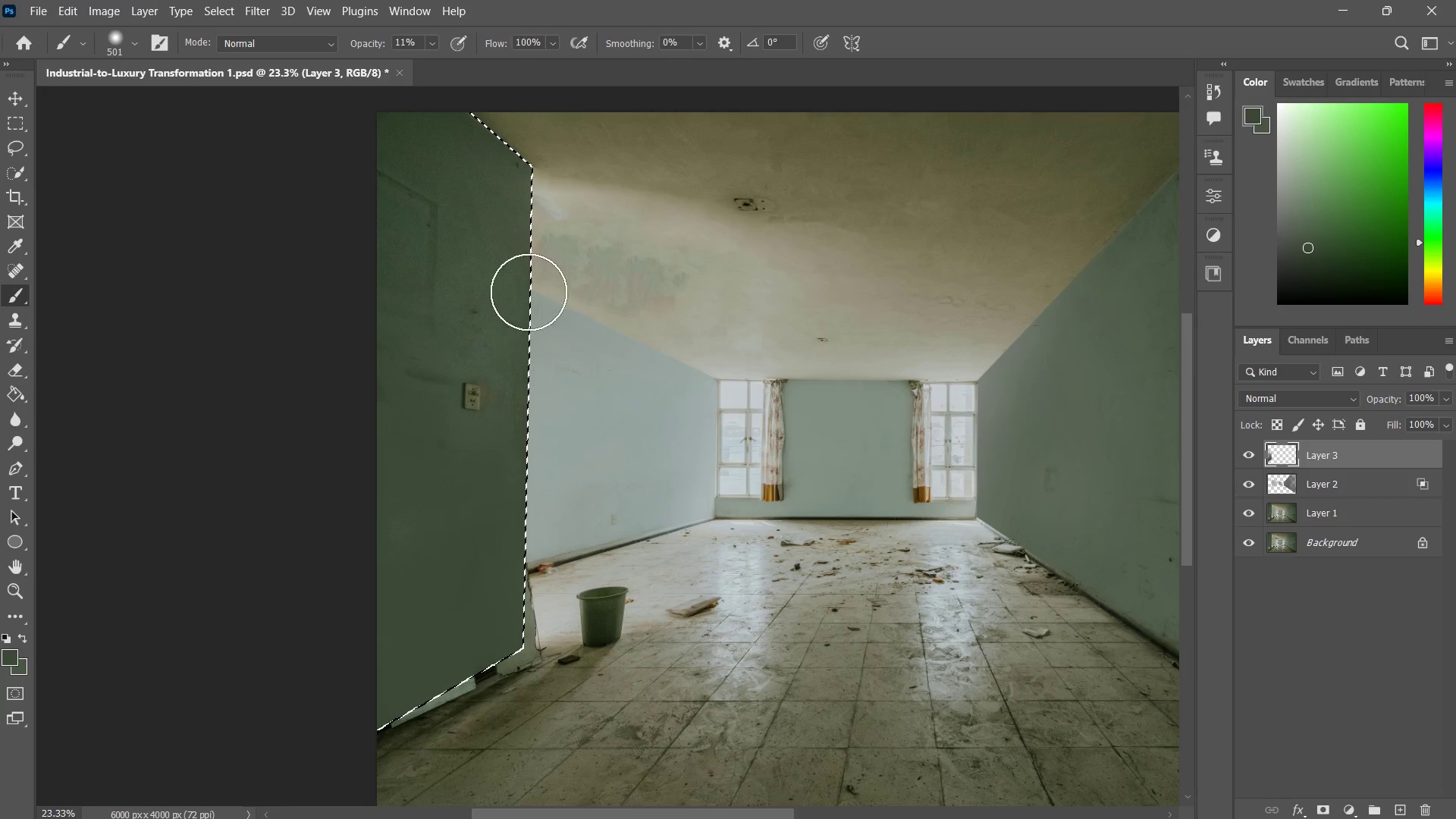 
left_click_drag(start_coordinate=[541, 234], to_coordinate=[526, 316])
 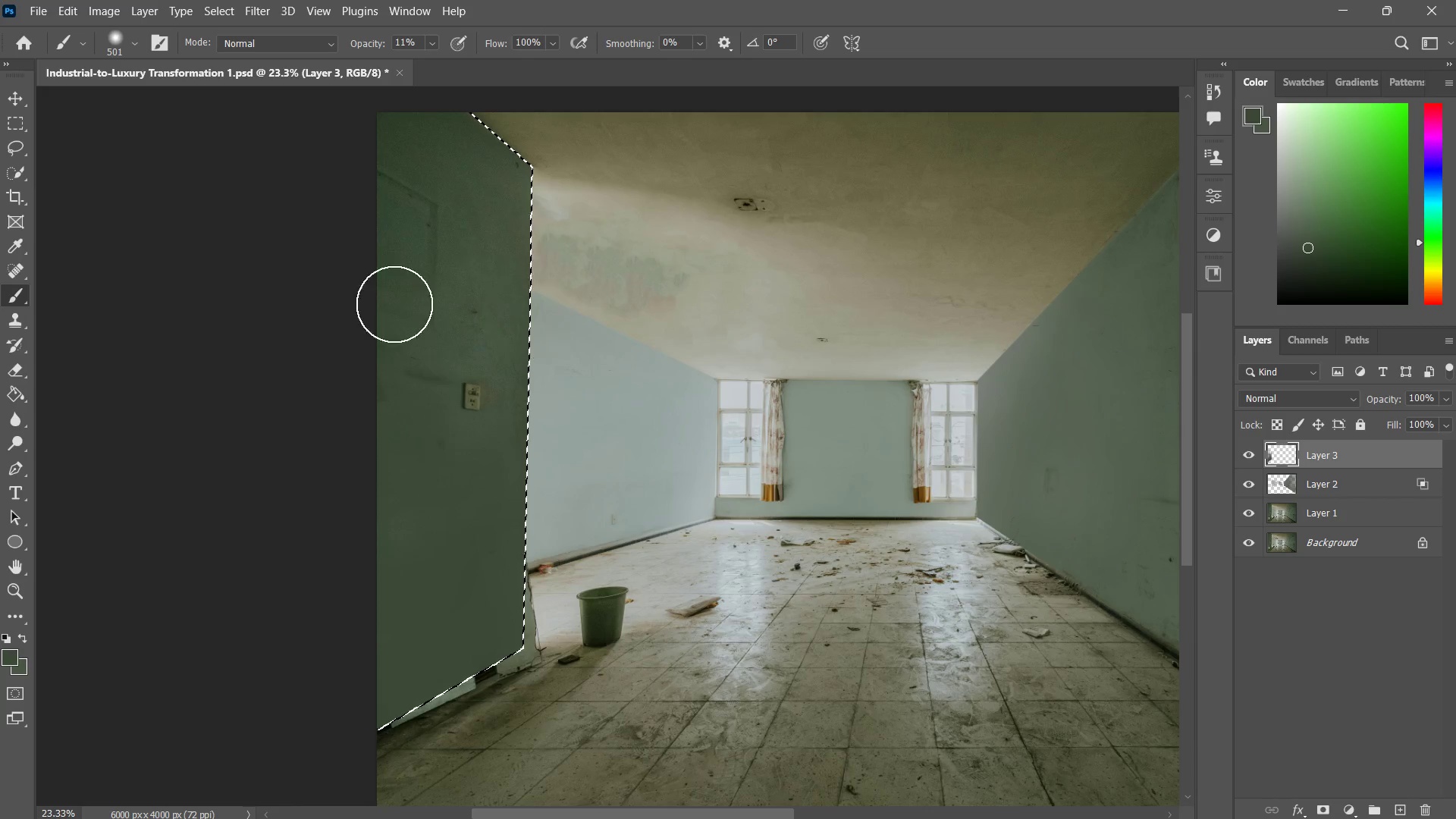 
left_click_drag(start_coordinate=[480, 241], to_coordinate=[394, 325])
 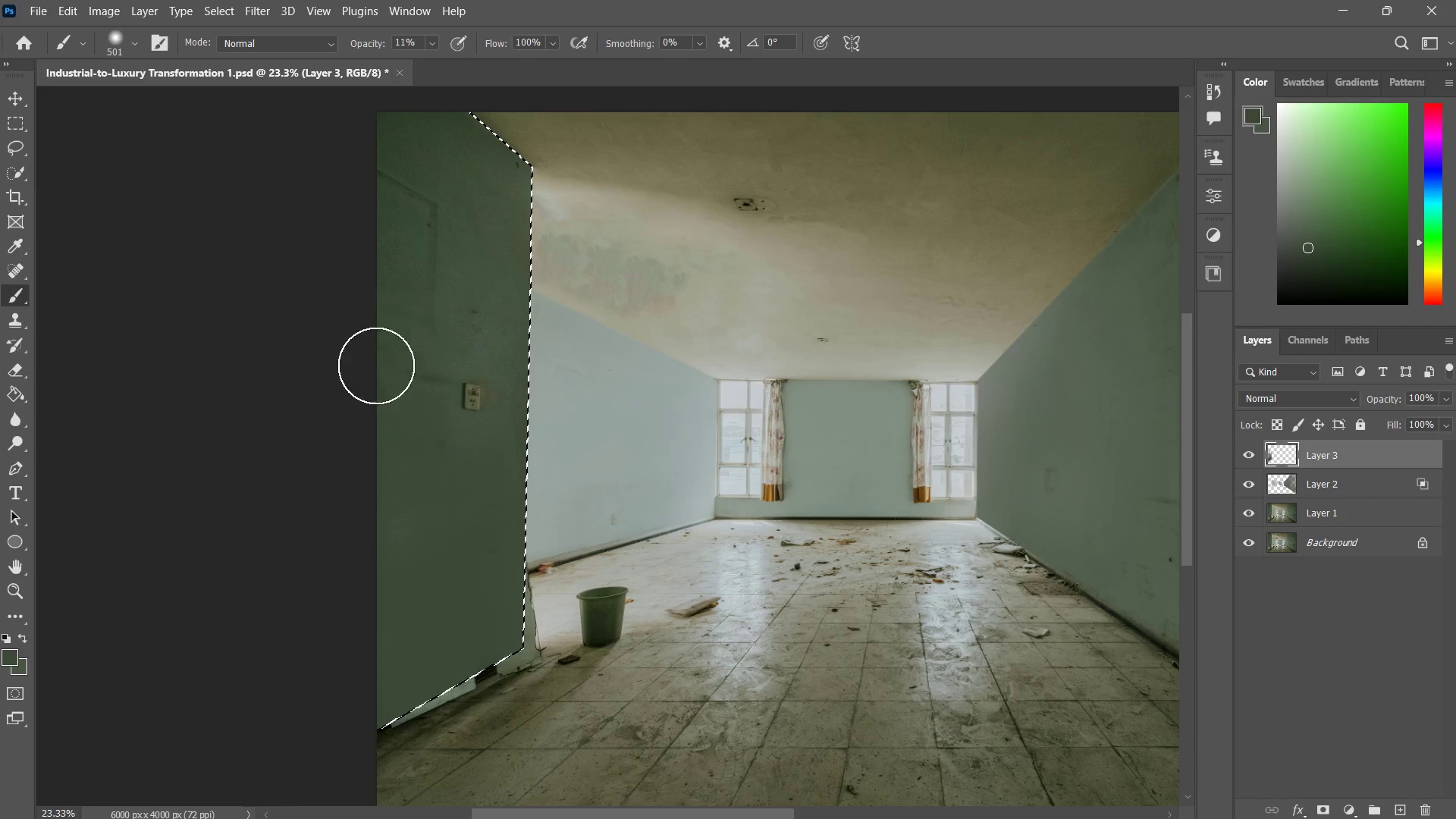 
left_click_drag(start_coordinate=[486, 279], to_coordinate=[403, 347])
 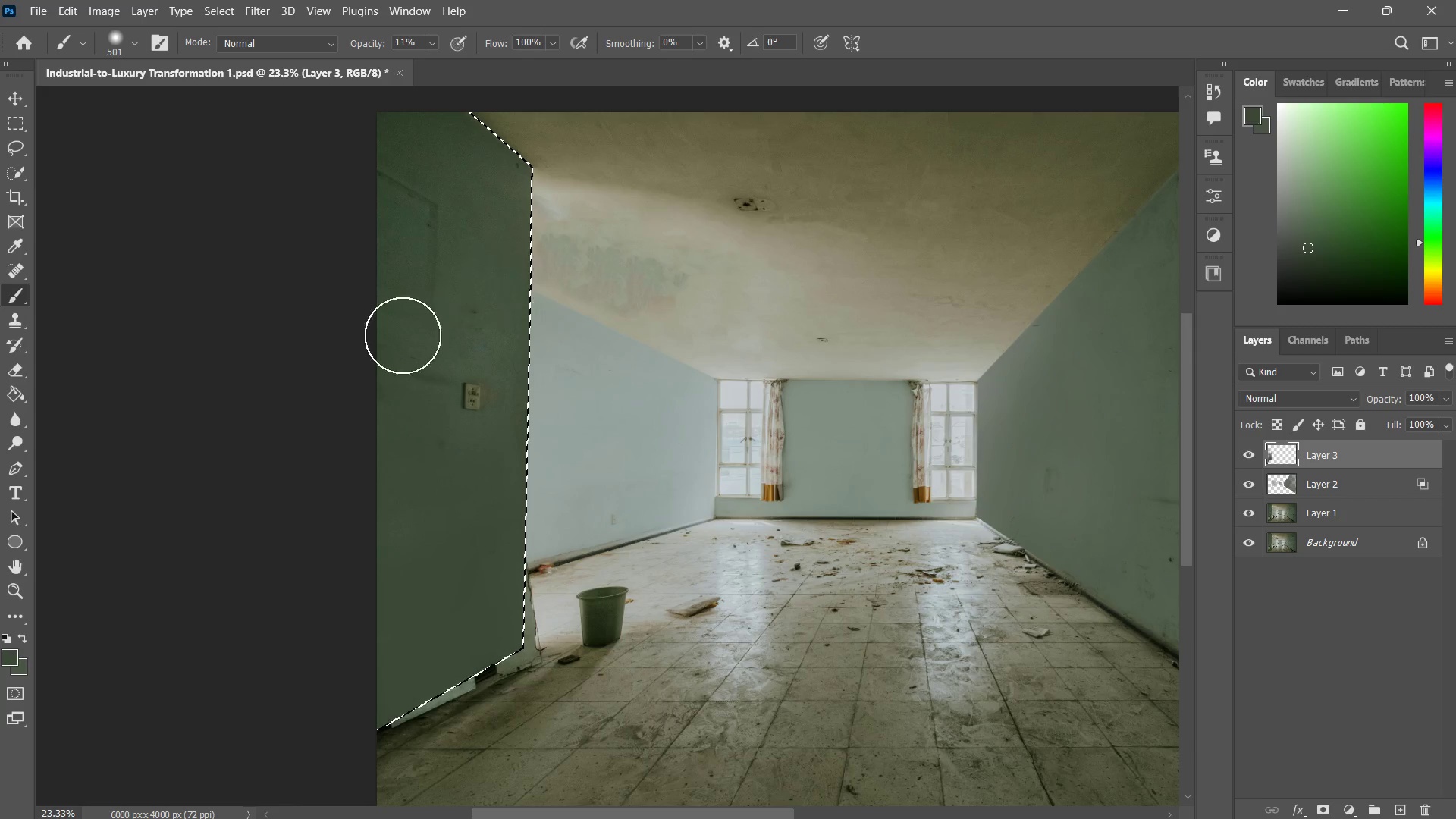 
left_click_drag(start_coordinate=[500, 275], to_coordinate=[419, 328])
 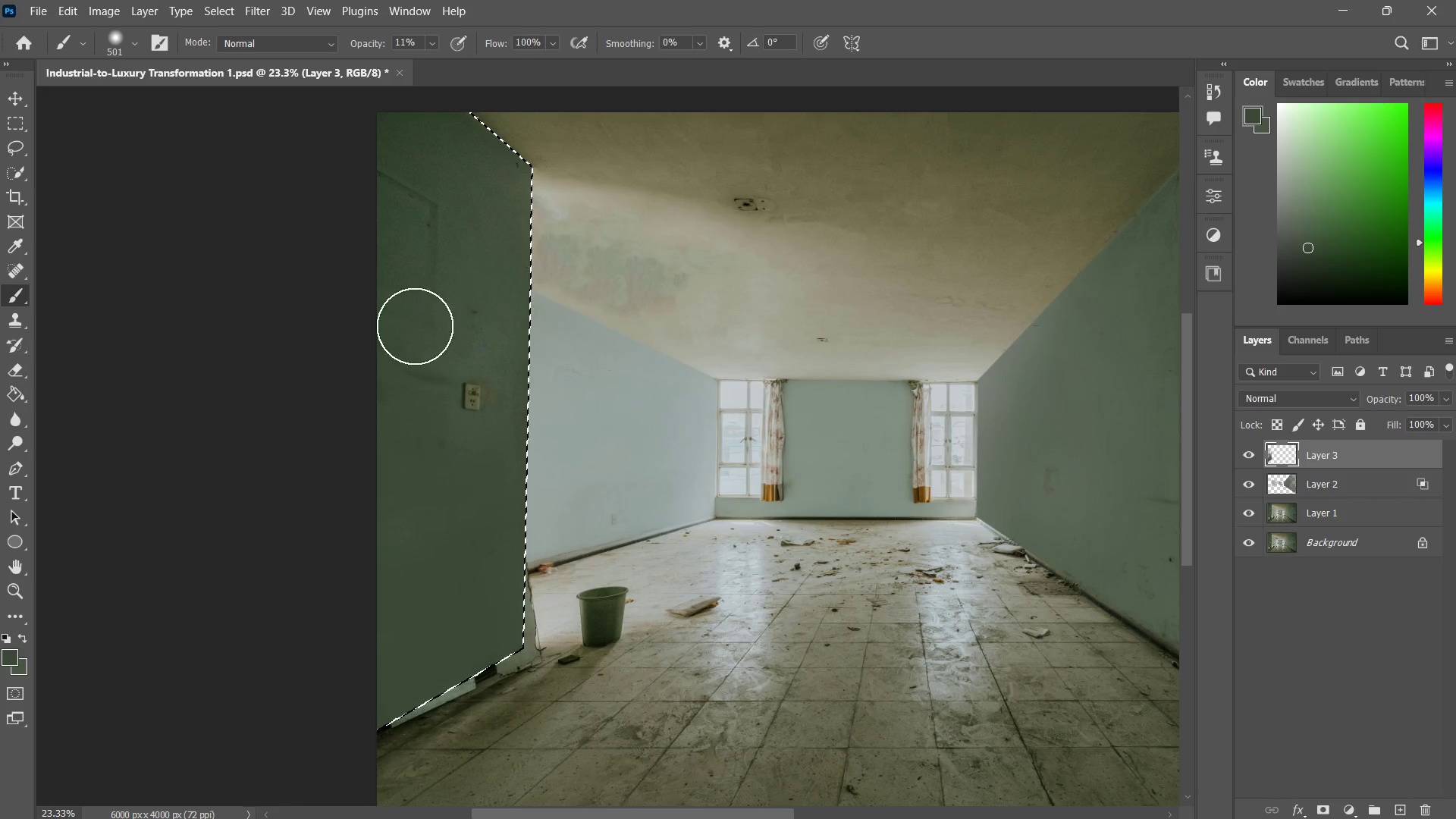 
left_click_drag(start_coordinate=[550, 266], to_coordinate=[442, 307])
 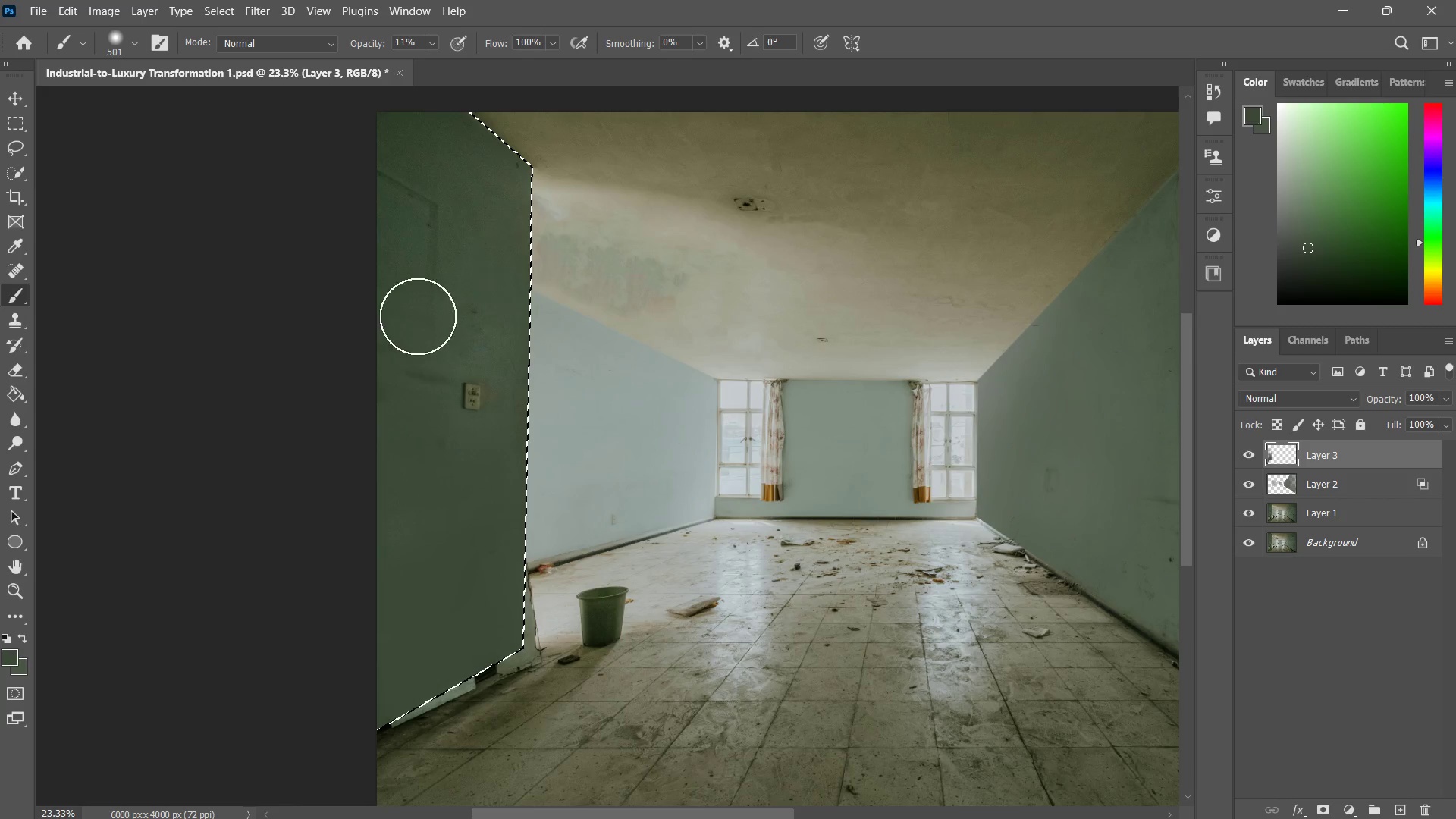 
left_click_drag(start_coordinate=[509, 268], to_coordinate=[409, 311])
 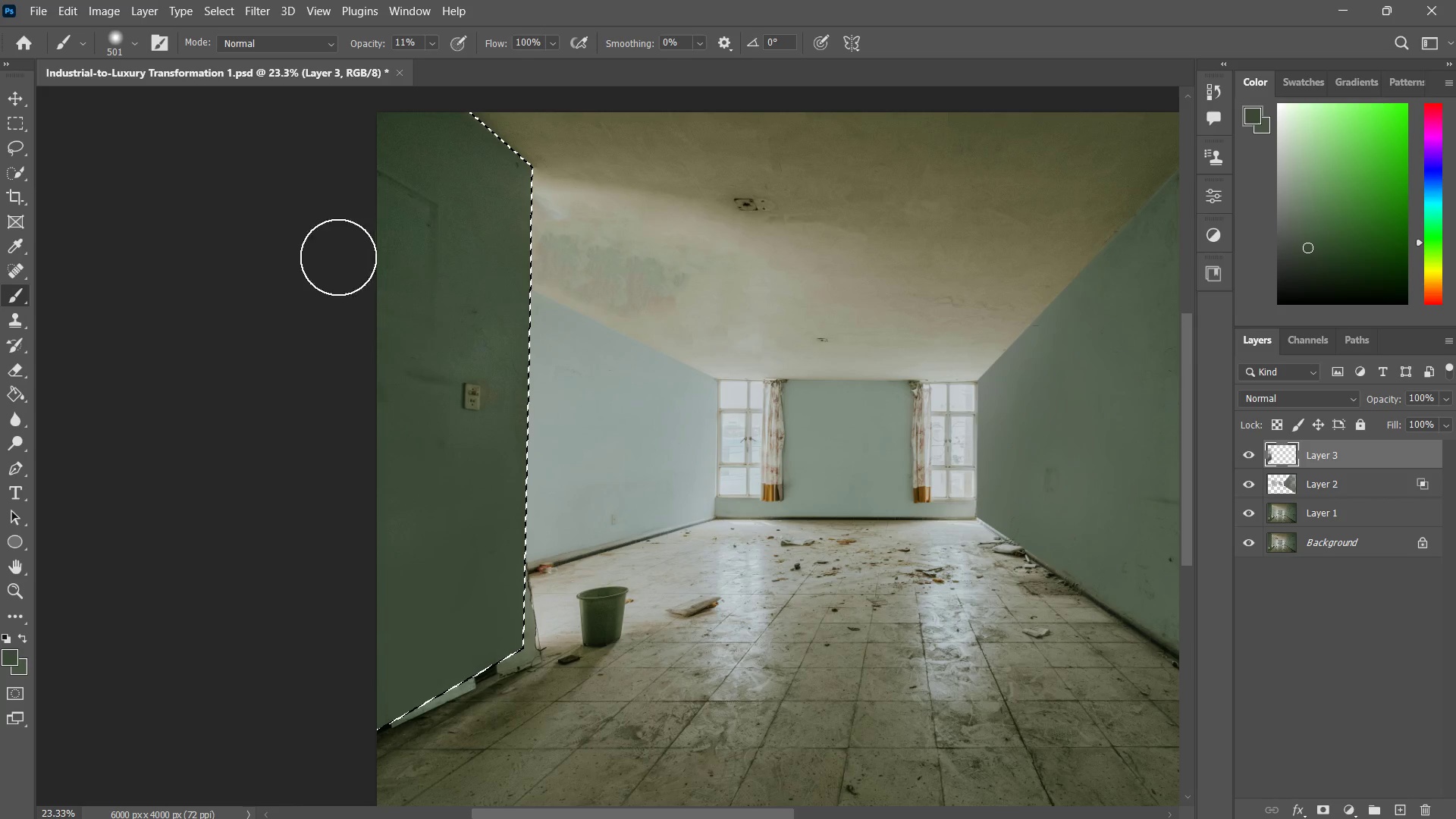 
left_click_drag(start_coordinate=[370, 233], to_coordinate=[312, 256])
 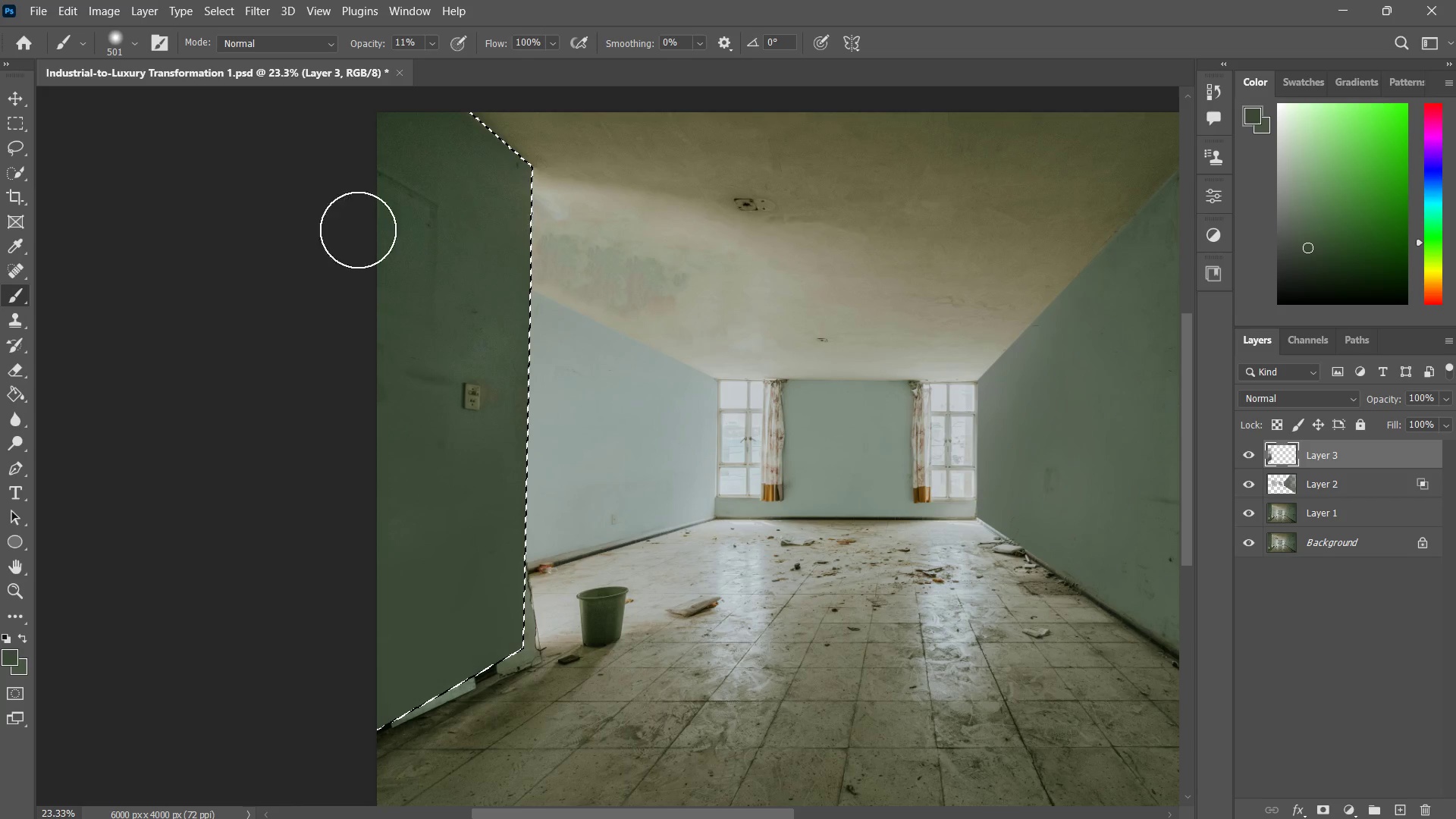 
left_click_drag(start_coordinate=[473, 199], to_coordinate=[333, 241])
 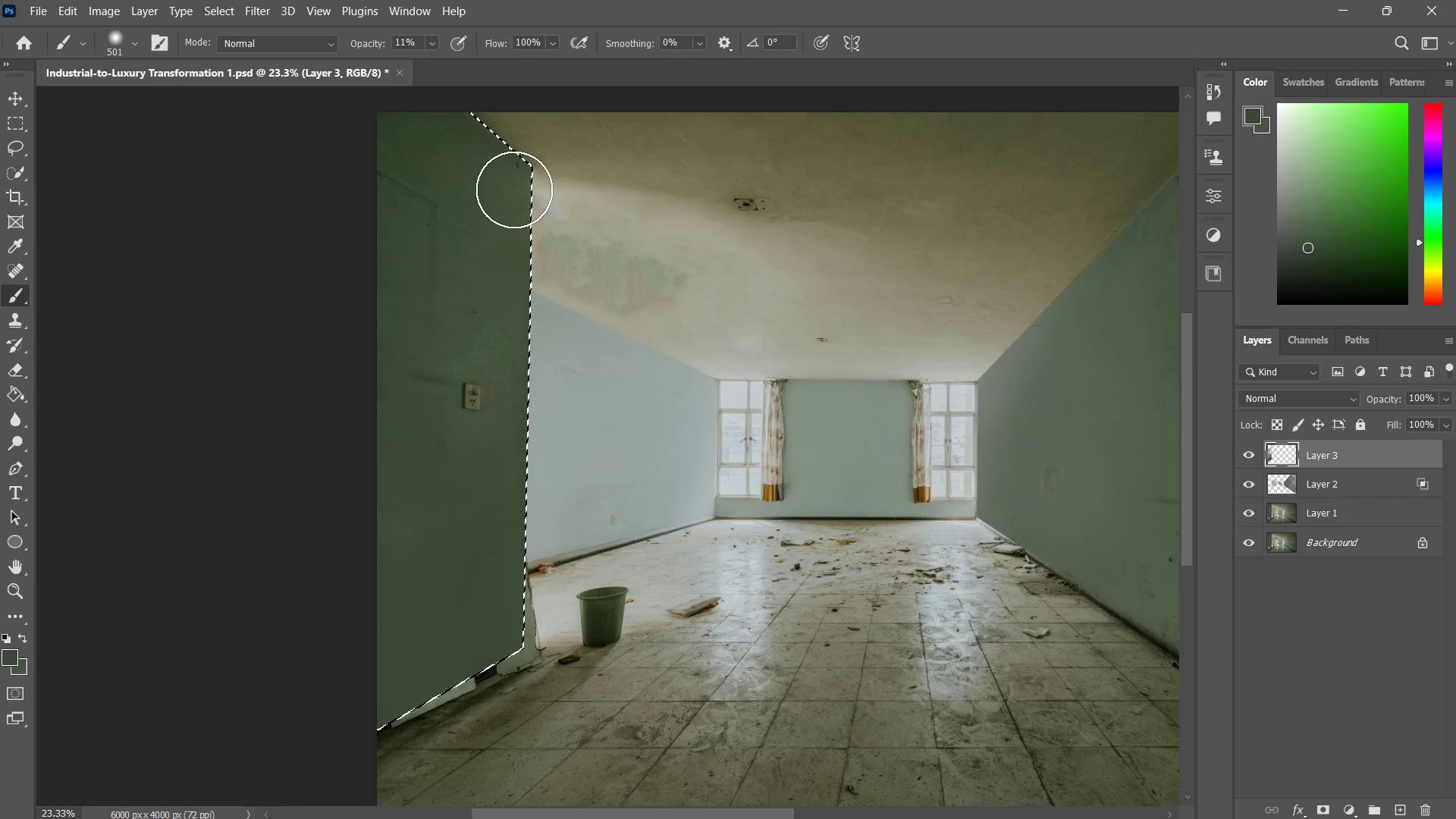 
left_click_drag(start_coordinate=[507, 188], to_coordinate=[312, 223])
 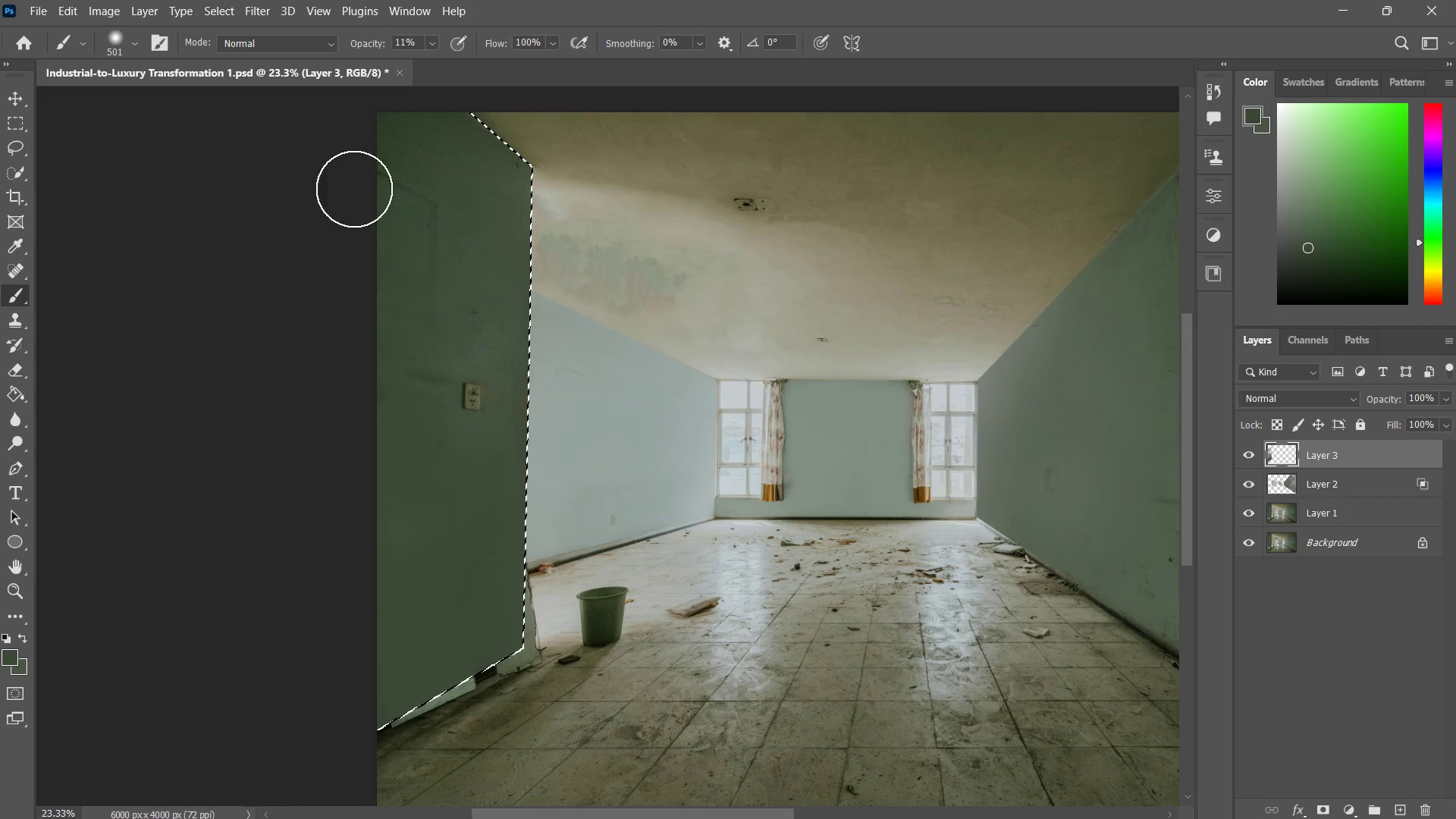 
left_click_drag(start_coordinate=[366, 190], to_coordinate=[392, 231])
 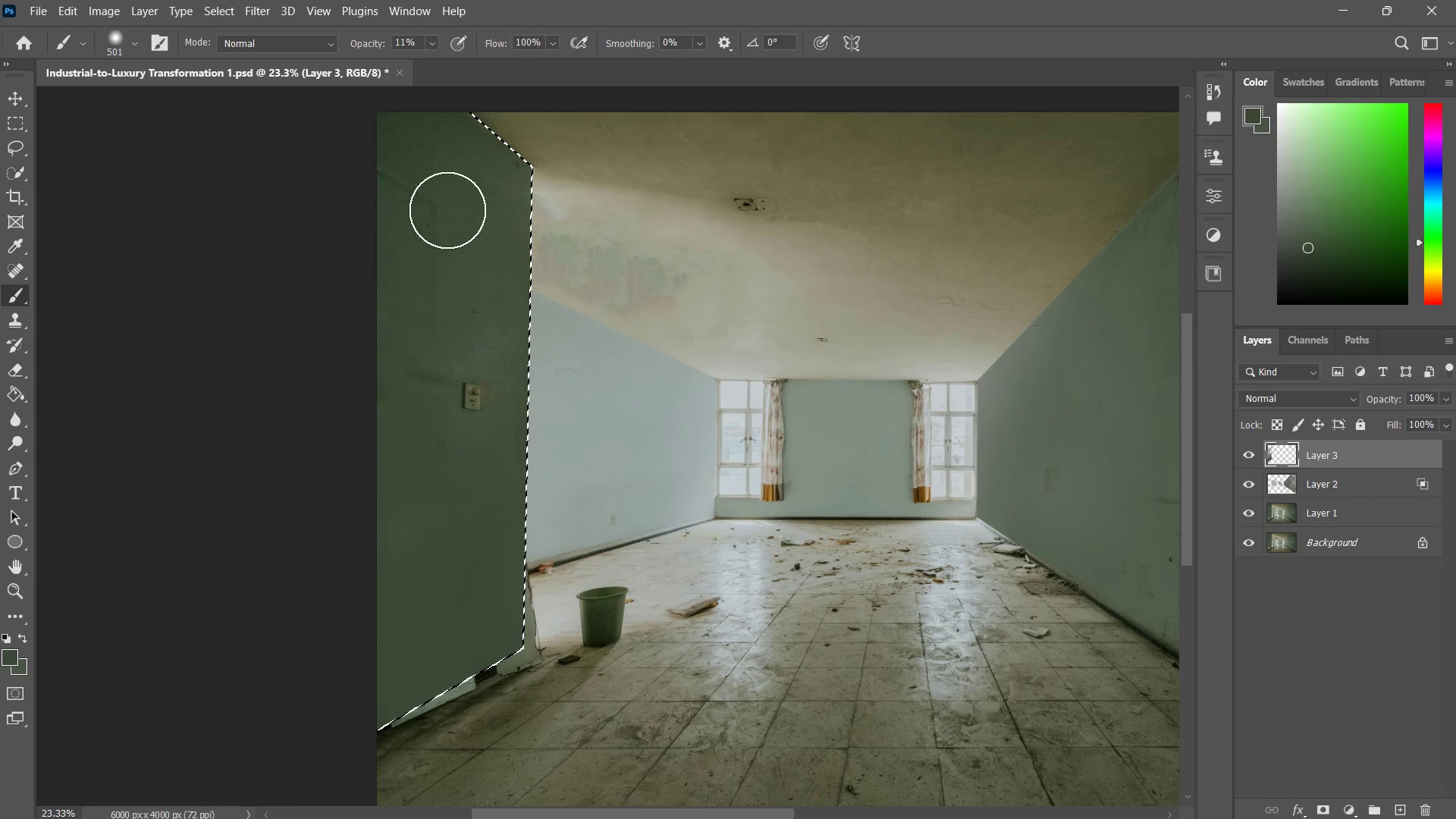 
left_click_drag(start_coordinate=[416, 202], to_coordinate=[450, 246])
 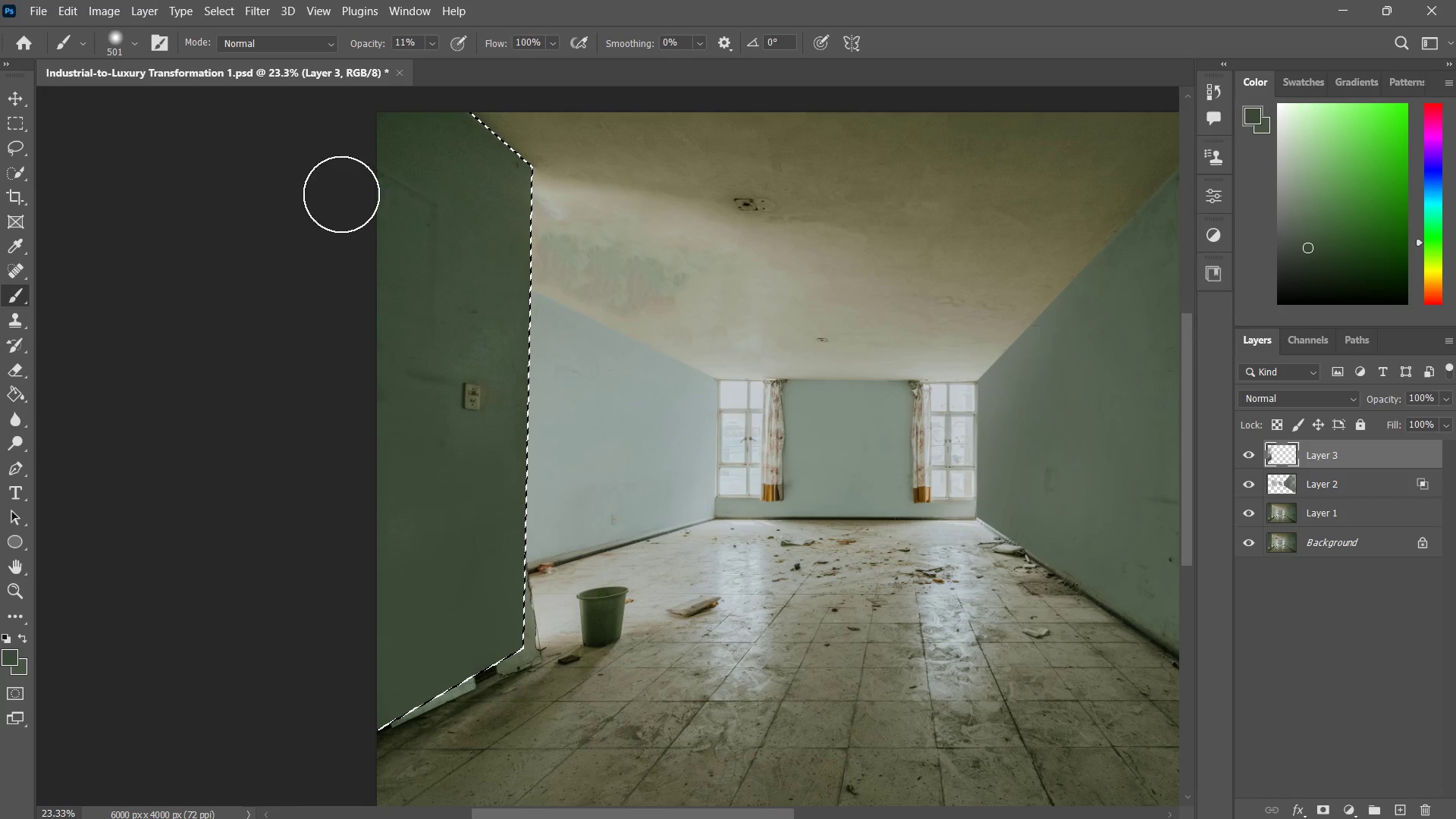 
left_click_drag(start_coordinate=[357, 195], to_coordinate=[335, 196])
 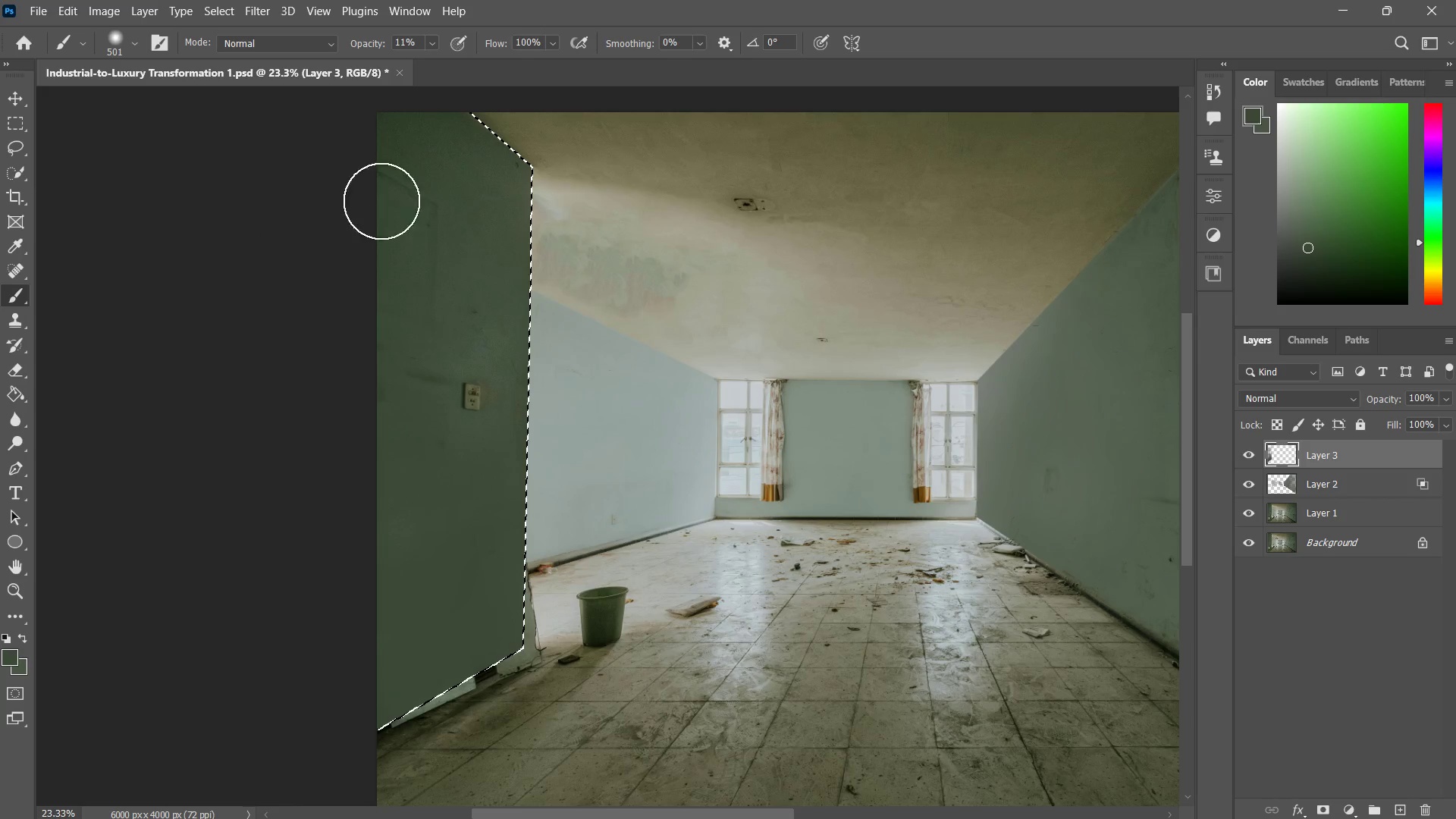 
left_click_drag(start_coordinate=[382, 176], to_coordinate=[467, 224])
 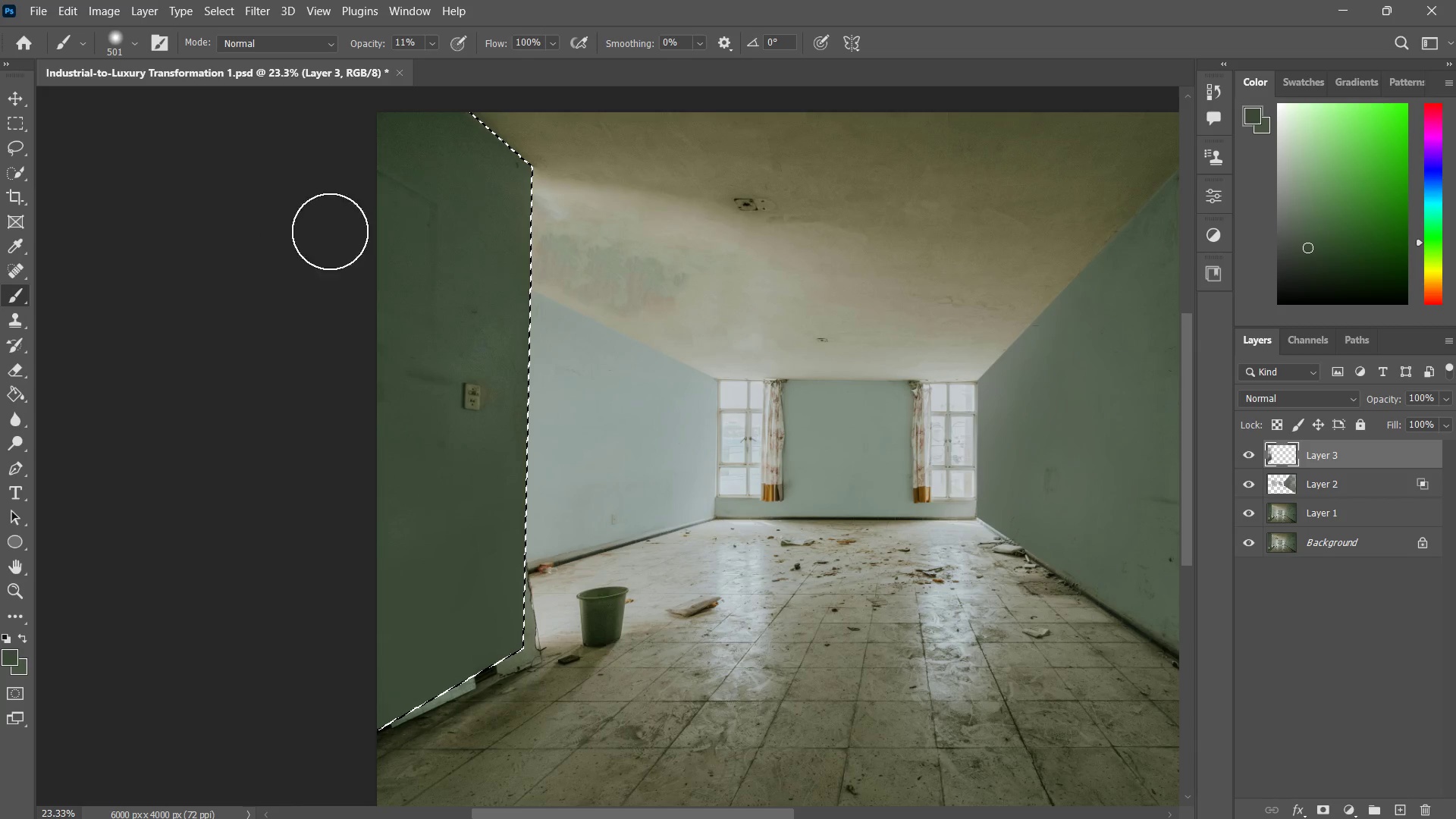 
left_click_drag(start_coordinate=[412, 201], to_coordinate=[400, 239])
 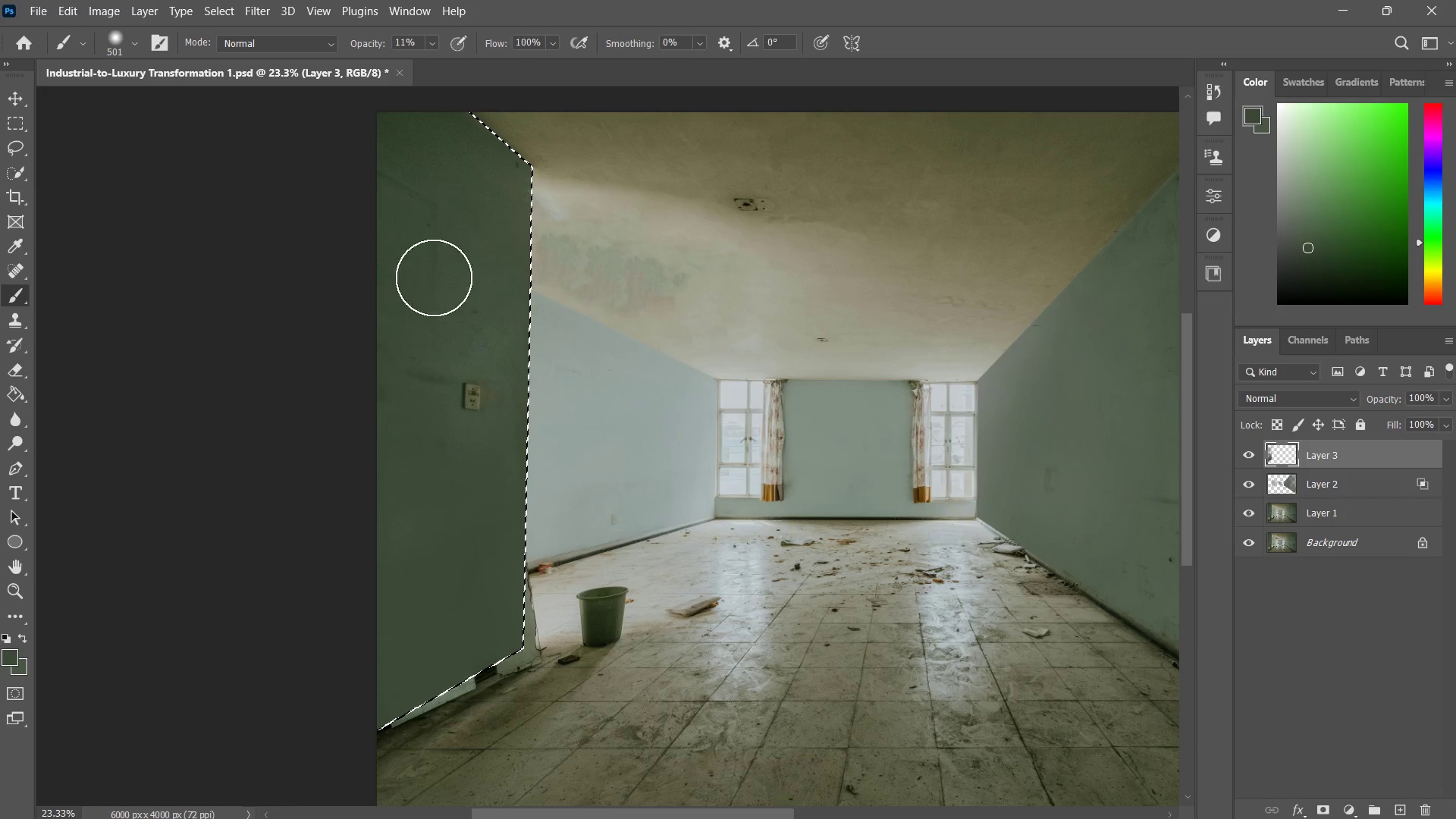 
left_click_drag(start_coordinate=[488, 224], to_coordinate=[406, 322])
 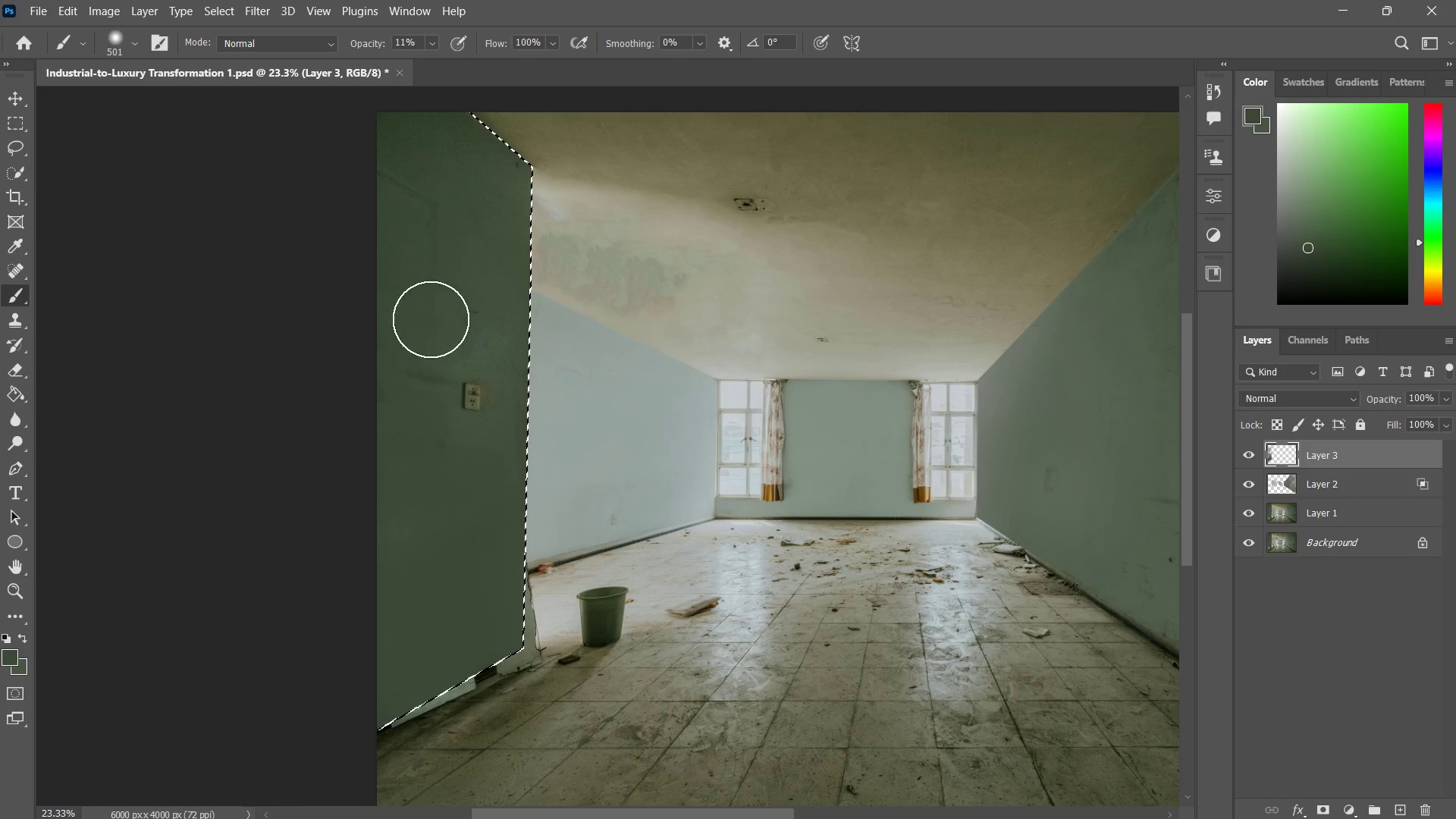 
left_click_drag(start_coordinate=[455, 293], to_coordinate=[379, 381])
 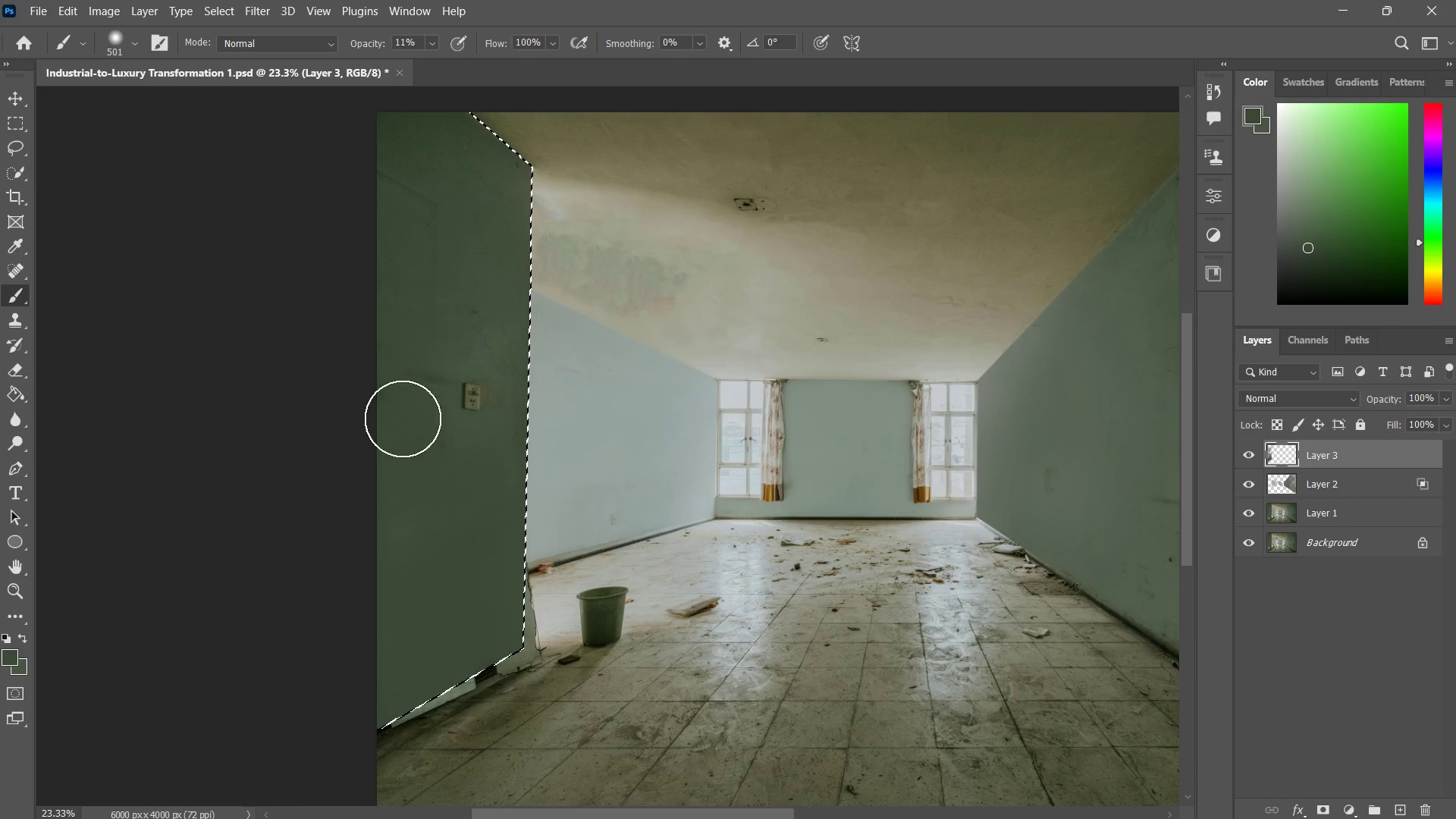 
left_click_drag(start_coordinate=[422, 331], to_coordinate=[408, 426])
 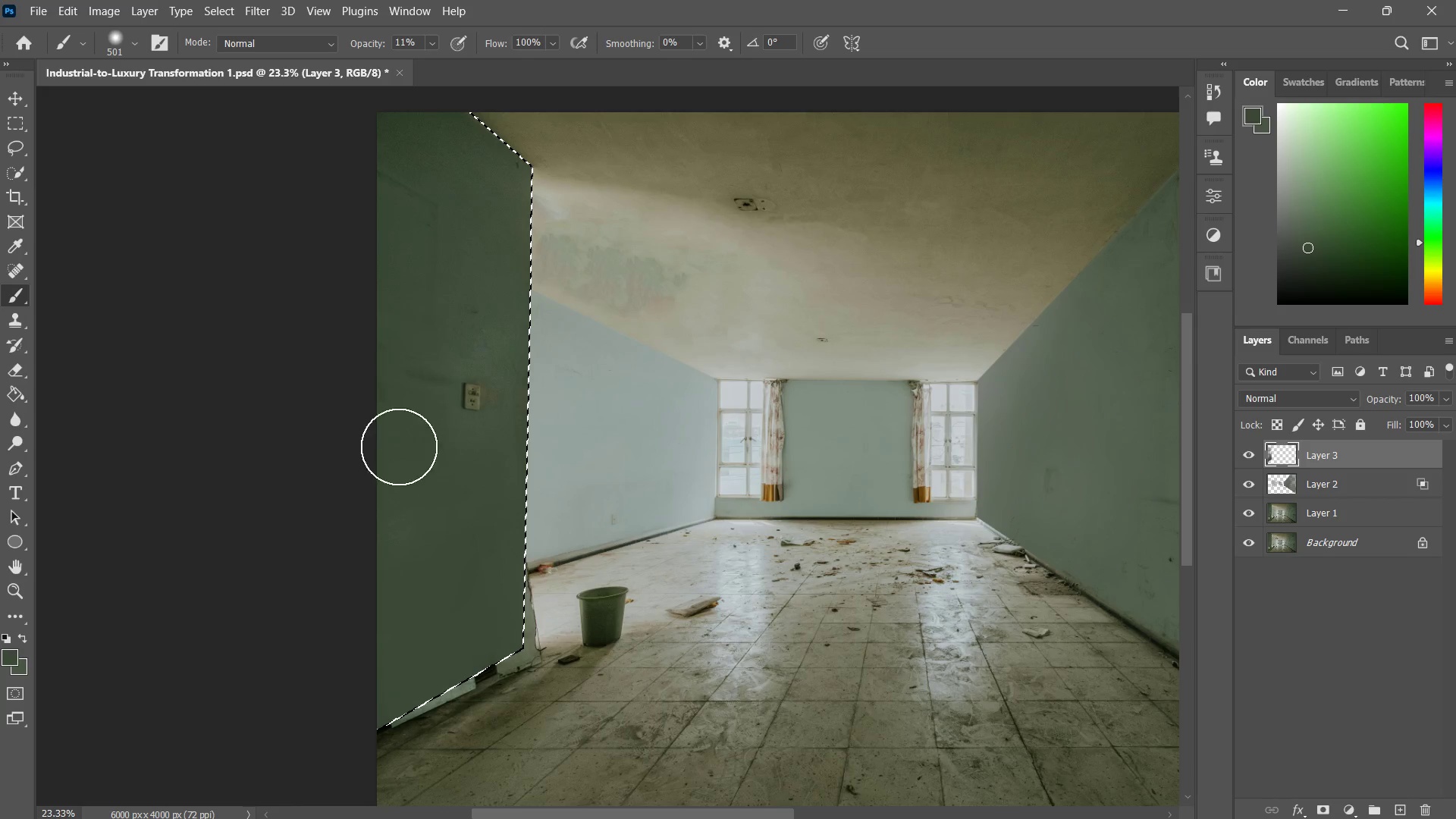 
left_click_drag(start_coordinate=[420, 378], to_coordinate=[388, 478])
 